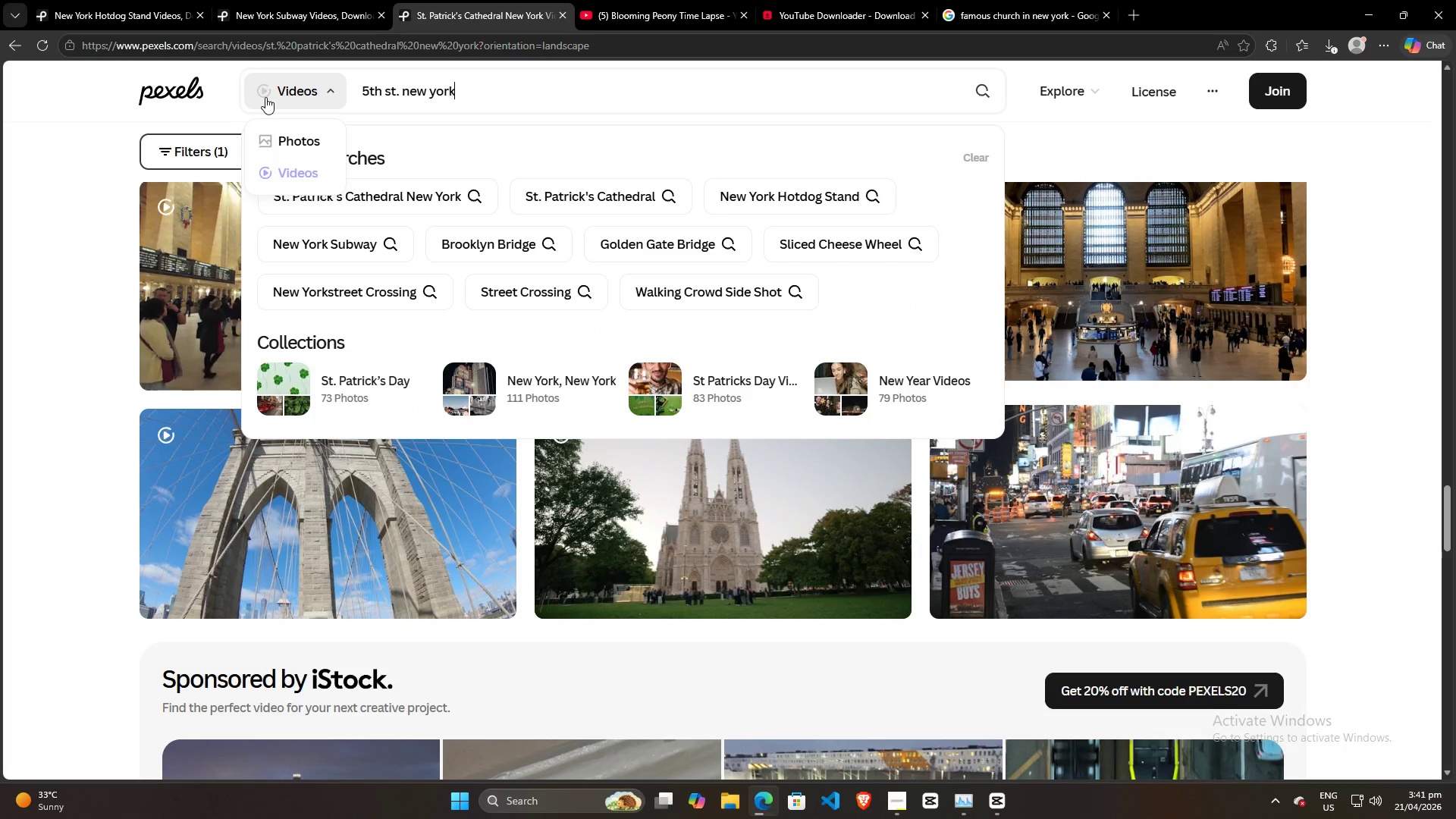 
key(Enter)
 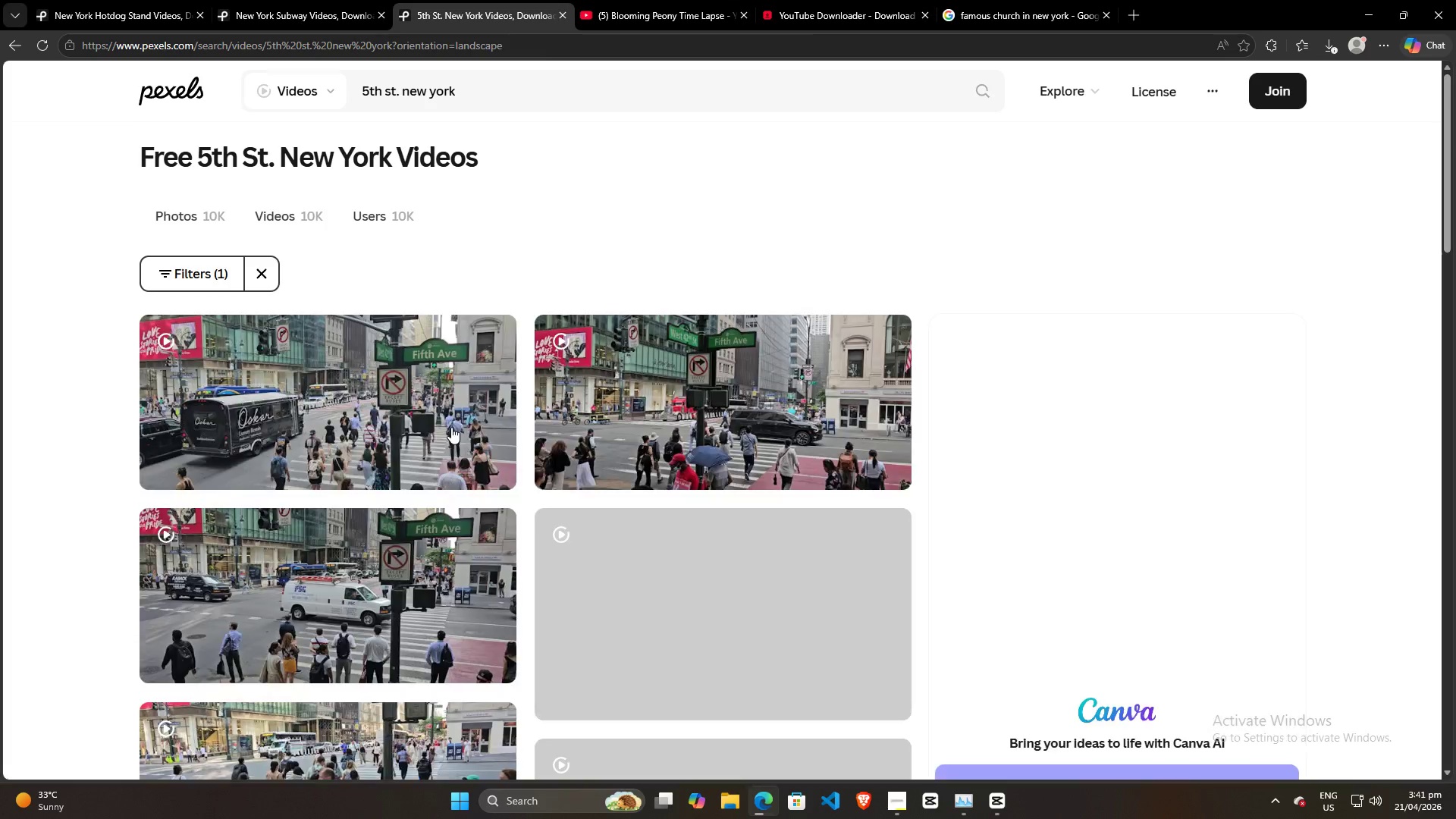 
scroll: coordinate [704, 361], scroll_direction: down, amount: 22.0
 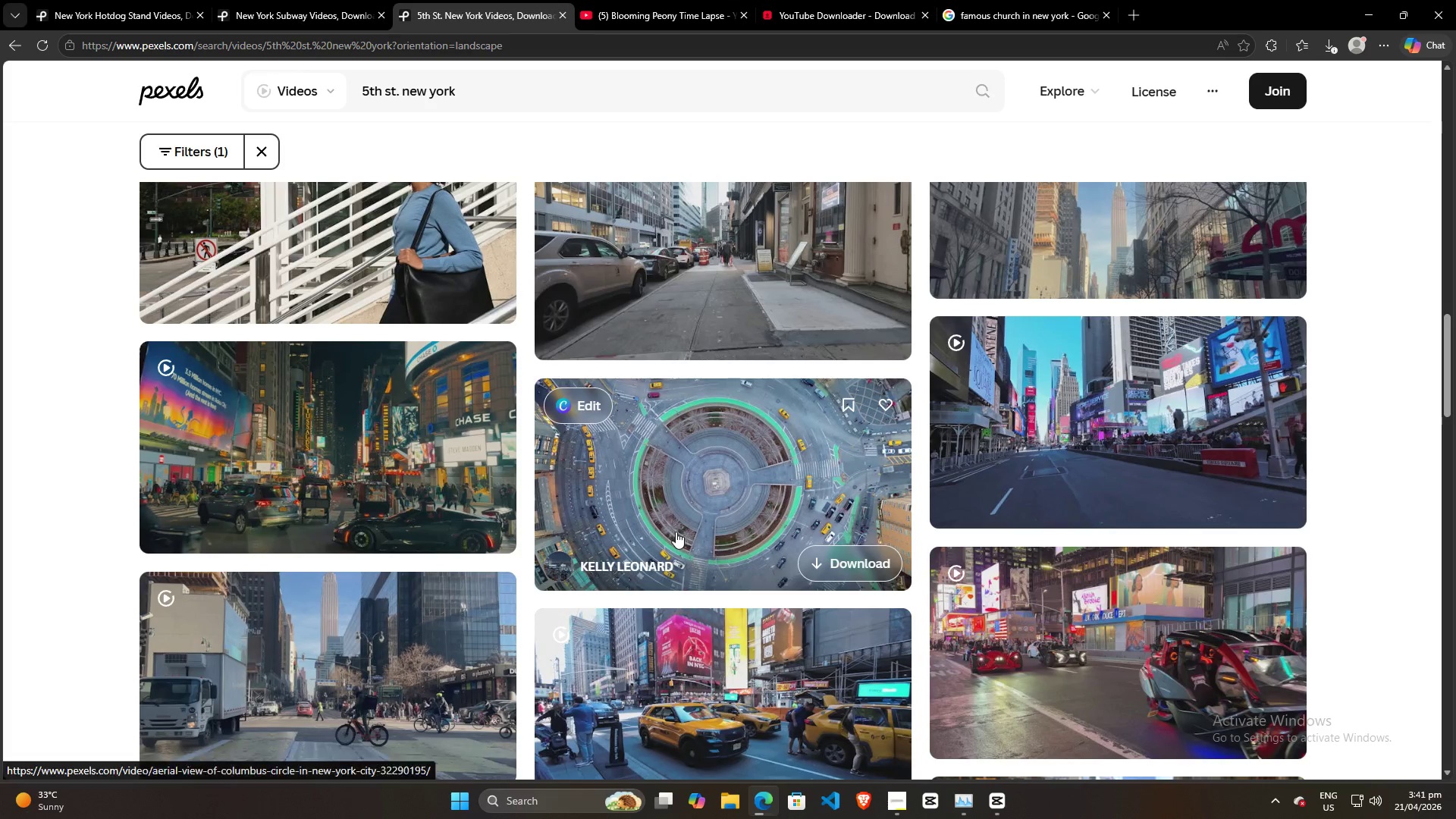 
scroll: coordinate [701, 632], scroll_direction: down, amount: 11.0
 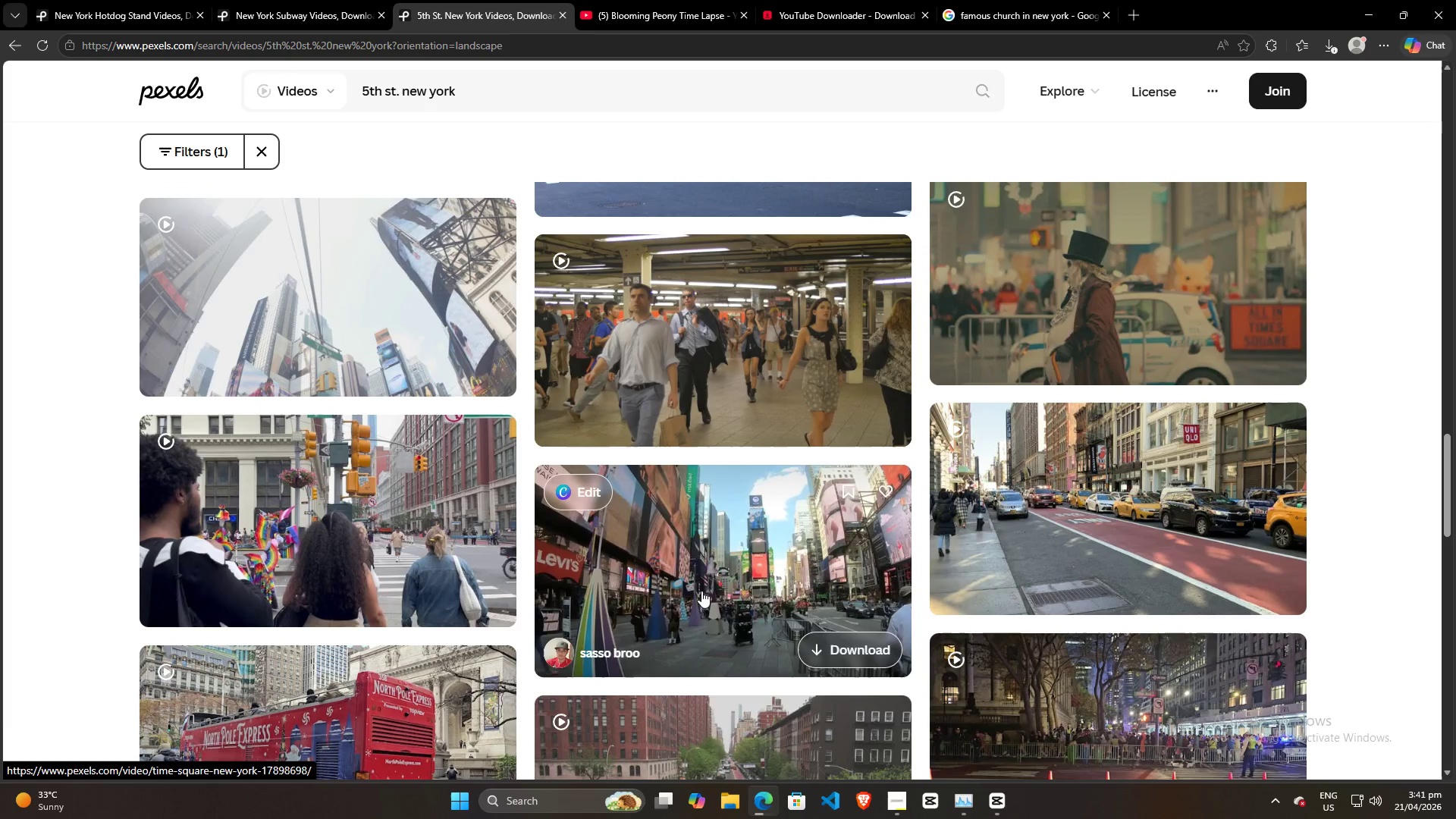 
wait(7.68)
 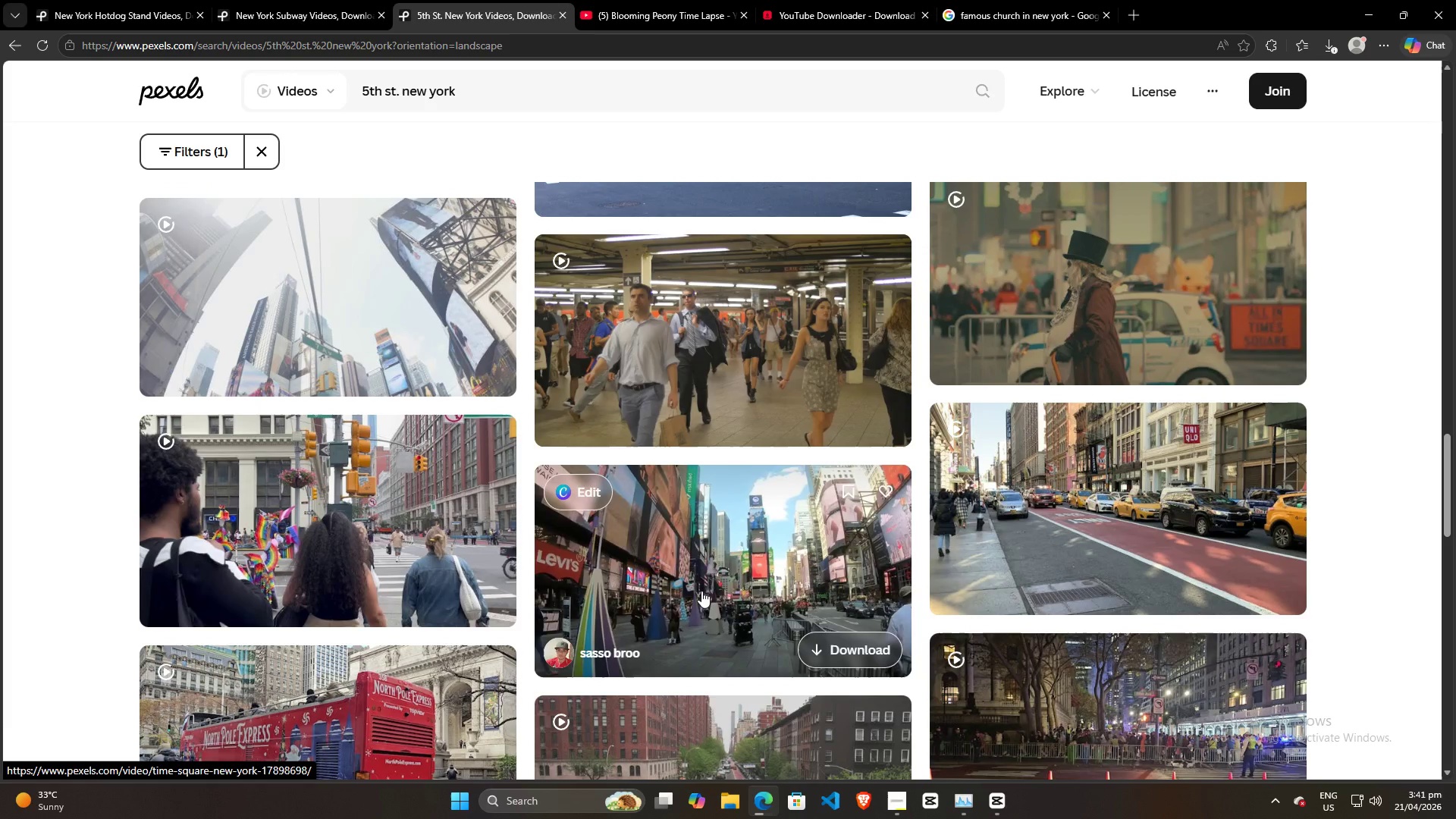 
scroll: coordinate [701, 591], scroll_direction: down, amount: 5.0
 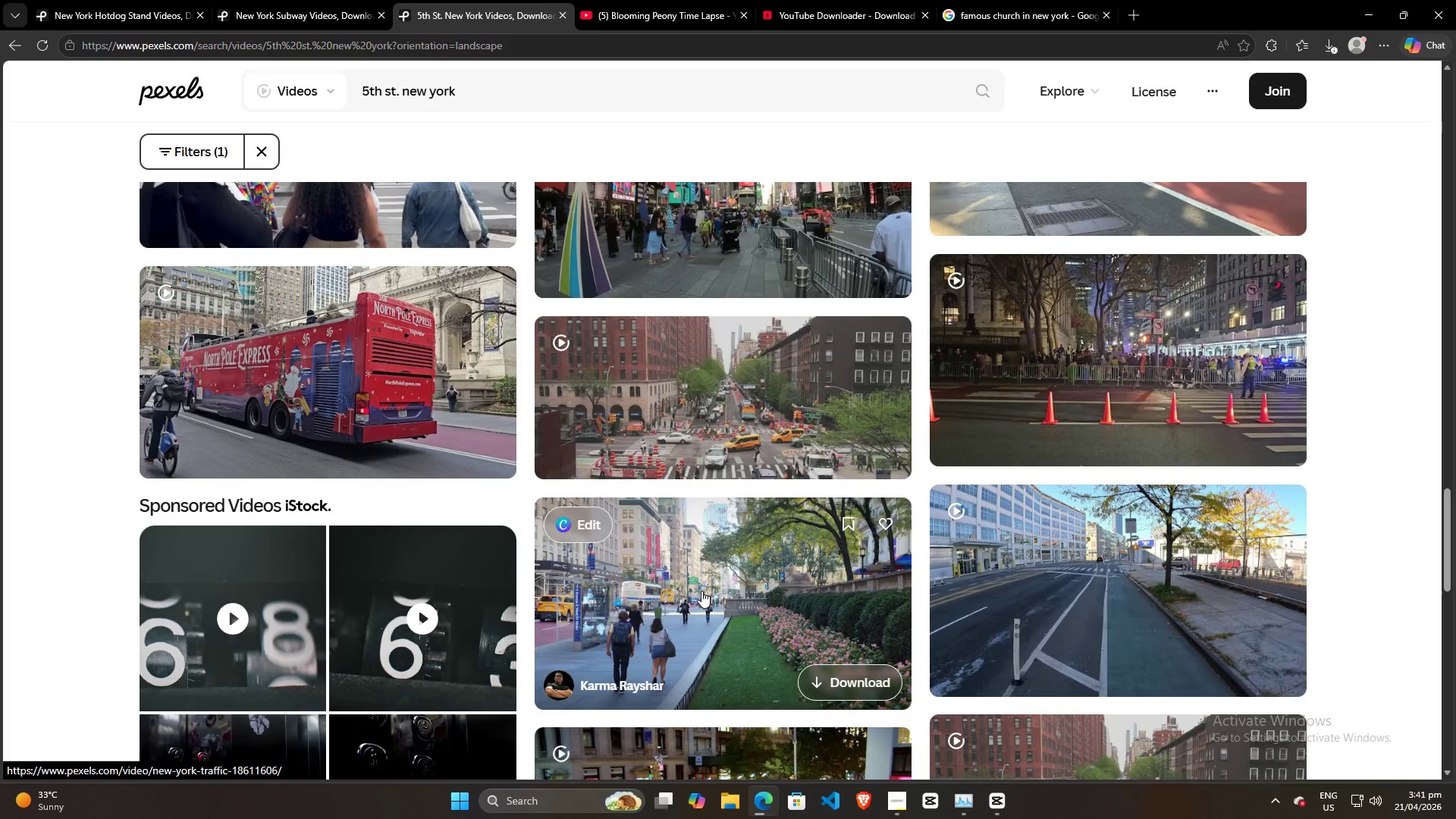 
scroll: coordinate [701, 591], scroll_direction: up, amount: 5.0
 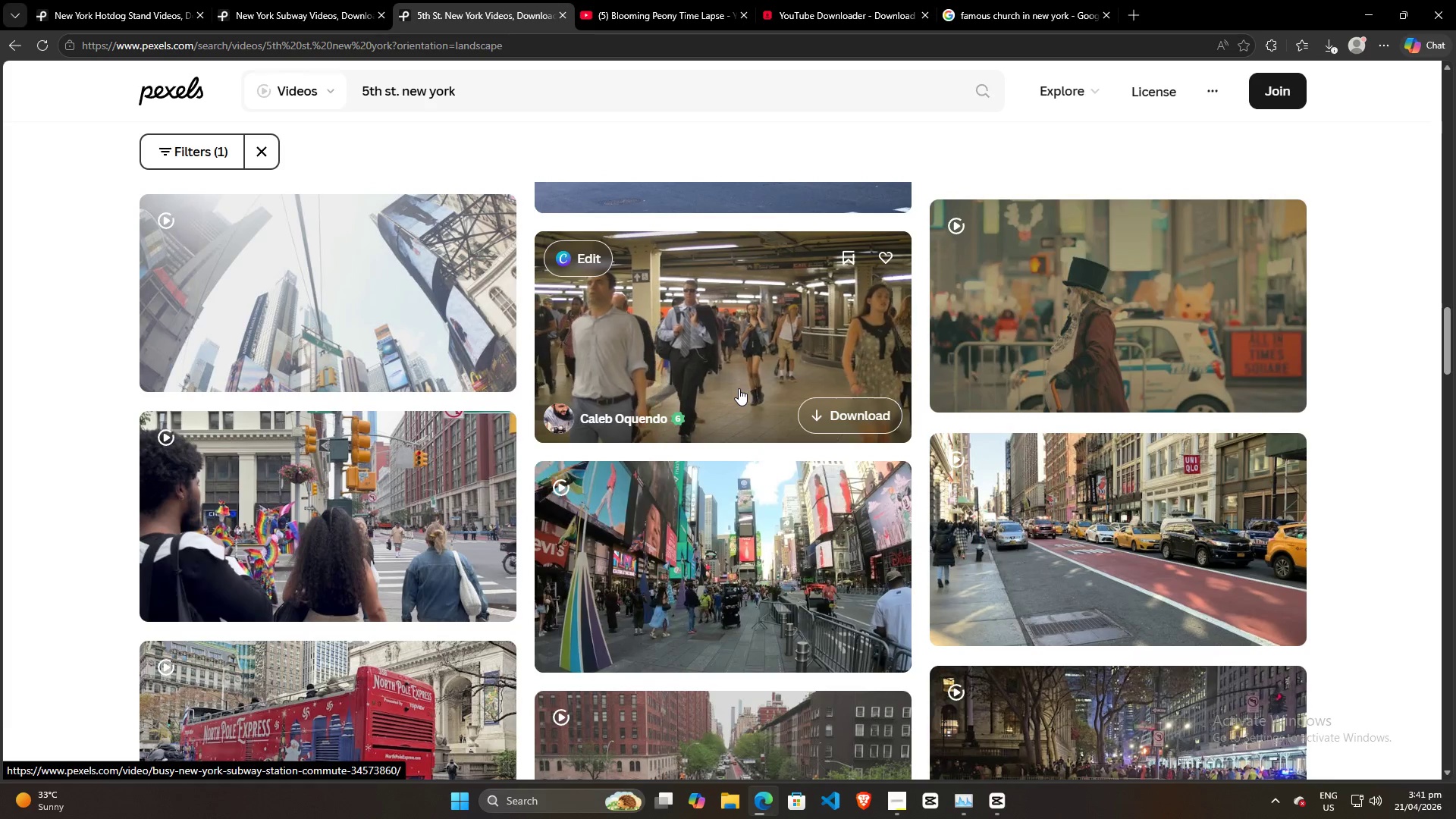 
scroll: coordinate [720, 531], scroll_direction: down, amount: 14.0
 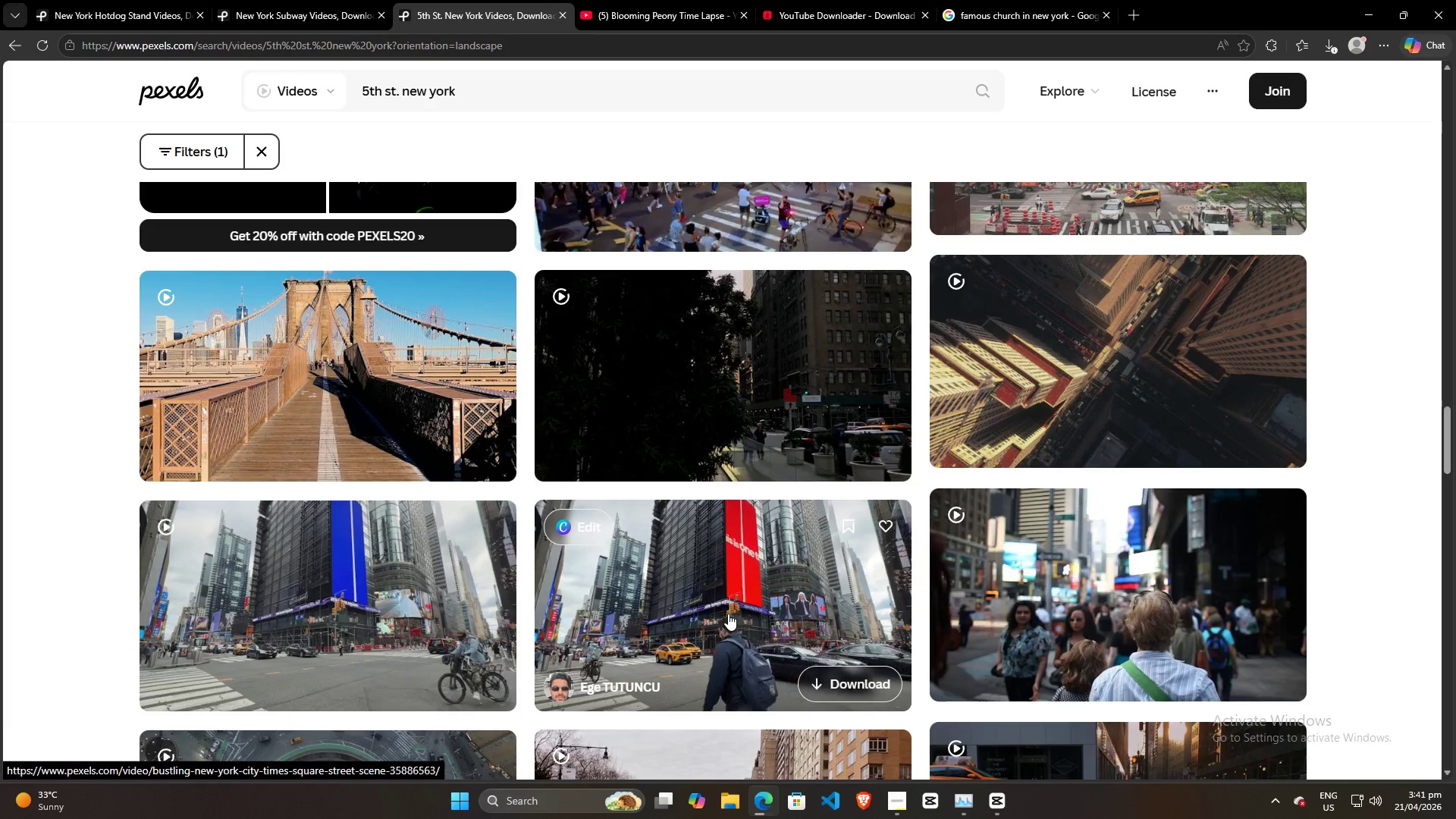 
wait(7.38)
 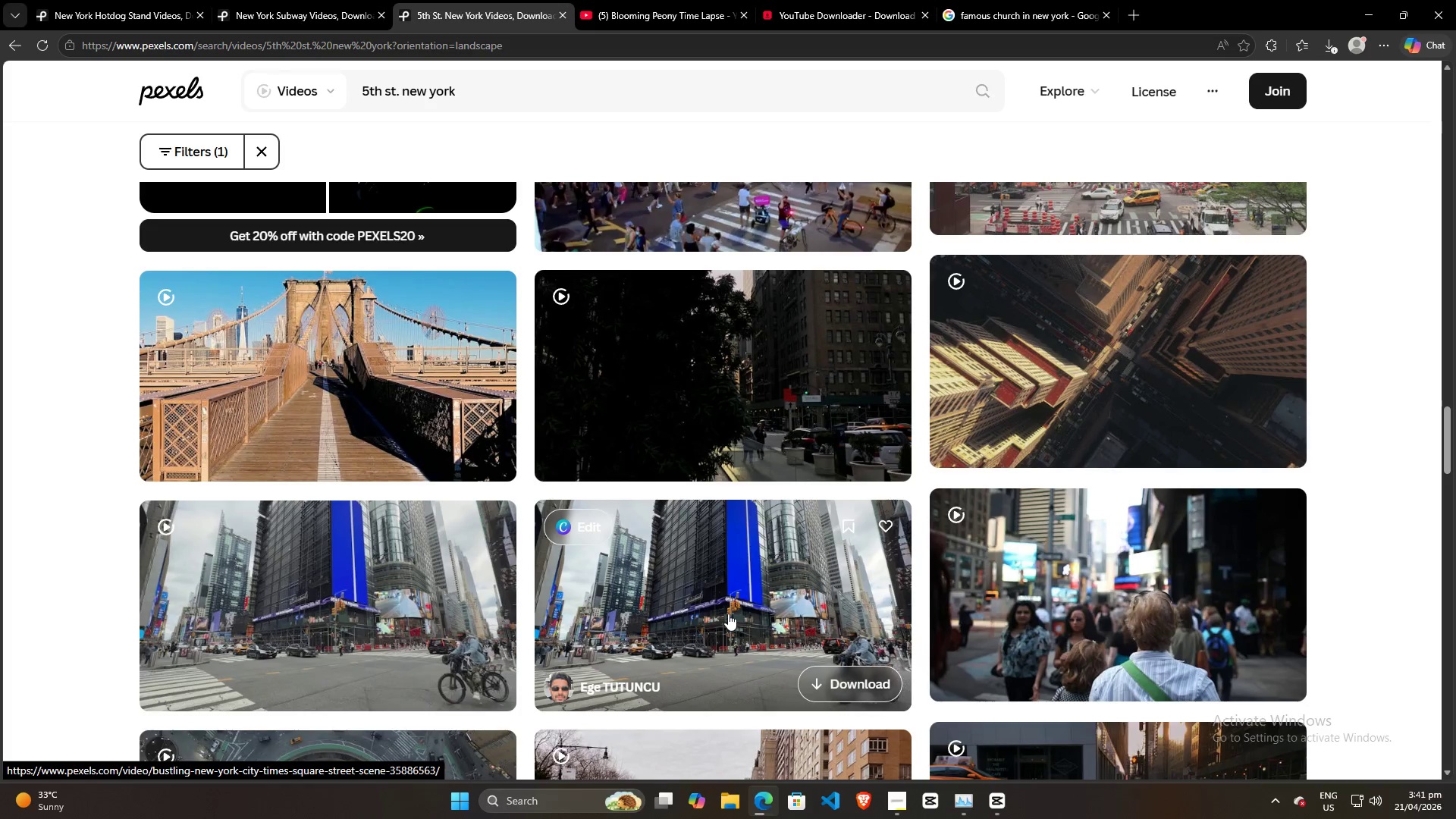 
scroll: coordinate [728, 613], scroll_direction: down, amount: 4.0
 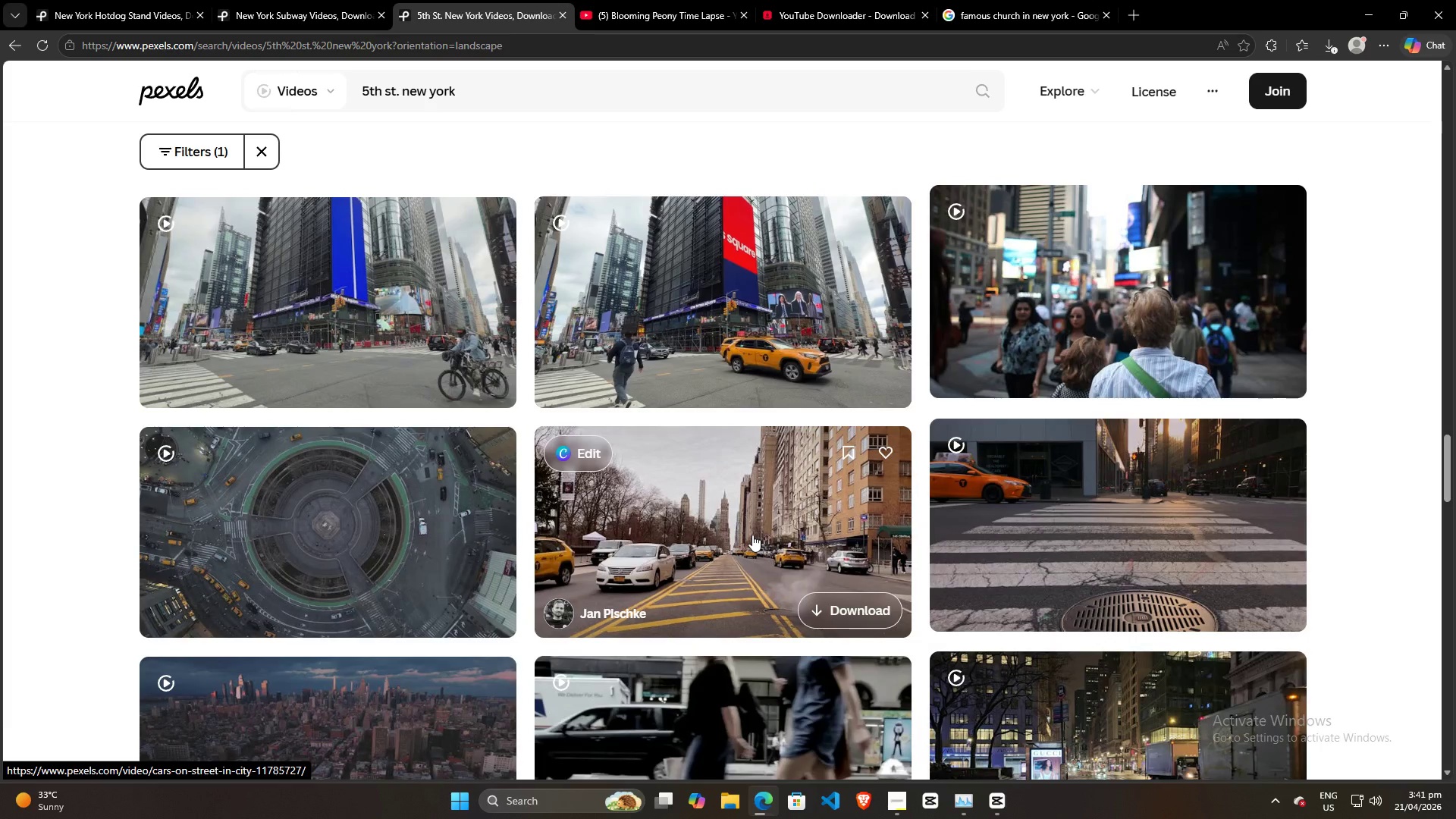 
scroll: coordinate [752, 535], scroll_direction: up, amount: 2.0
 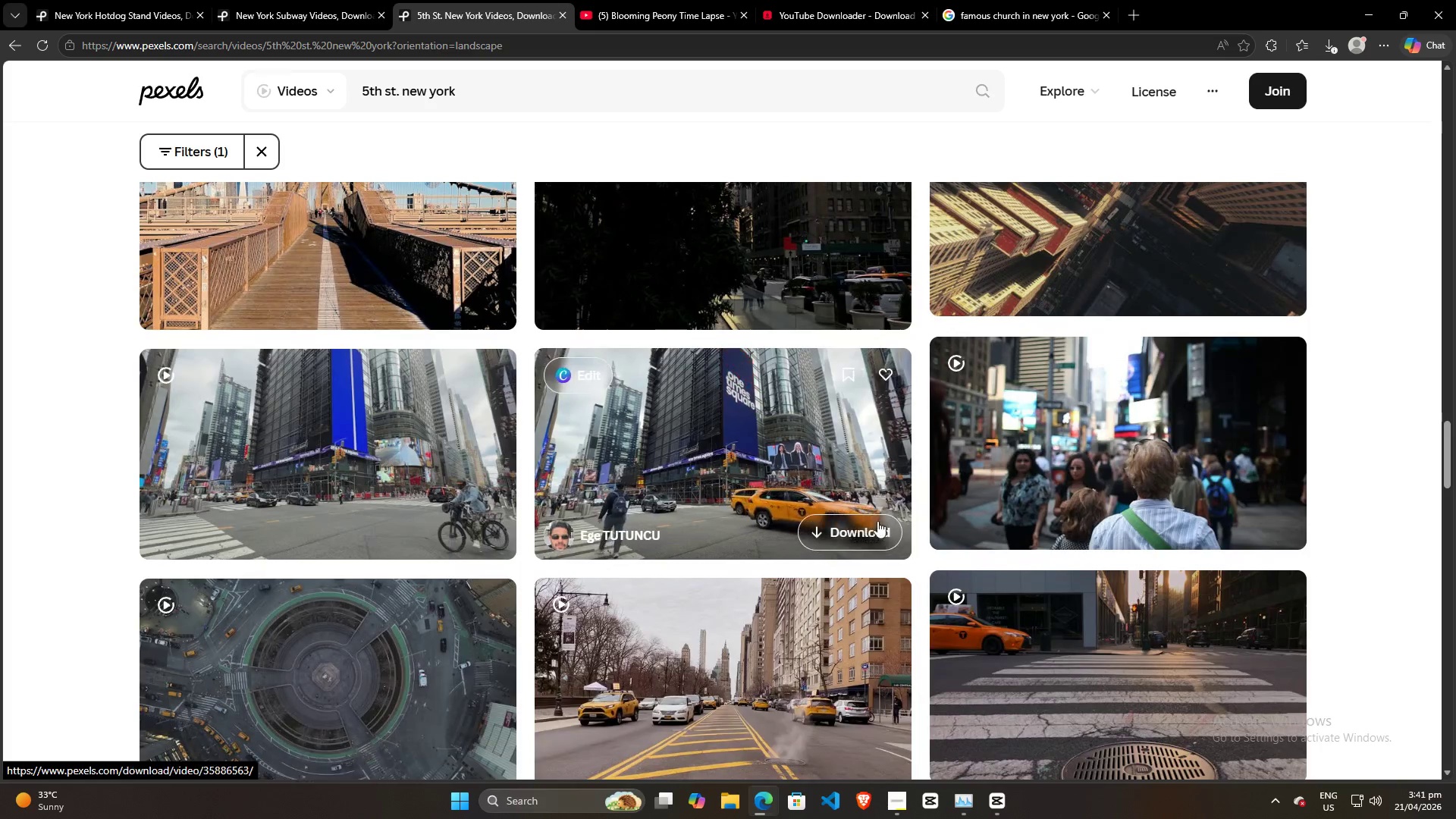 
left_click([861, 537])
 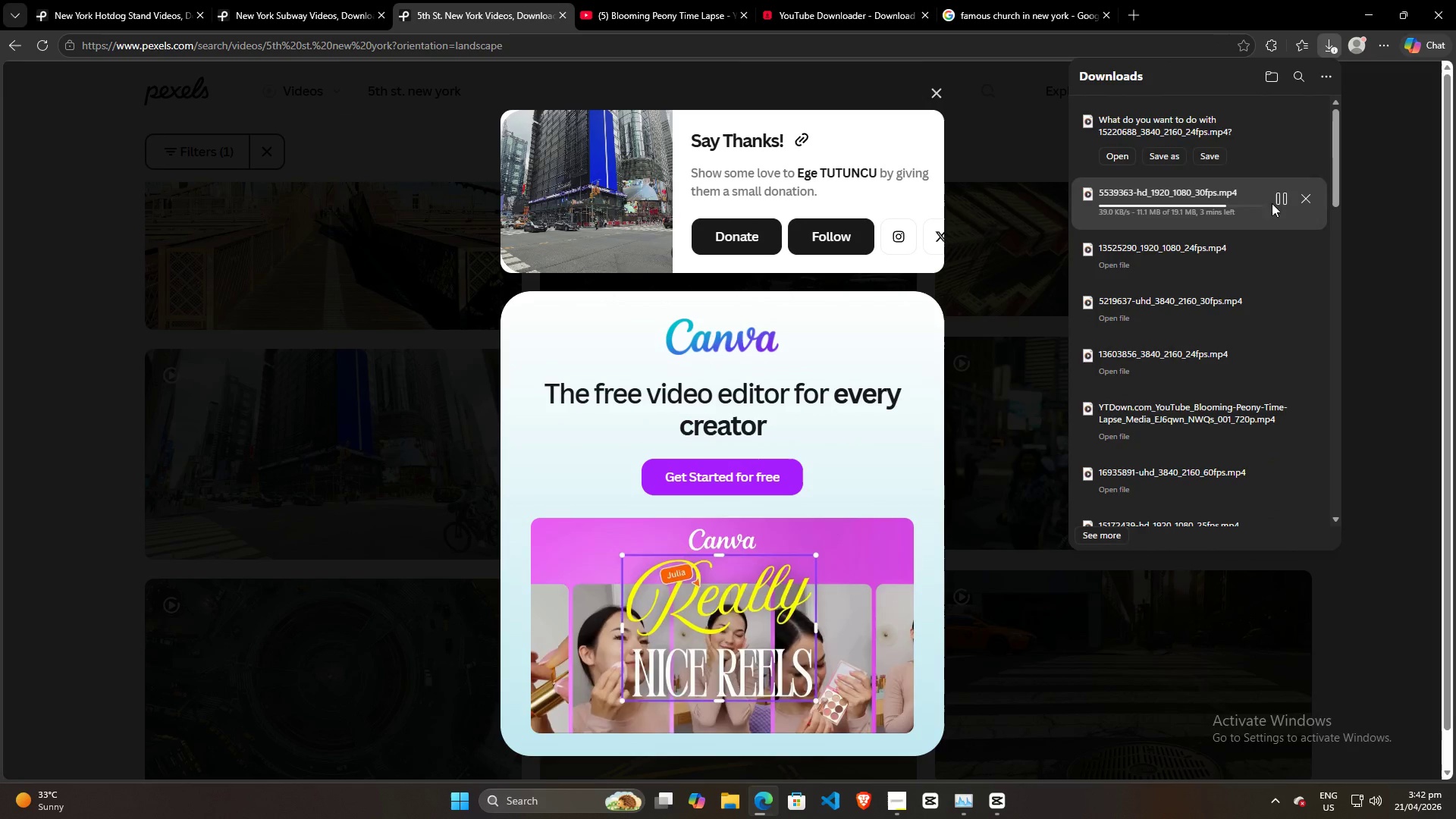 
left_click([1222, 153])
 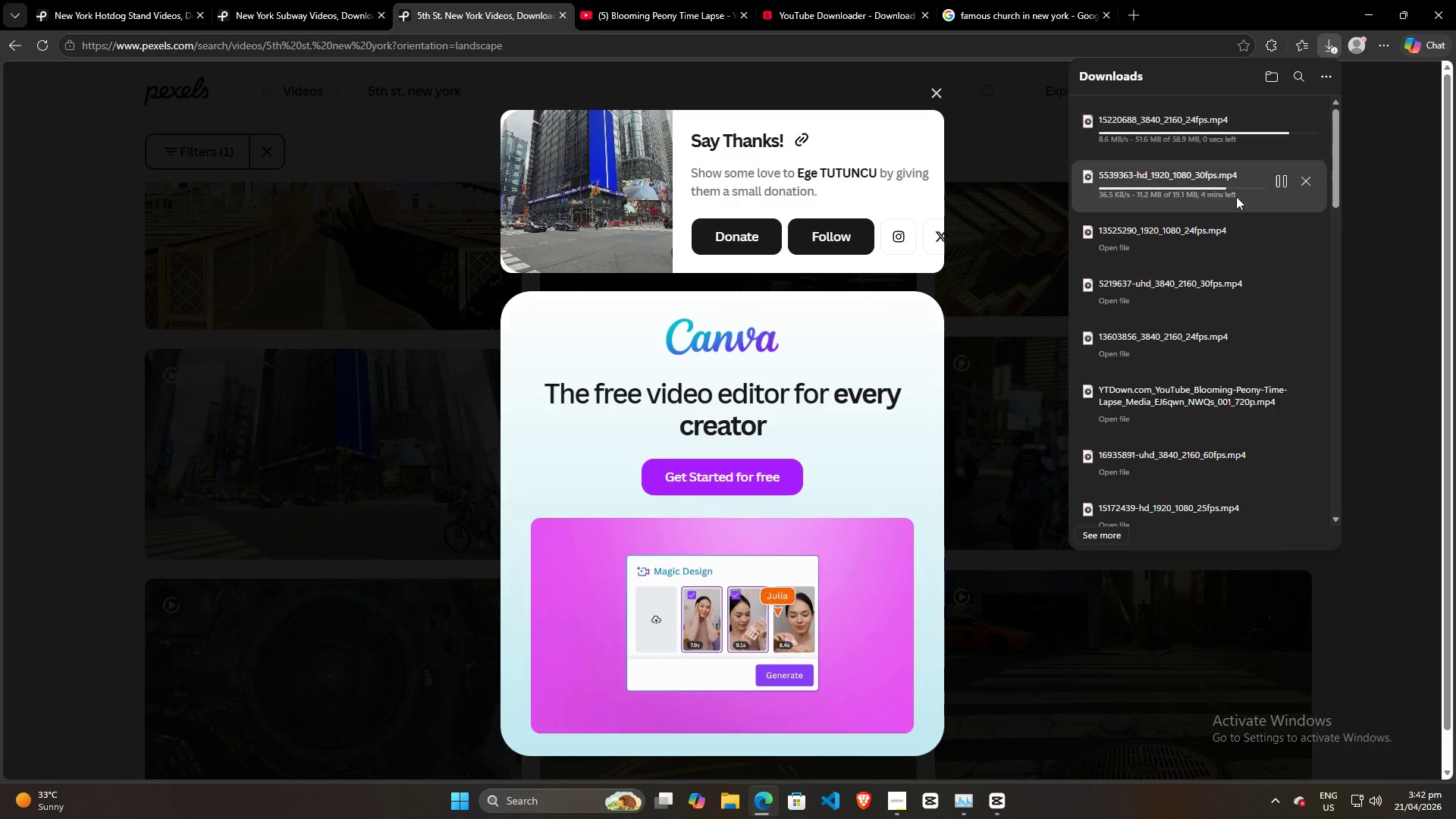 
left_click_drag(start_coordinate=[1188, 127], to_coordinate=[395, 374])
 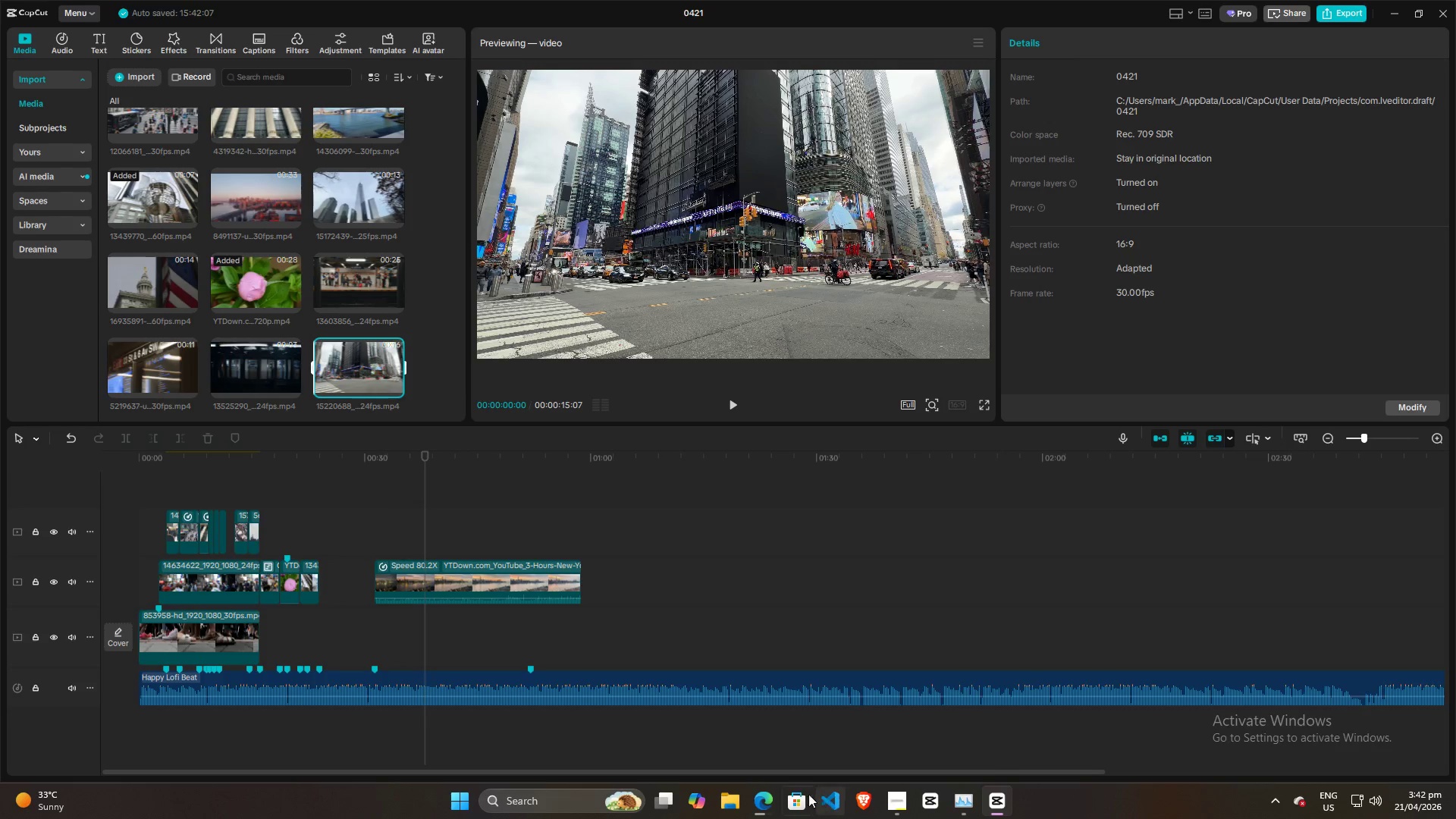 
left_click([768, 795])
 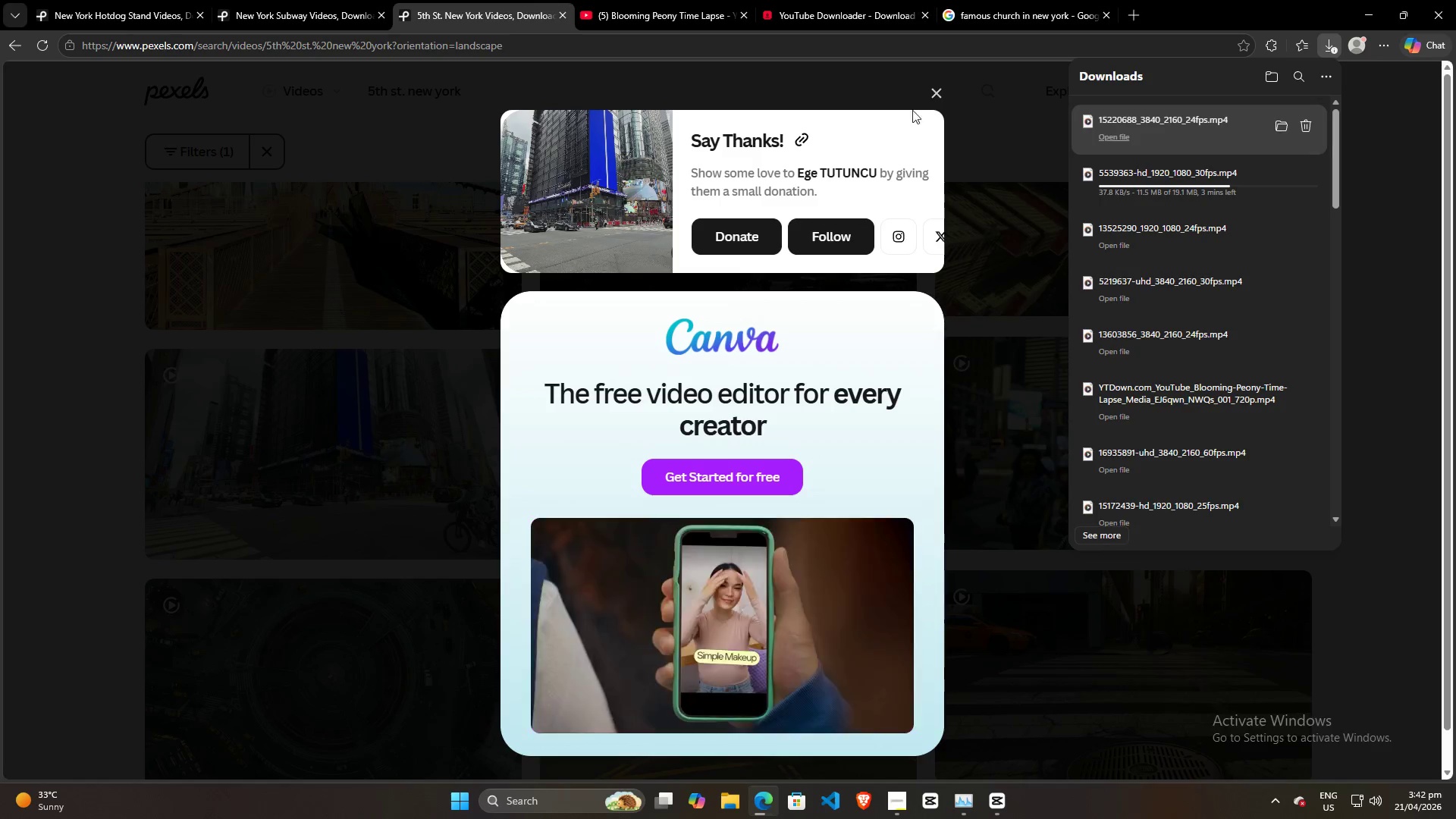 
left_click([942, 95])
 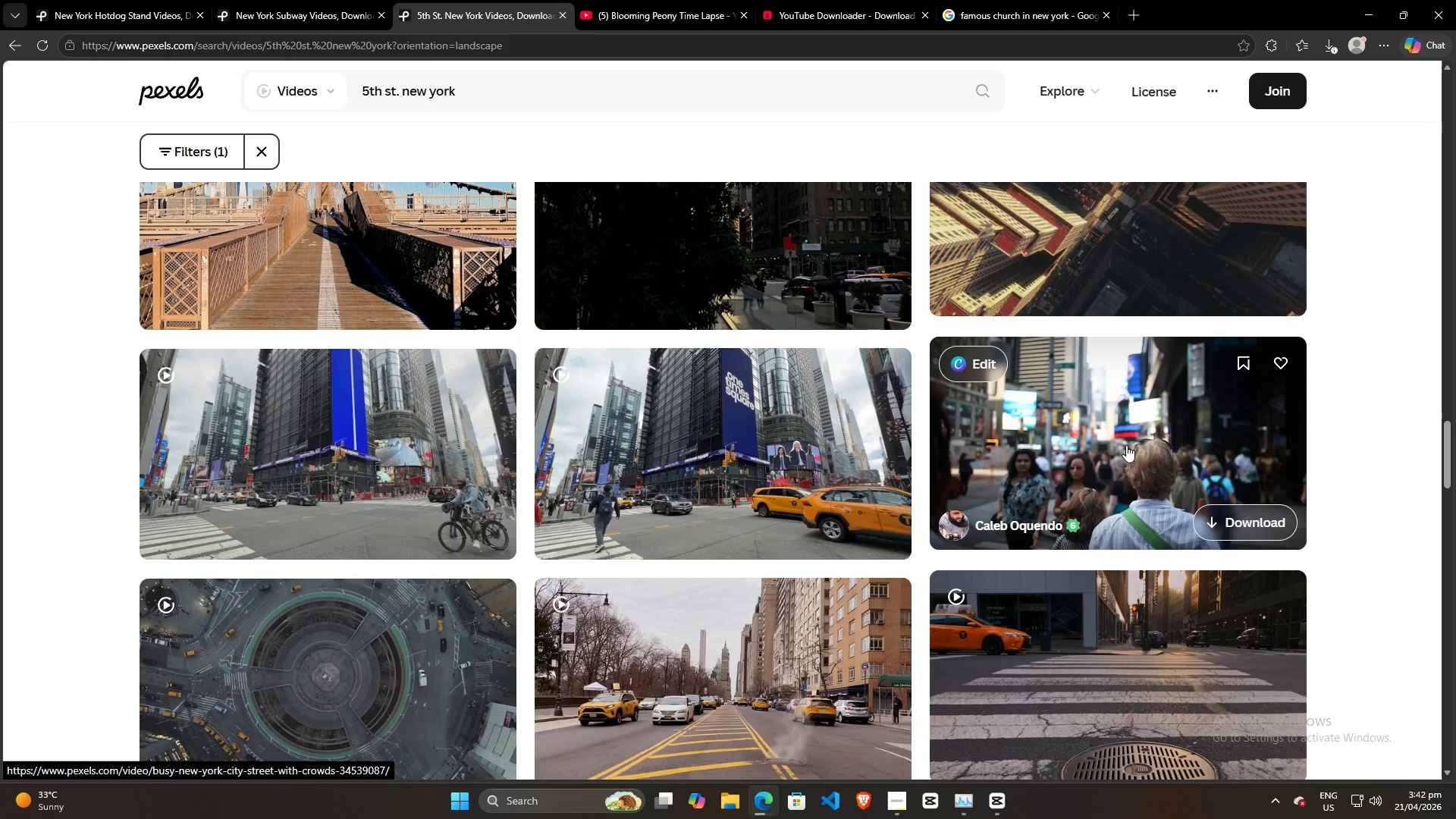 
left_click([1126, 445])
 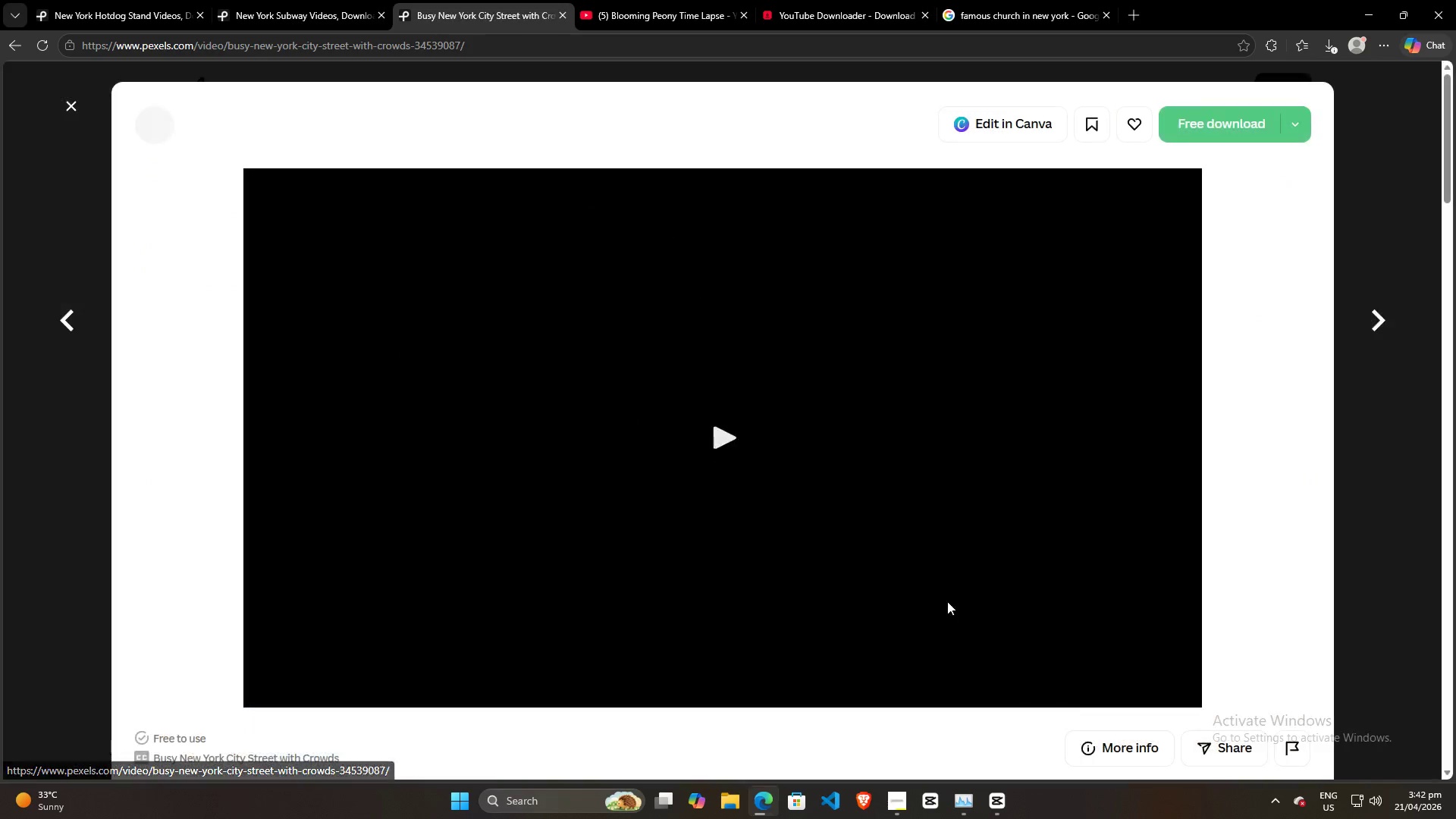 
scroll: coordinate [638, 544], scroll_direction: down, amount: 8.0
 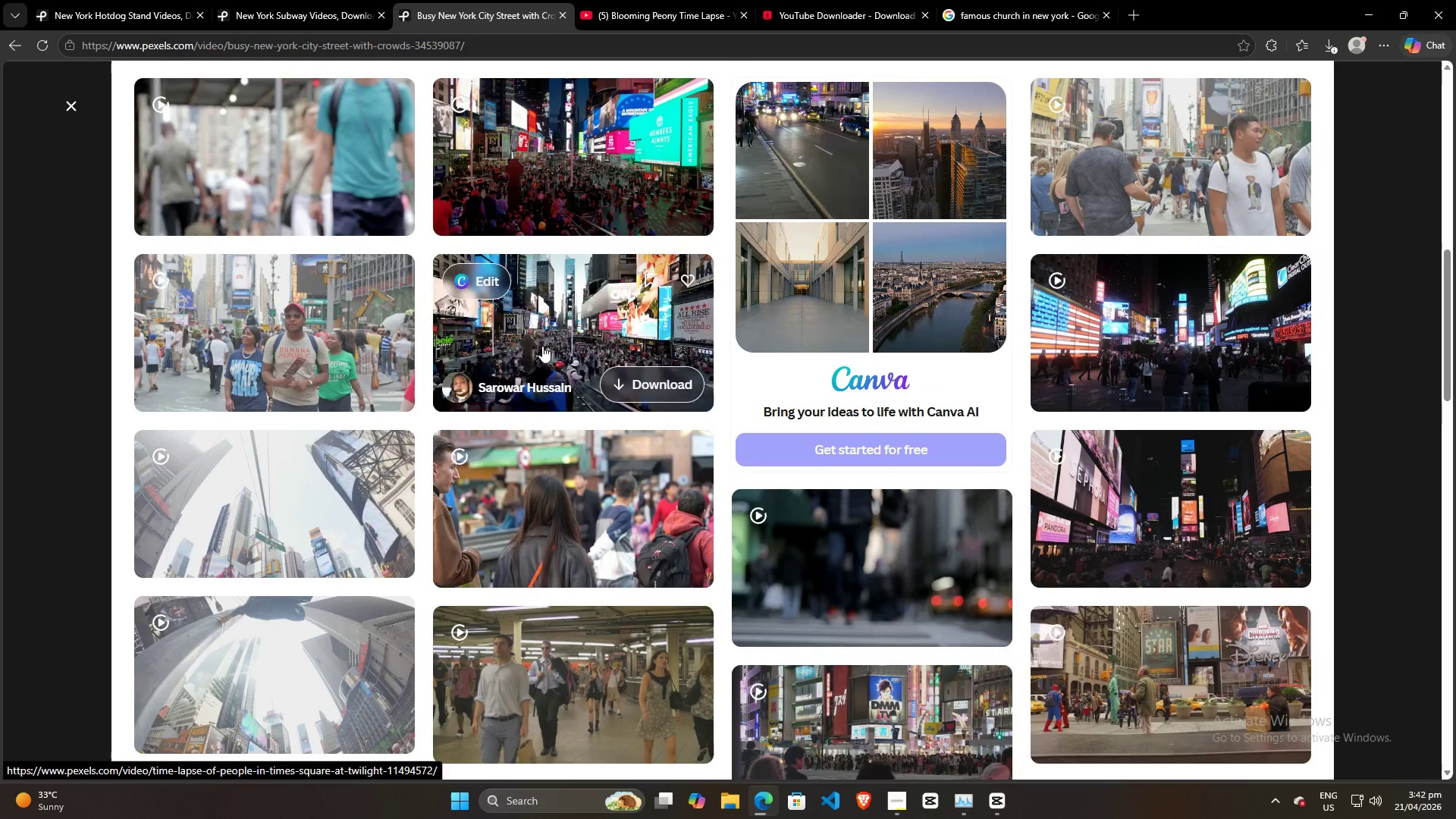 
mouse_move([342, 310])
 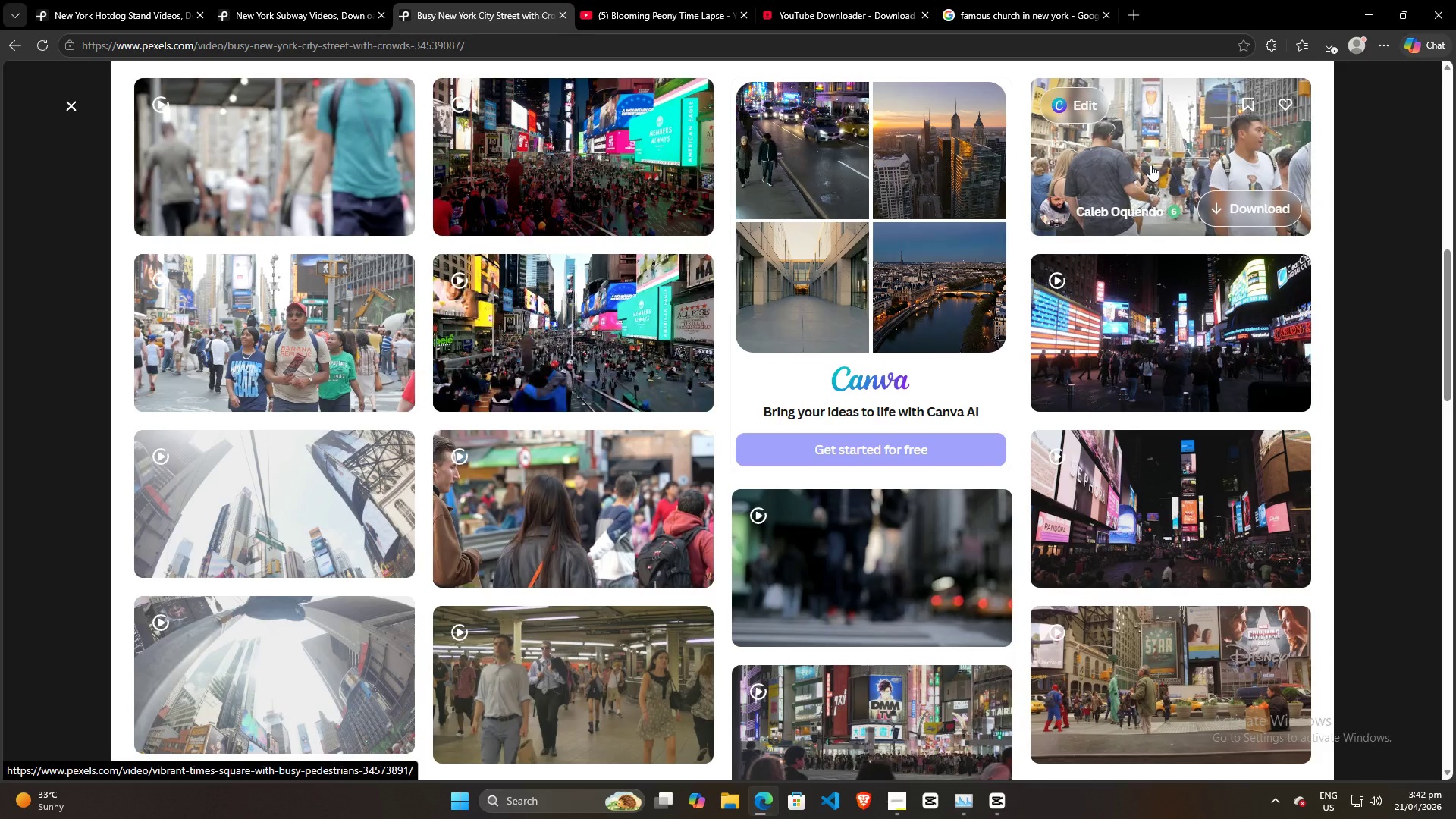 
scroll: coordinate [1021, 594], scroll_direction: down, amount: 8.0
 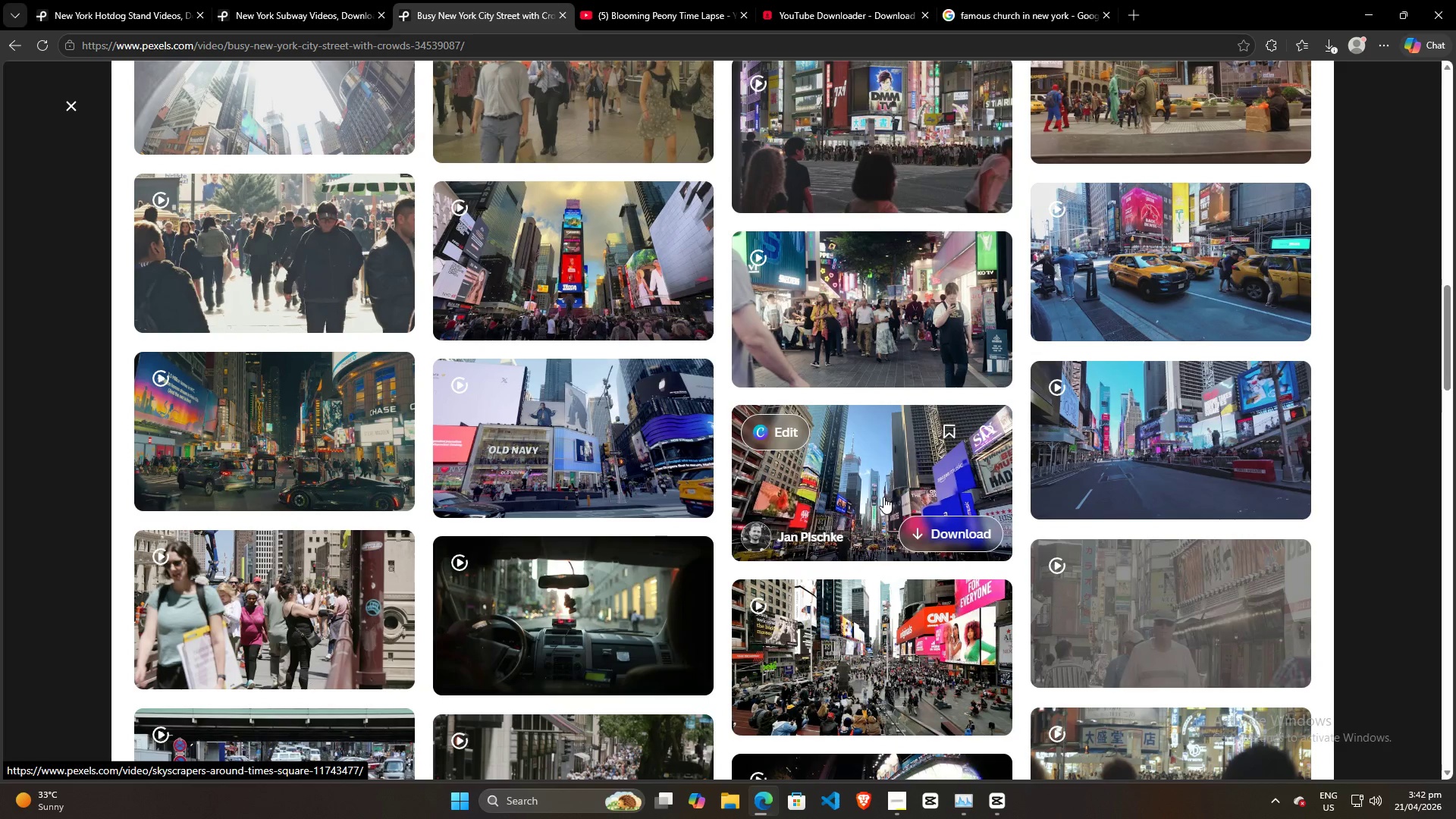 
wait(5.31)
 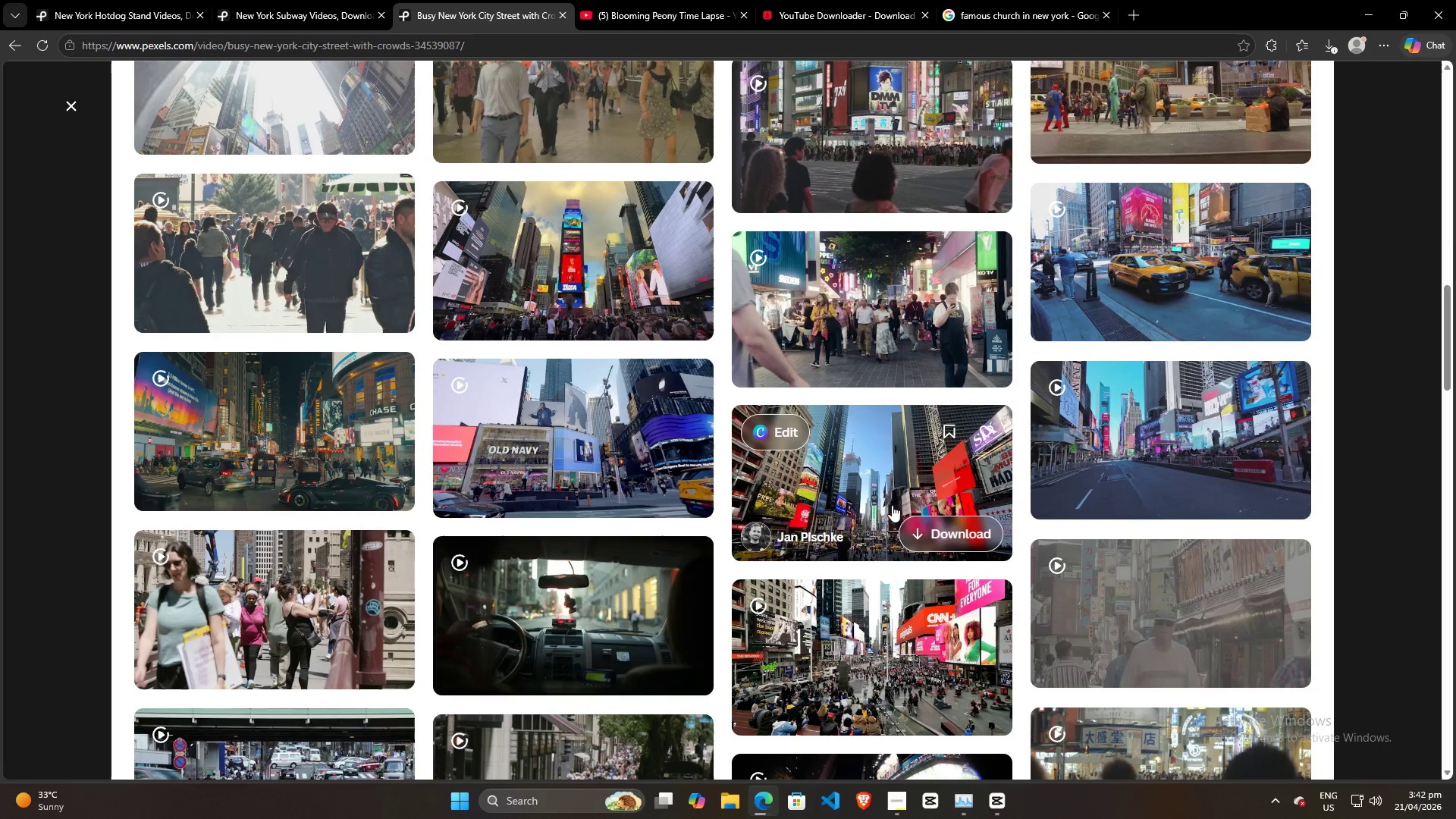 
scroll: coordinate [834, 453], scroll_direction: down, amount: 27.0
 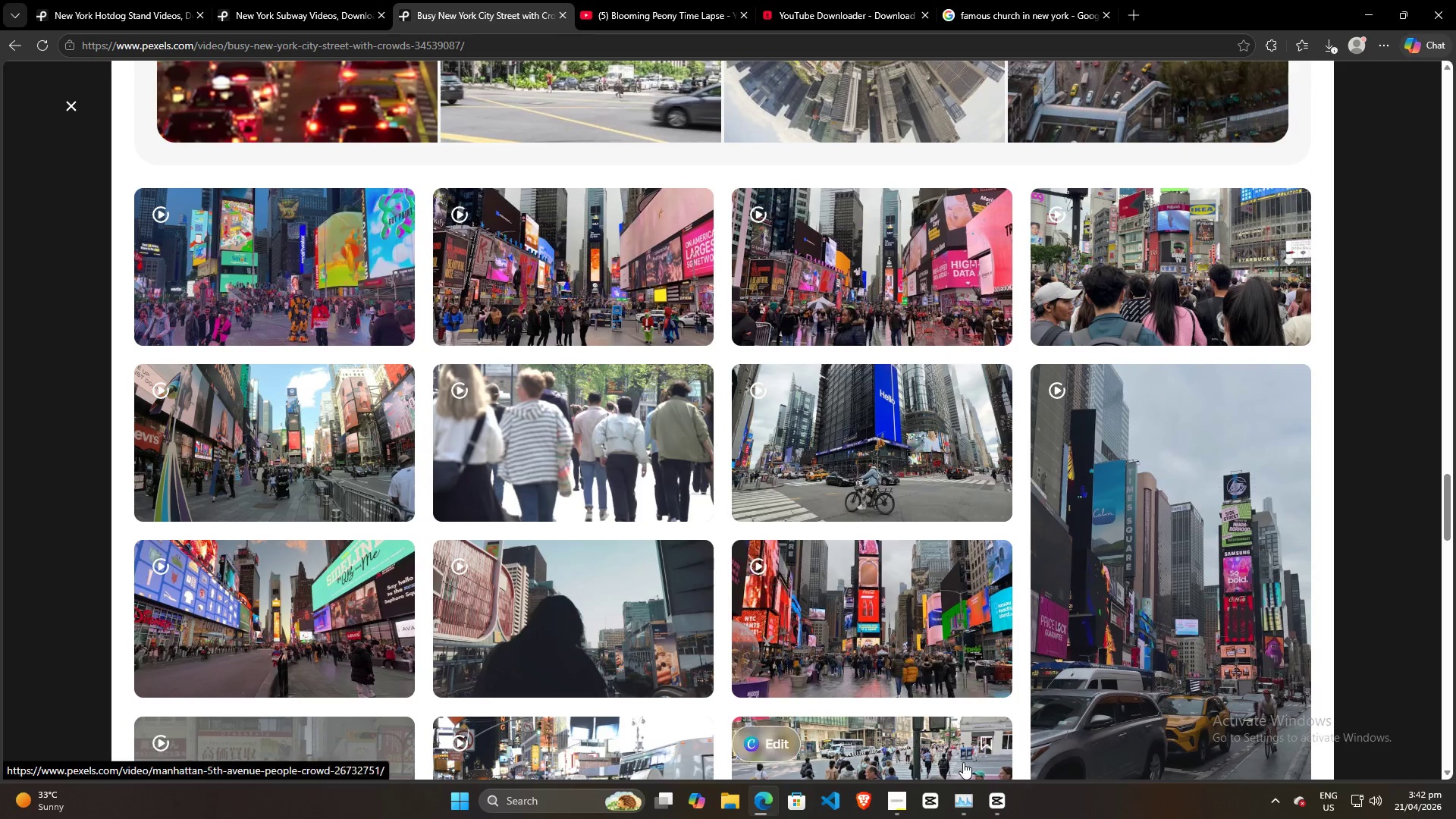 
left_click([993, 801])
 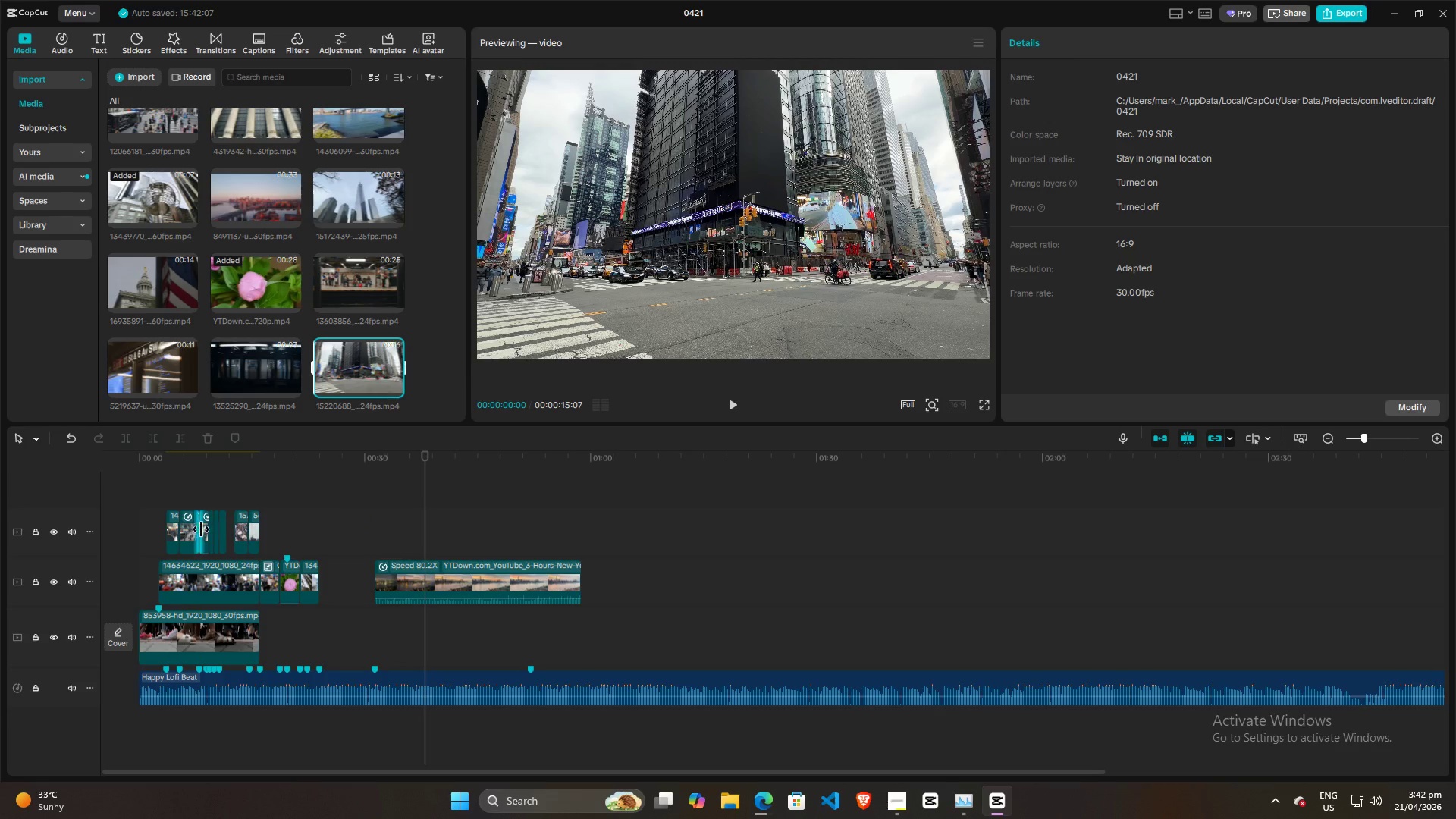 
left_click([152, 501])
 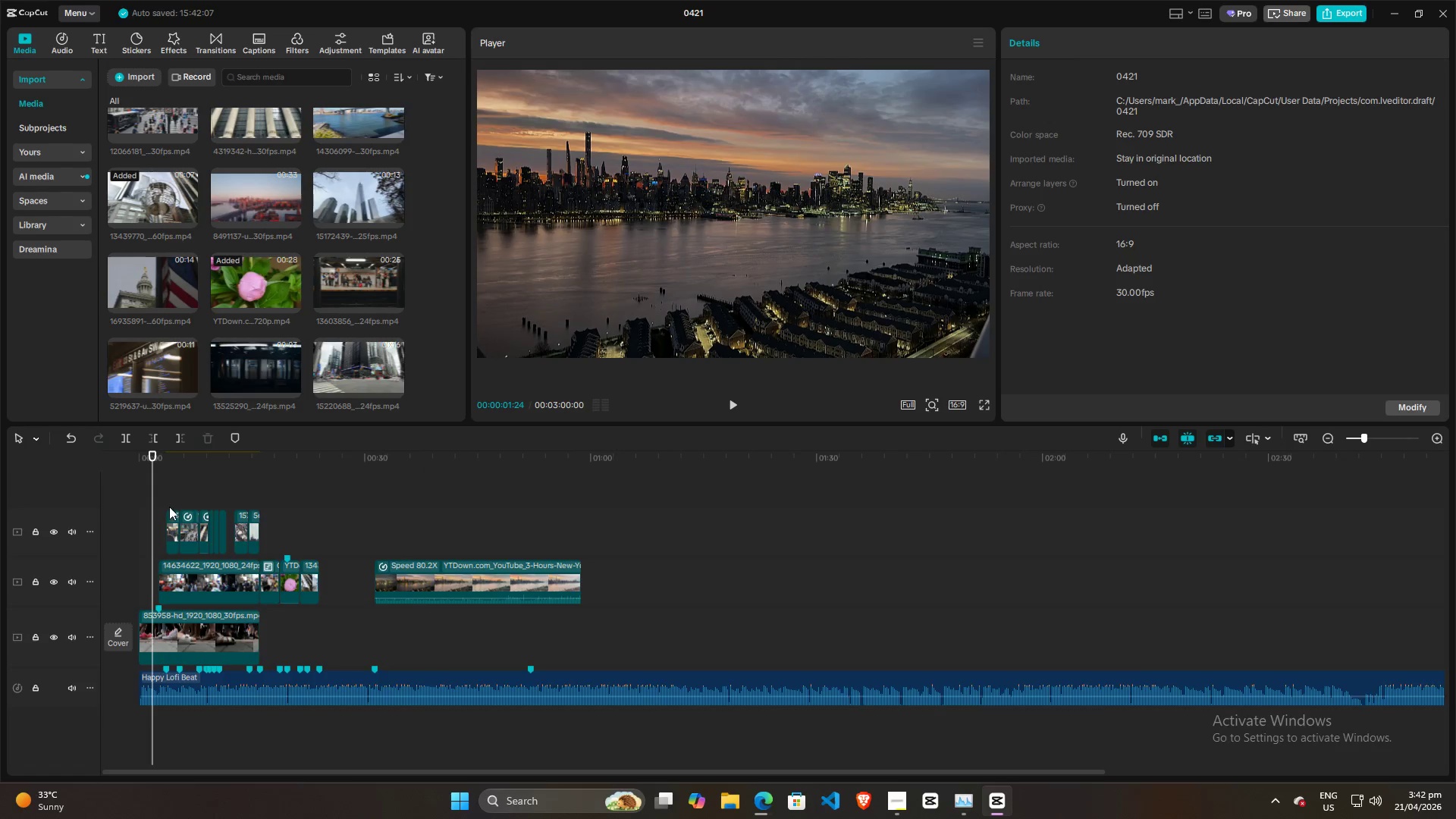 
hold_key(key=ControlLeft, duration=1.23)
scroll: coordinate [181, 507], scroll_direction: up, amount: 19.0
 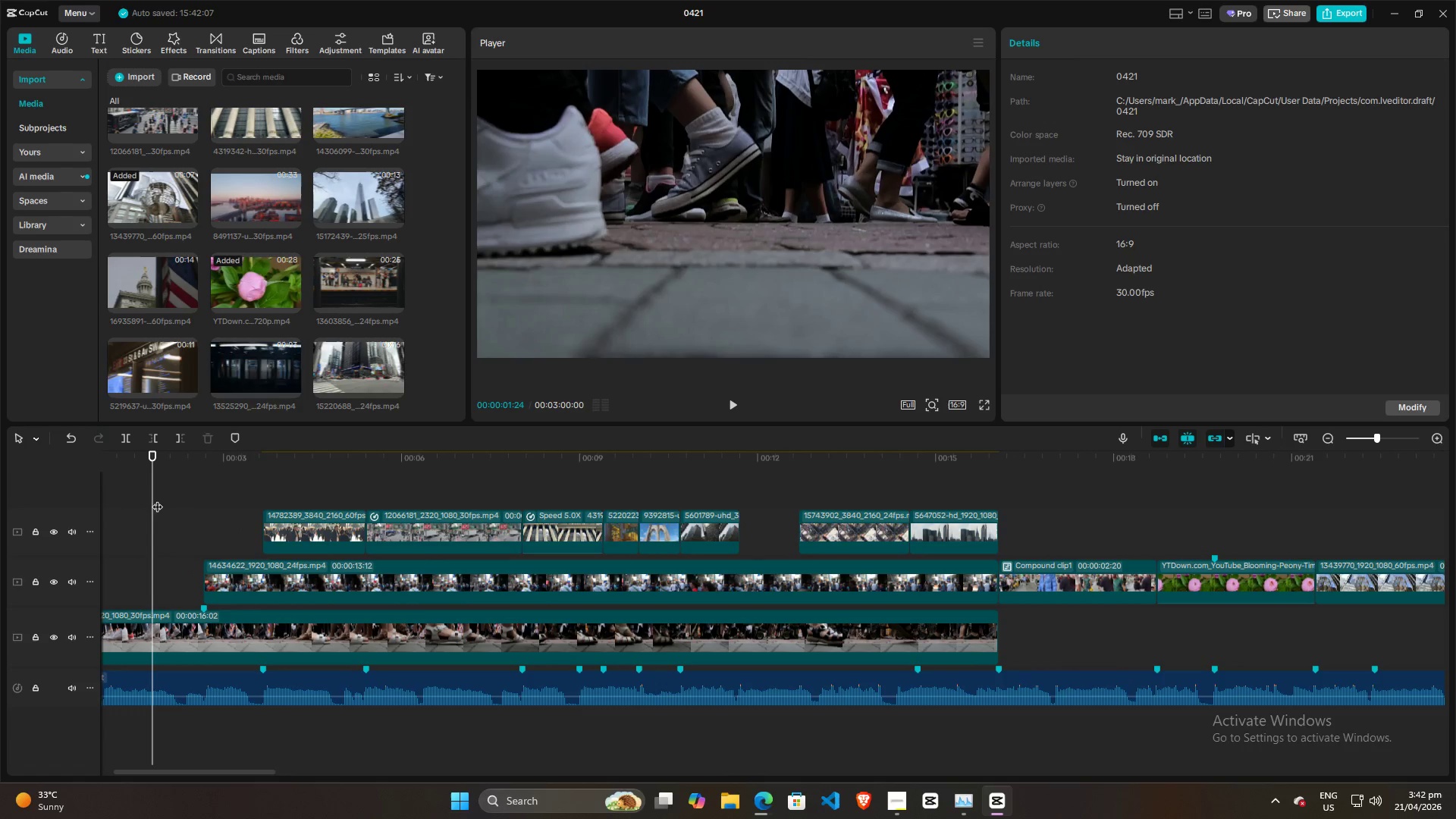 
left_click_drag(start_coordinate=[155, 499], to_coordinate=[196, 513])
 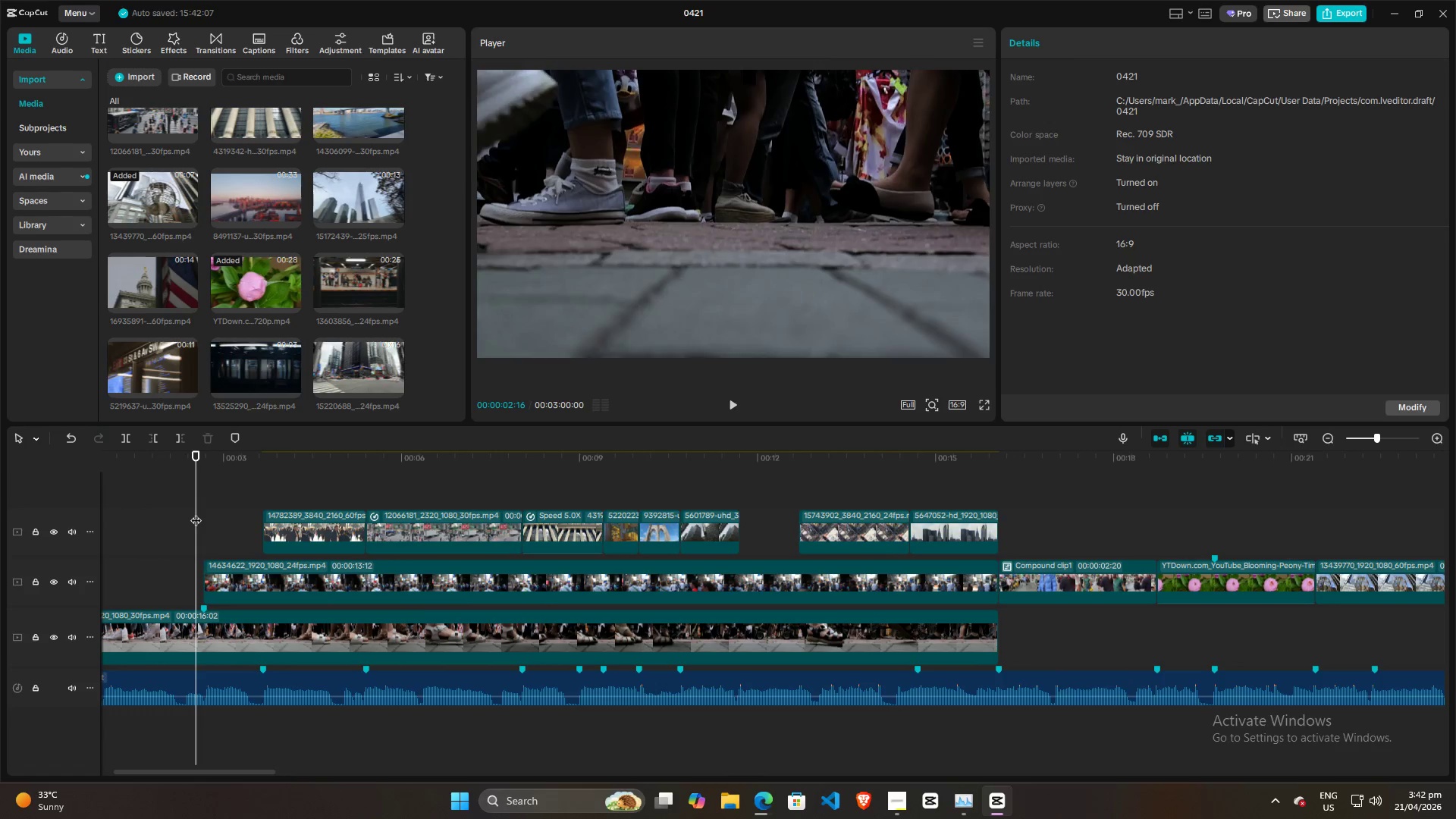 
key(Space)
 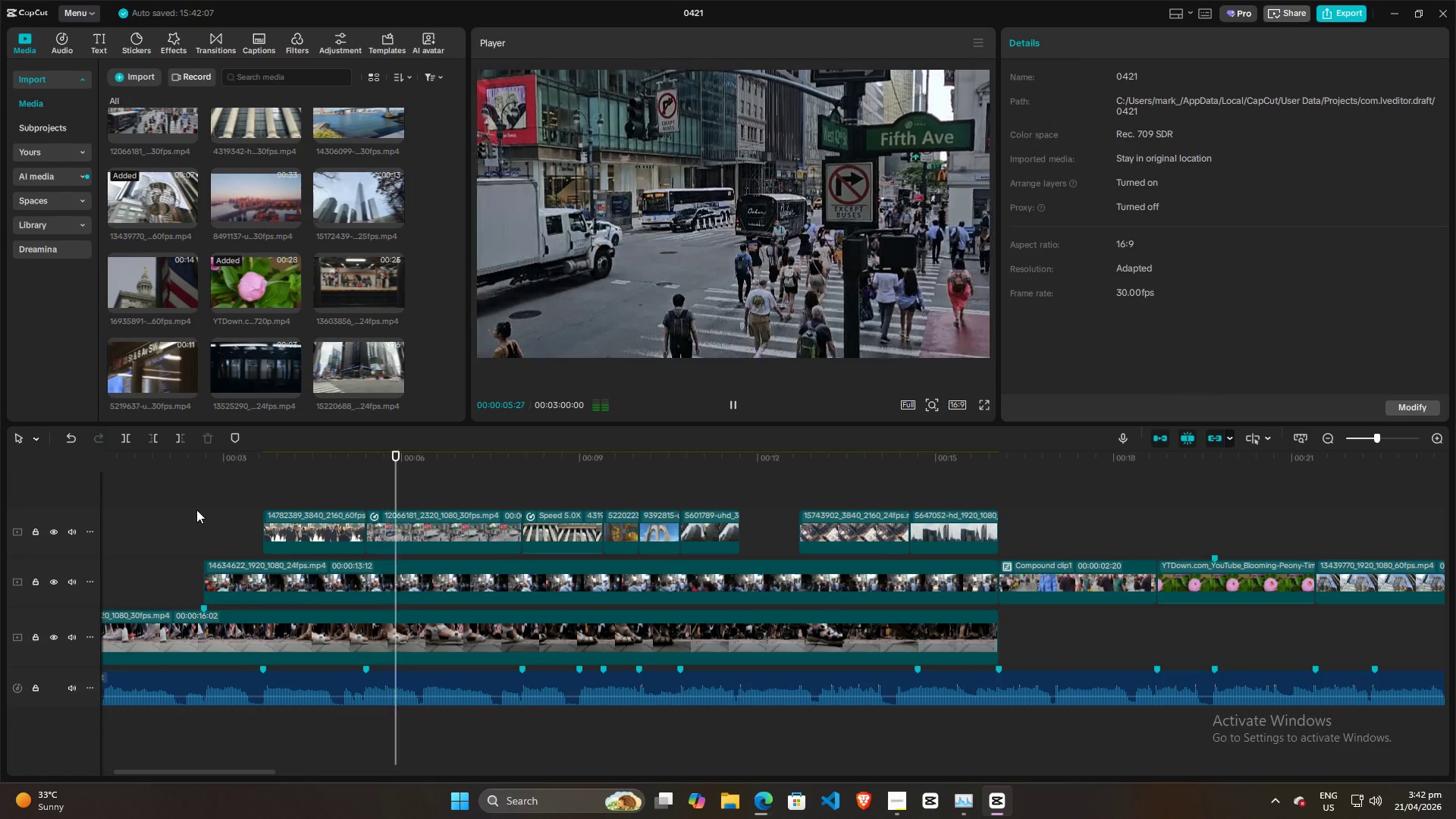 
key(Space)
 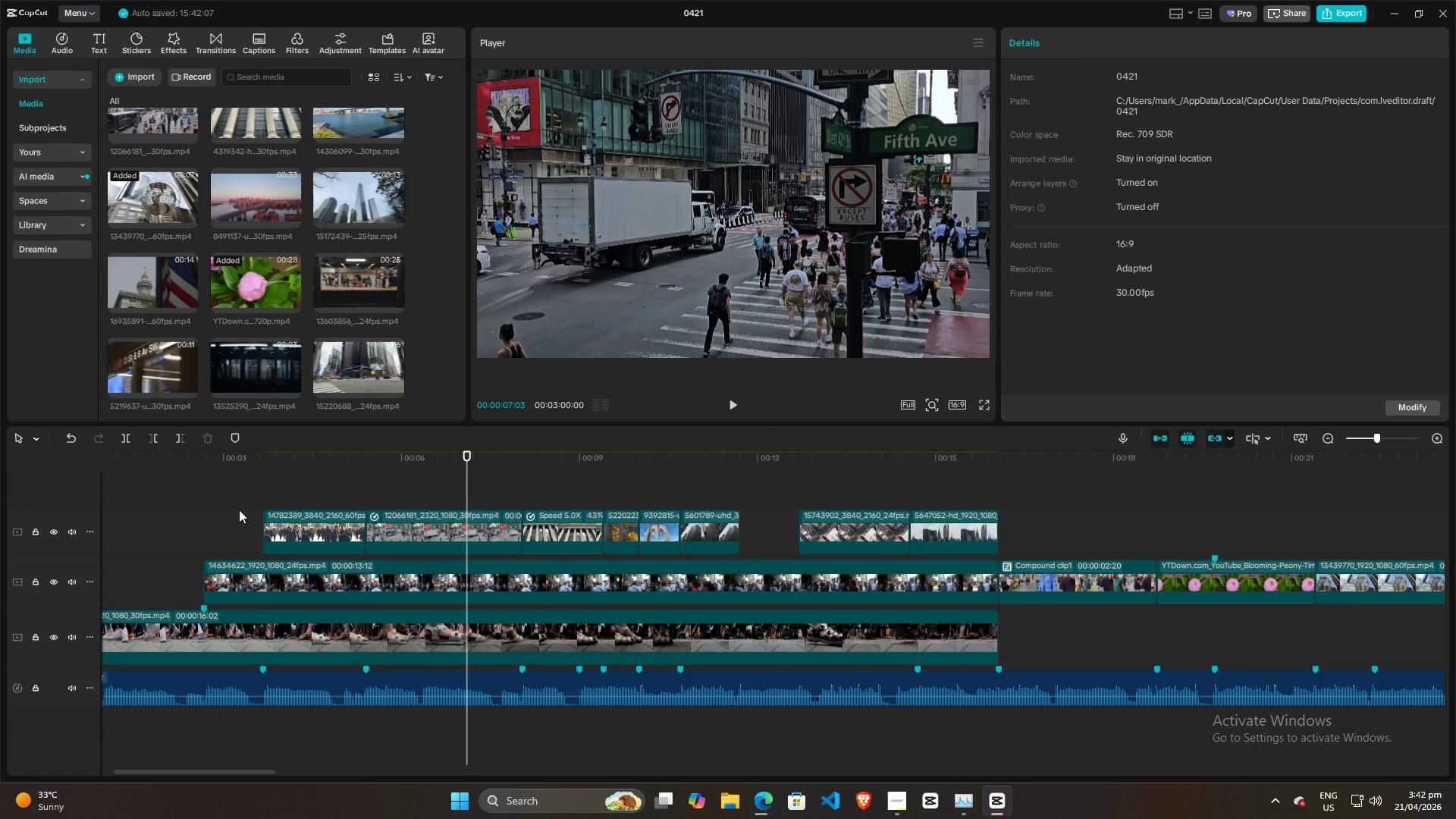 
key(Alt+AltLeft)
 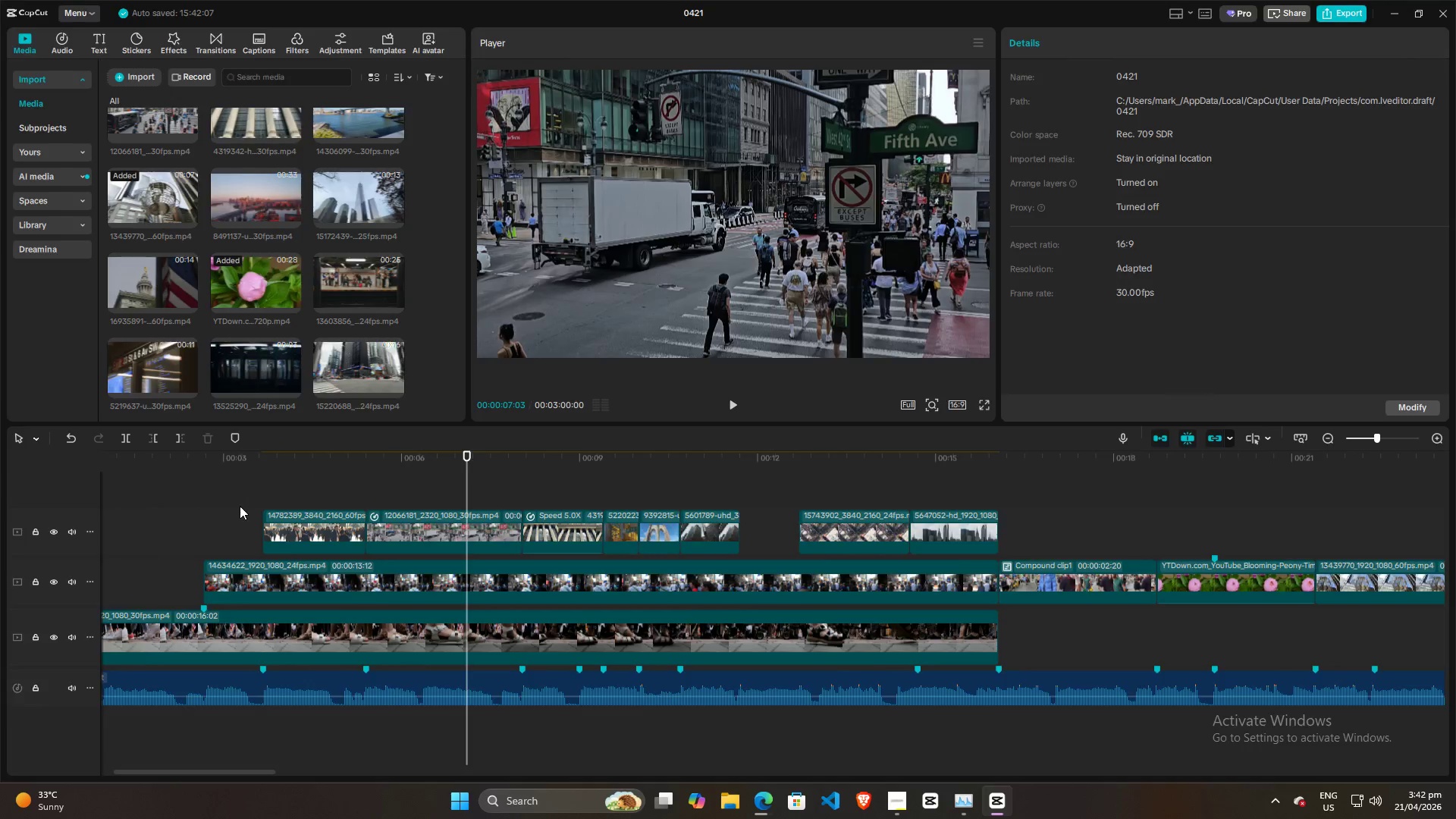 
key(Alt+Tab)
 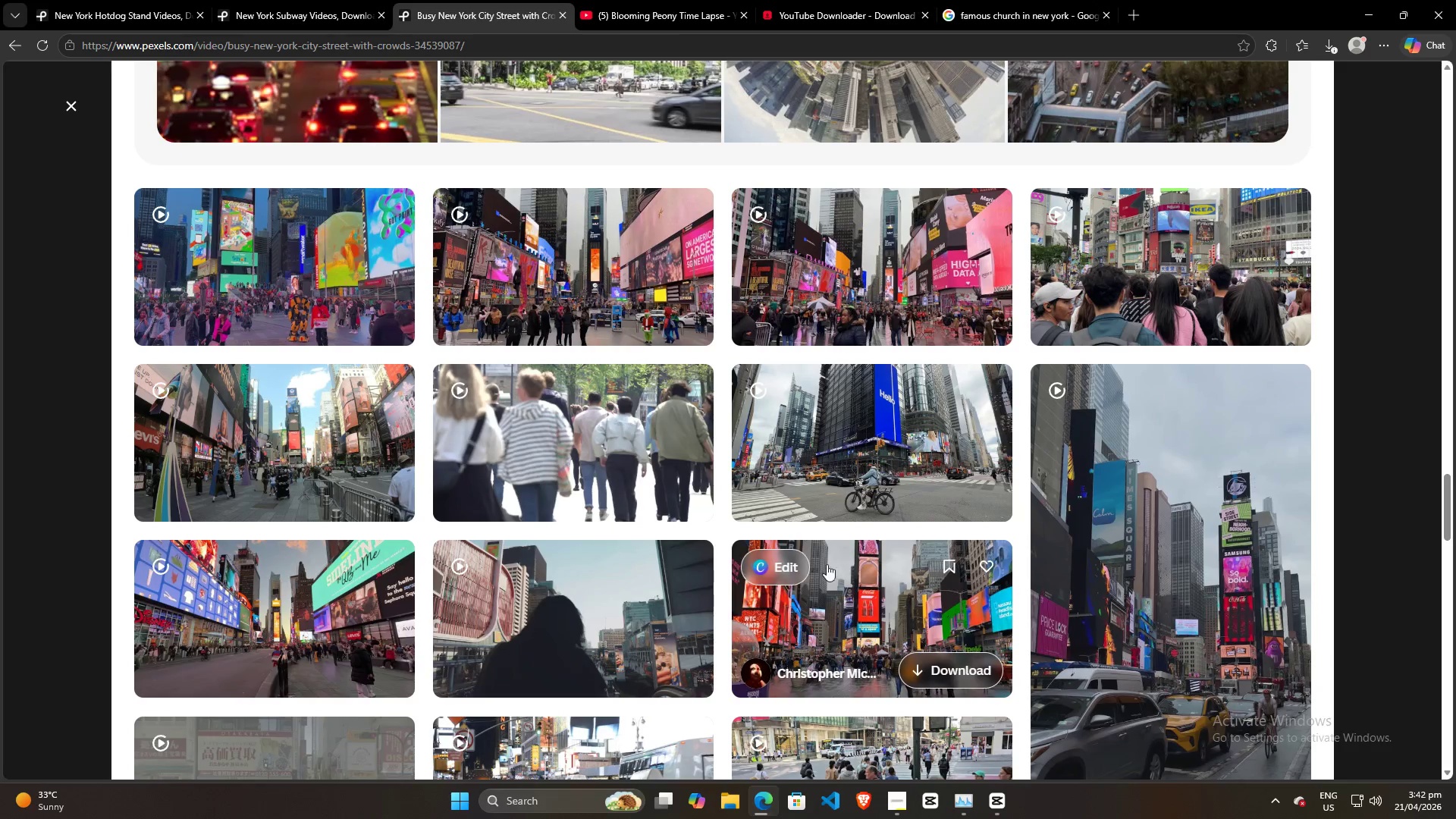 
scroll: coordinate [367, 566], scroll_direction: down, amount: 7.0
 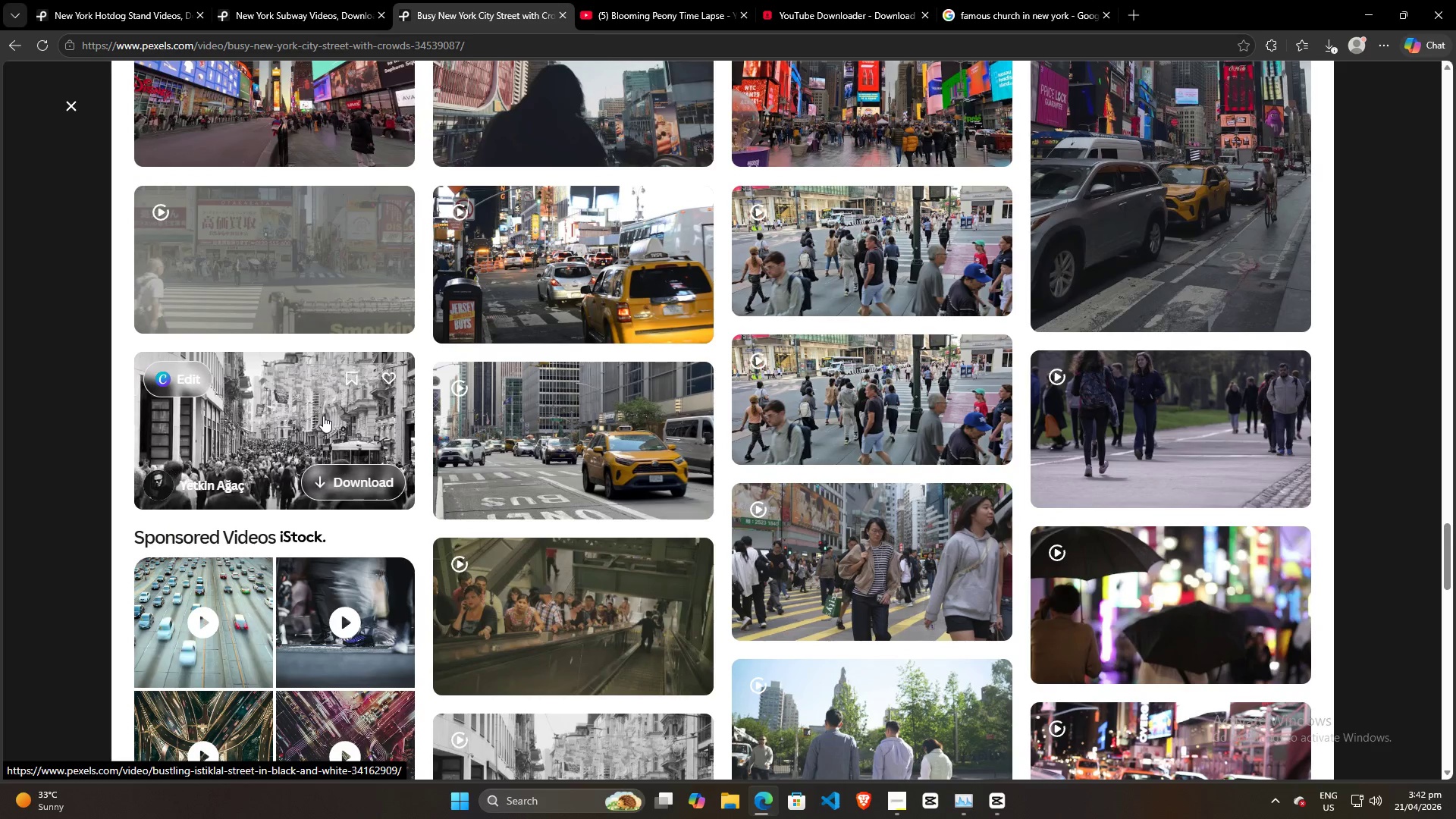 
mouse_move([611, 439])
 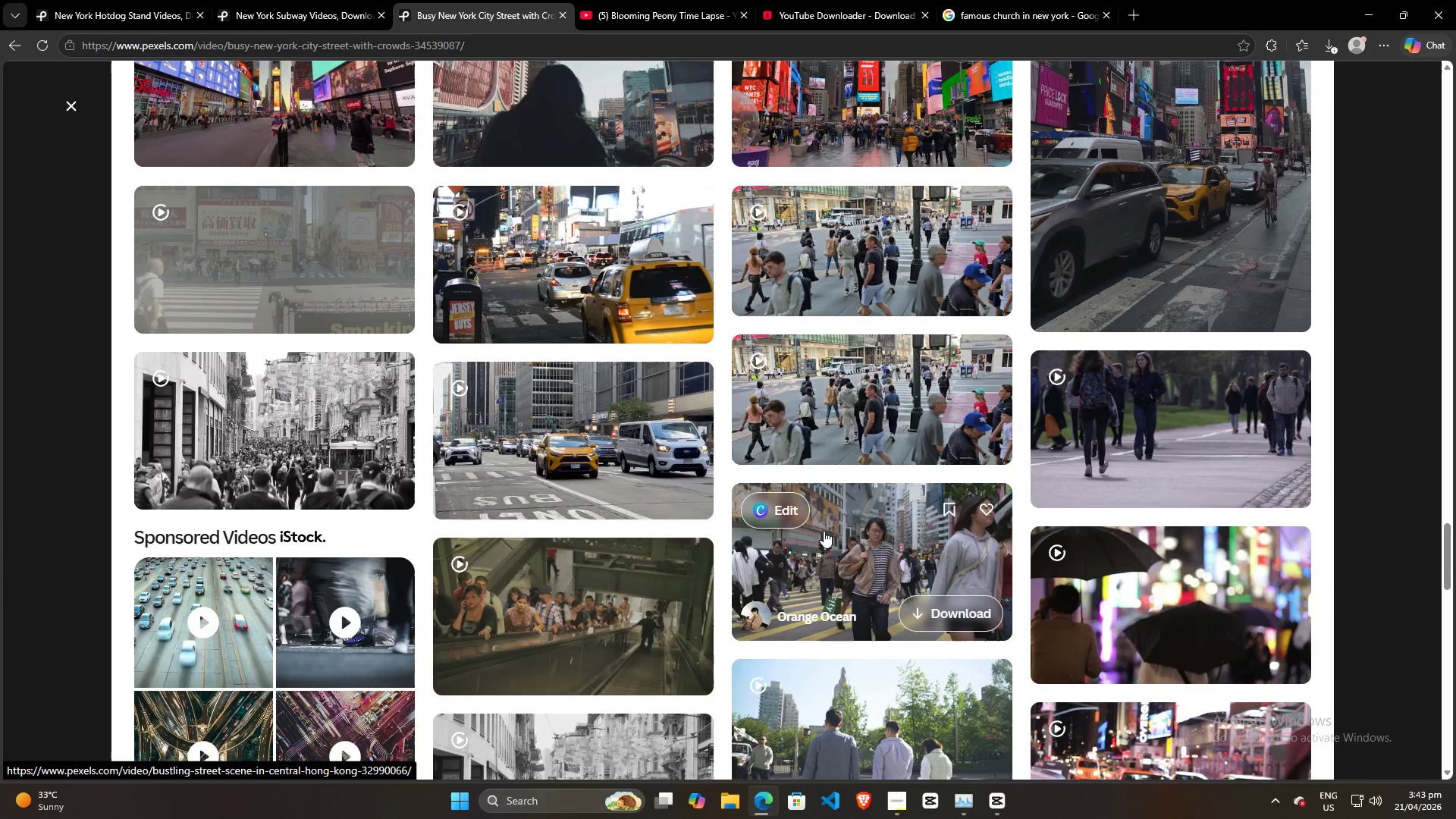 
scroll: coordinate [558, 520], scroll_direction: down, amount: 12.0
 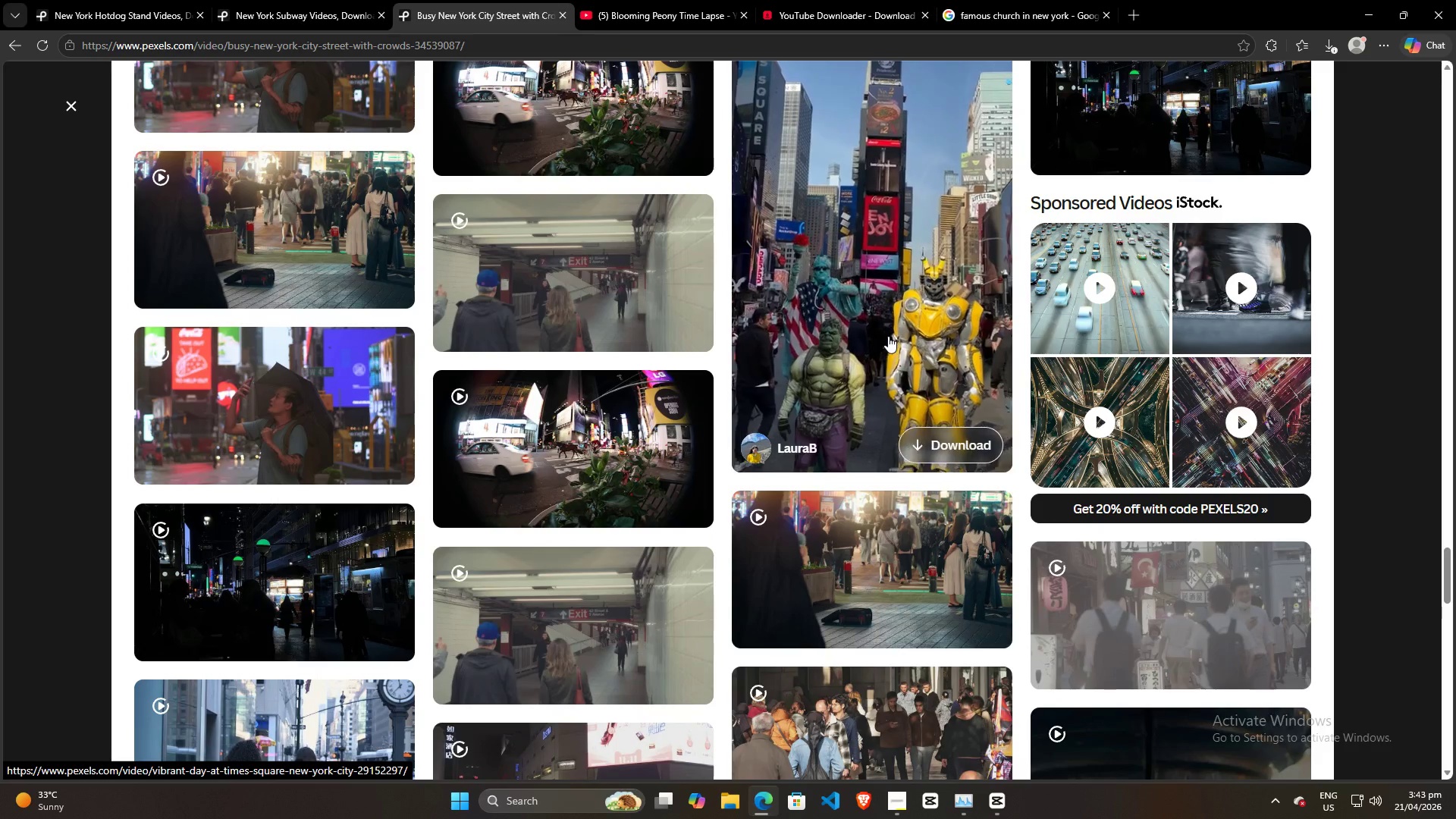 
wait(6.09)
 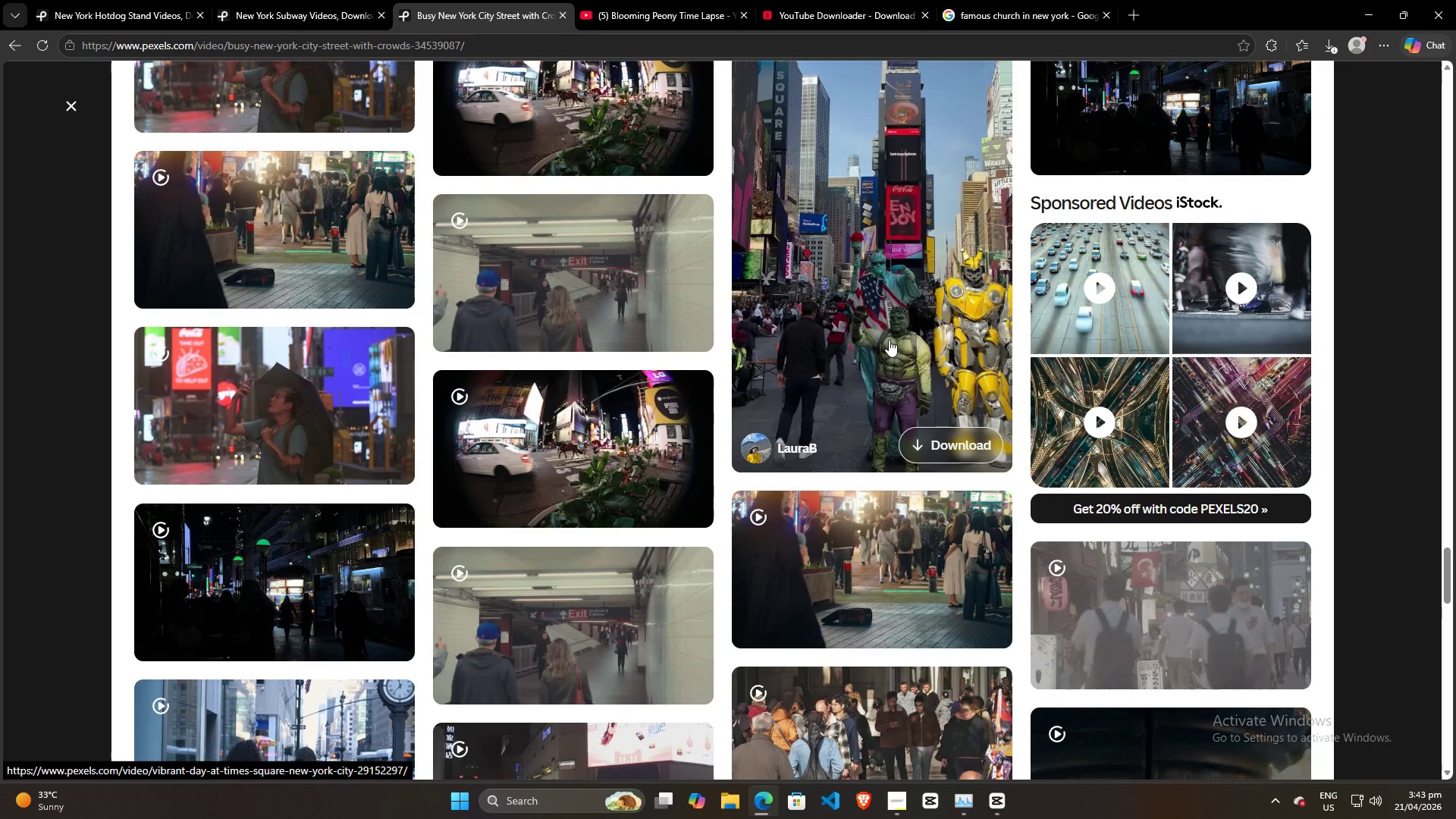 
double_click([928, 440])
 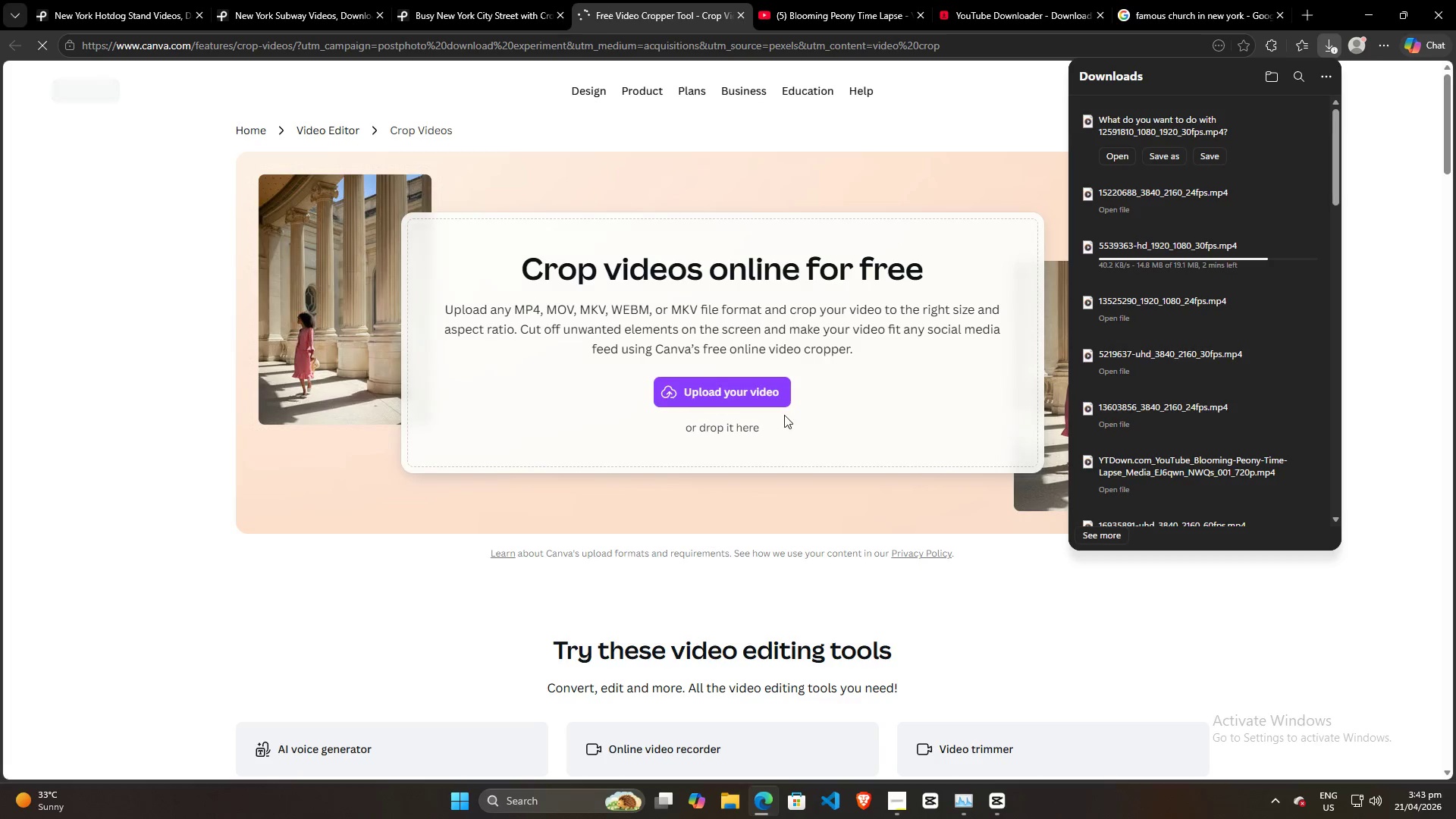 
mouse_move([756, 19])
 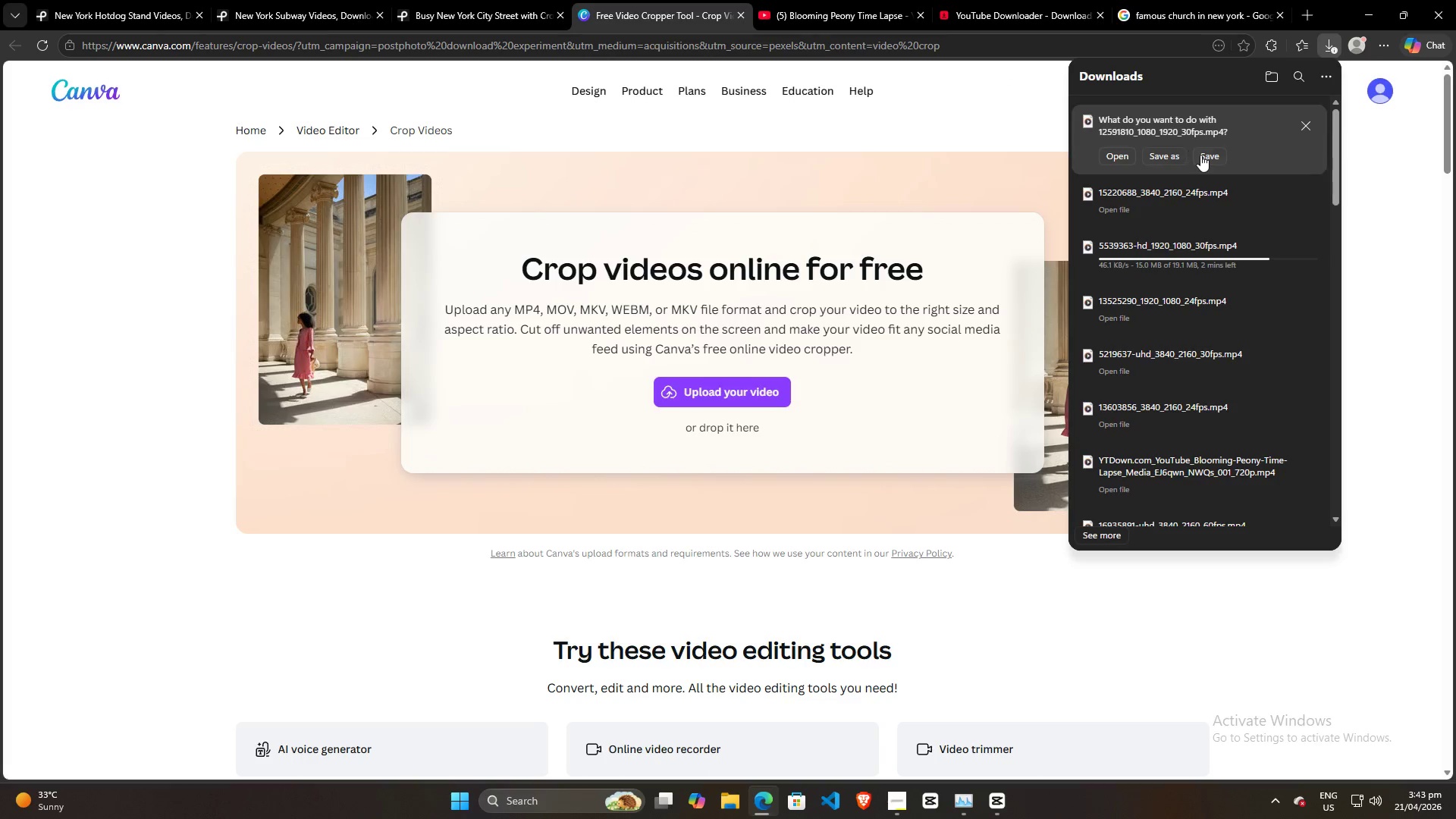 
left_click([1201, 155])
 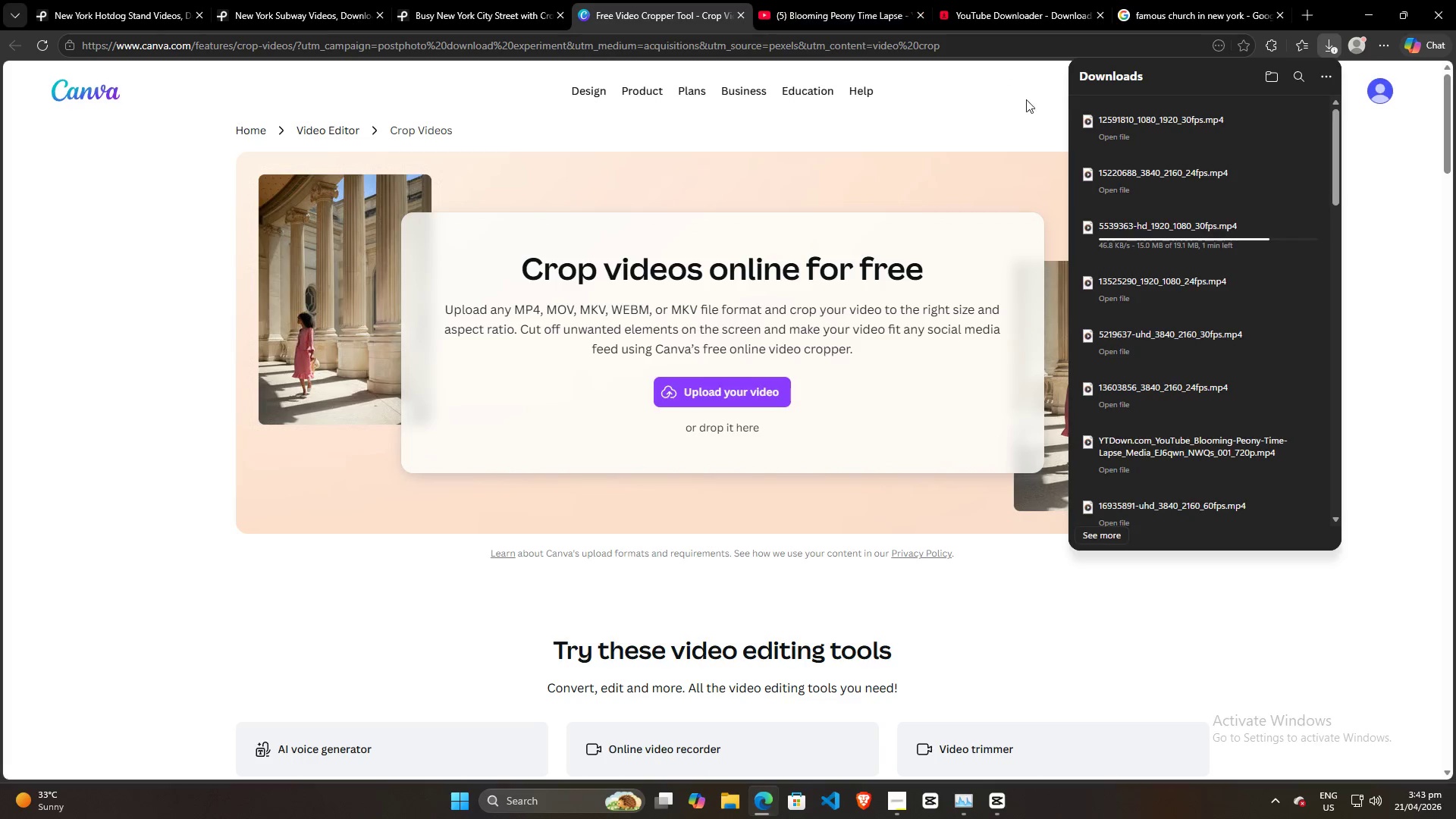 
left_click_drag(start_coordinate=[1138, 127], to_coordinate=[430, 366])
 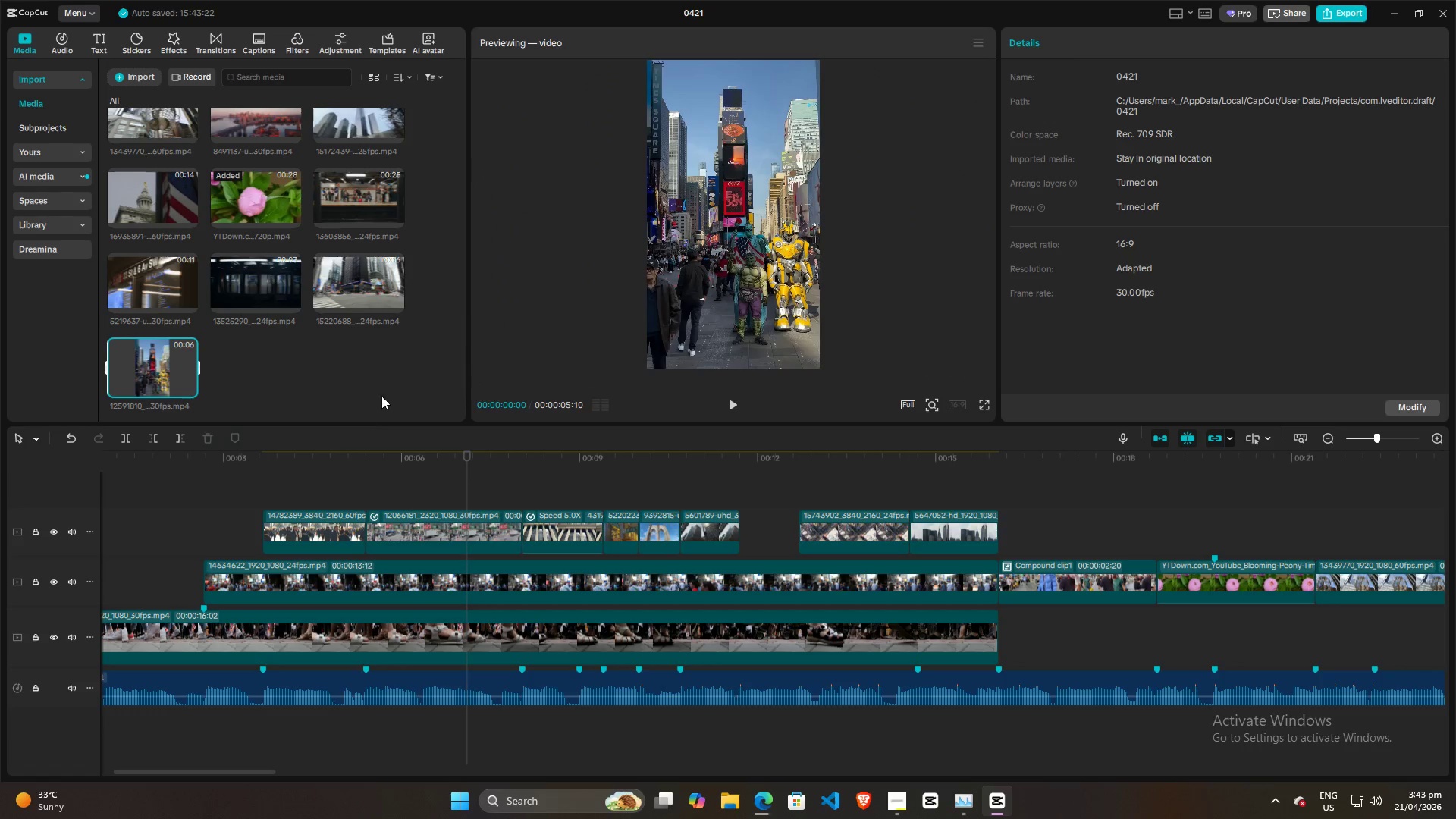 
left_click([734, 261])
 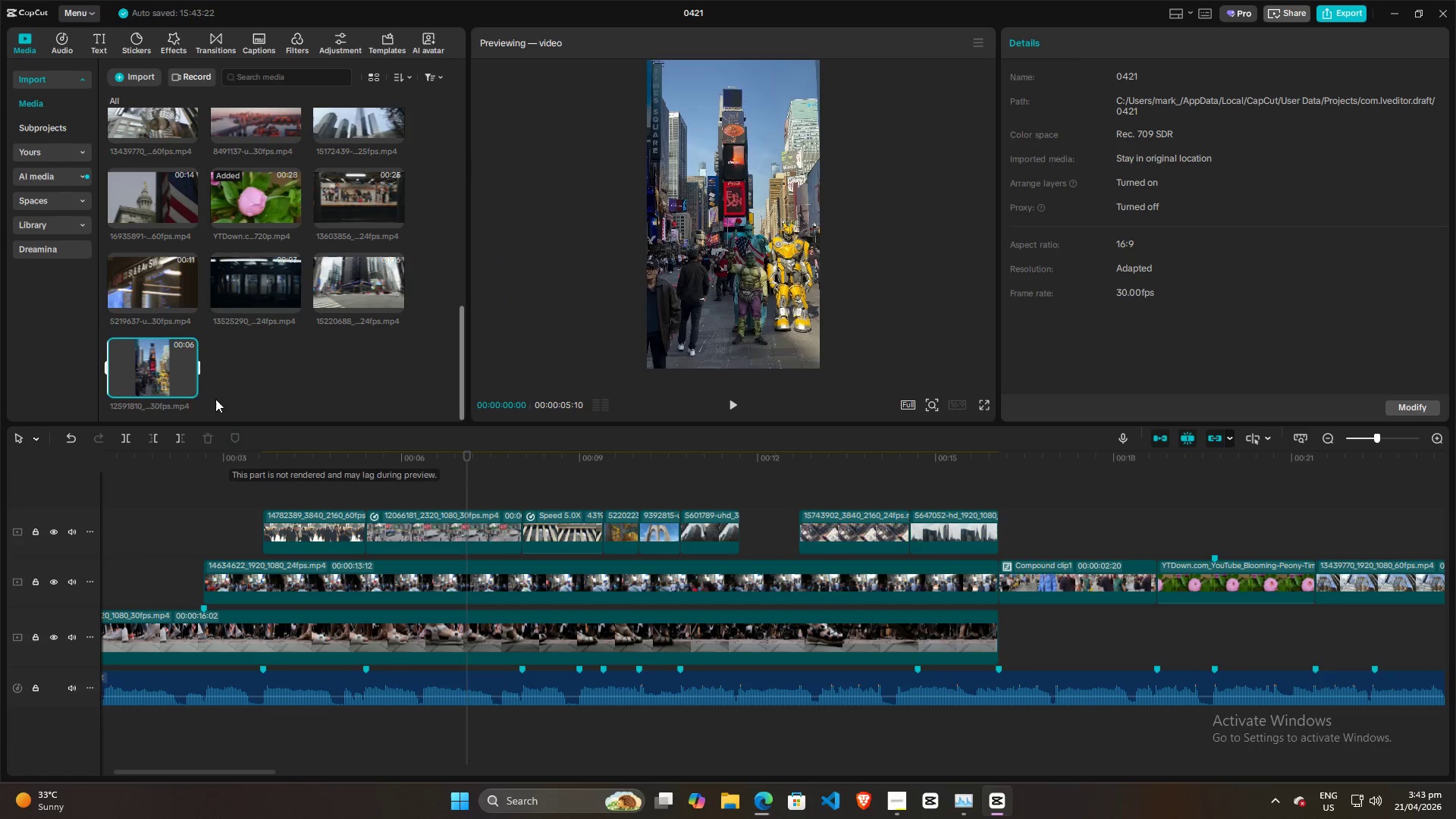 
left_click_drag(start_coordinate=[151, 371], to_coordinate=[318, 491])
 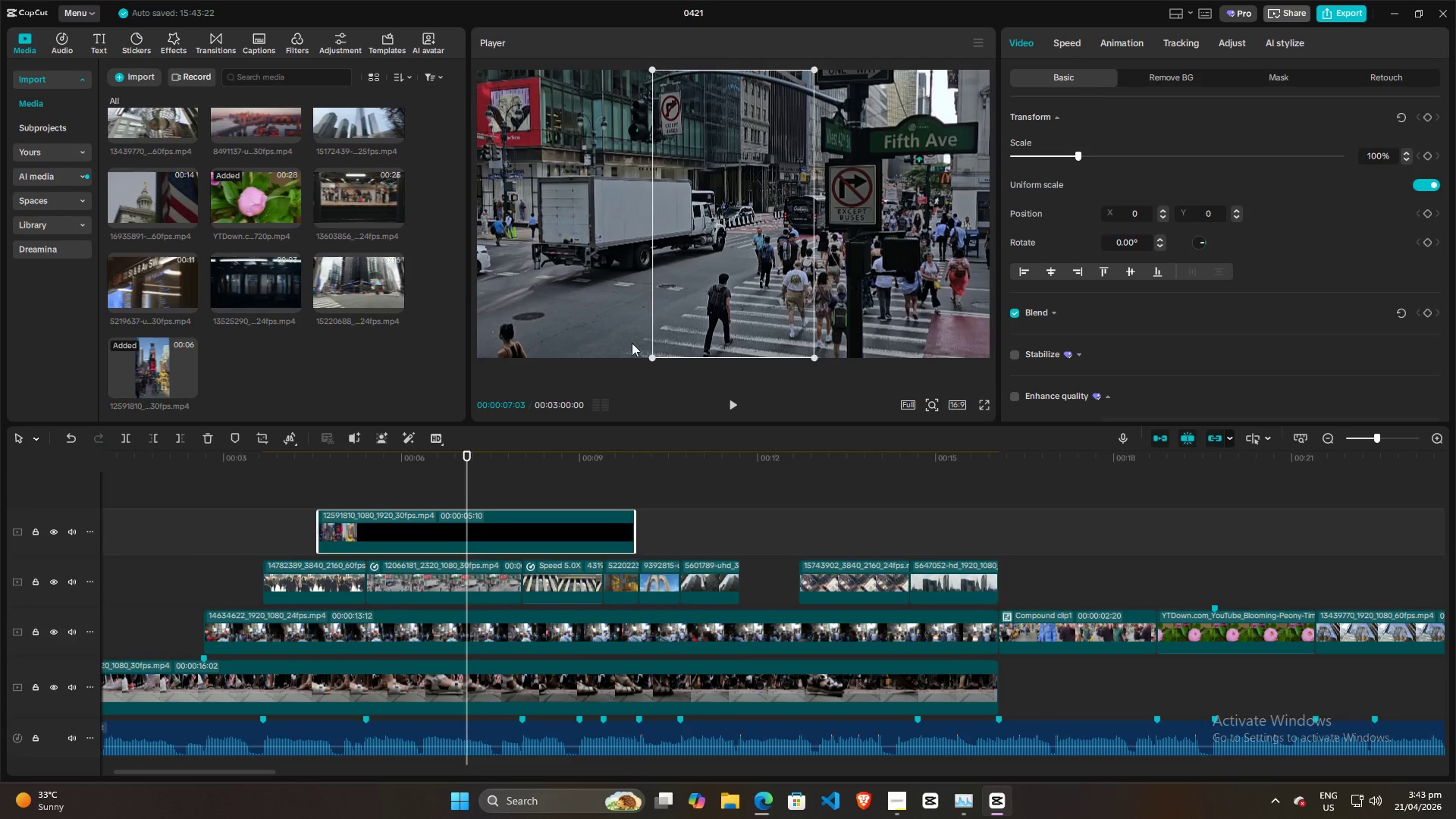 
left_click([698, 243])
 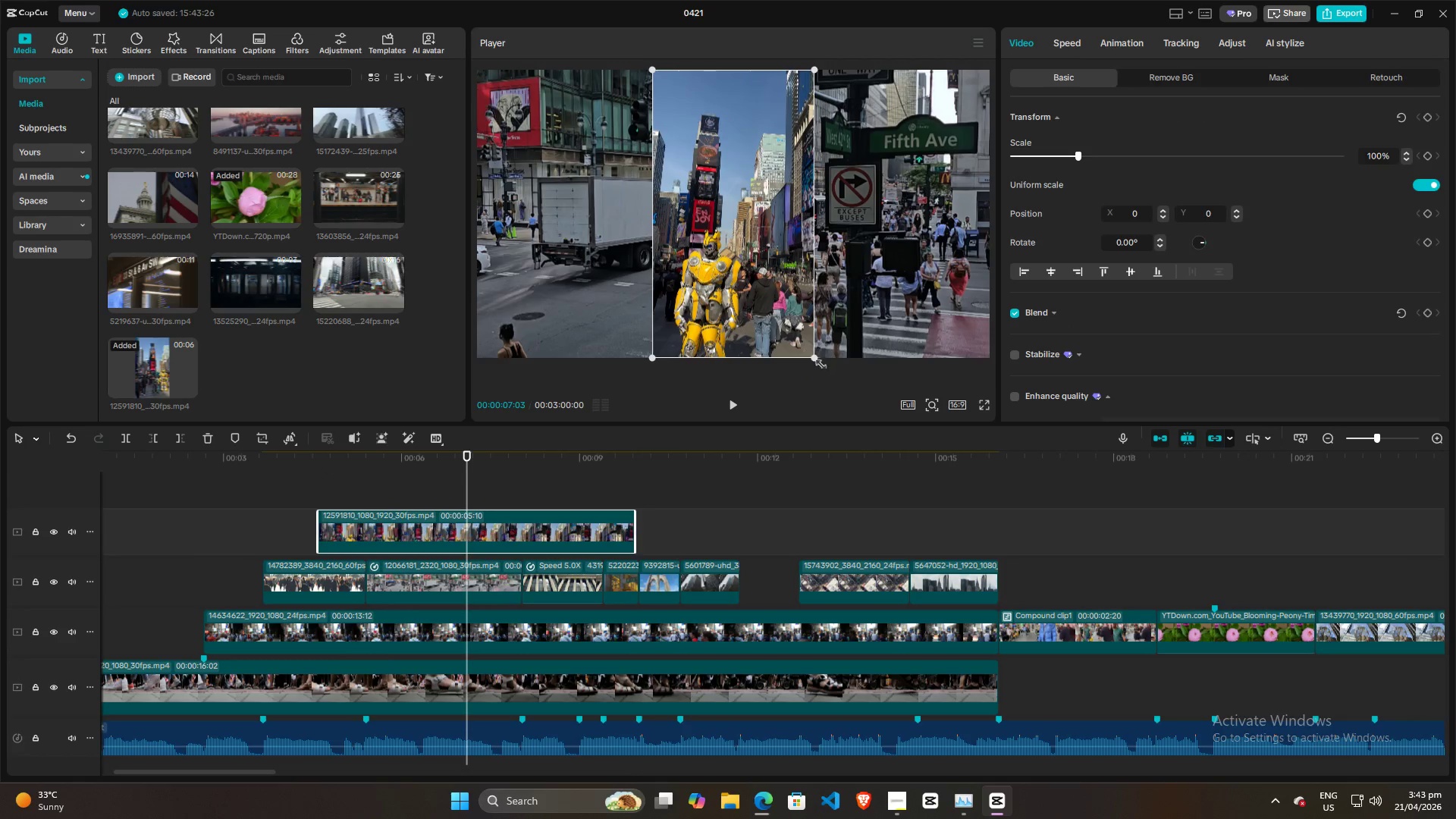 
left_click_drag(start_coordinate=[816, 359], to_coordinate=[1455, 592])
 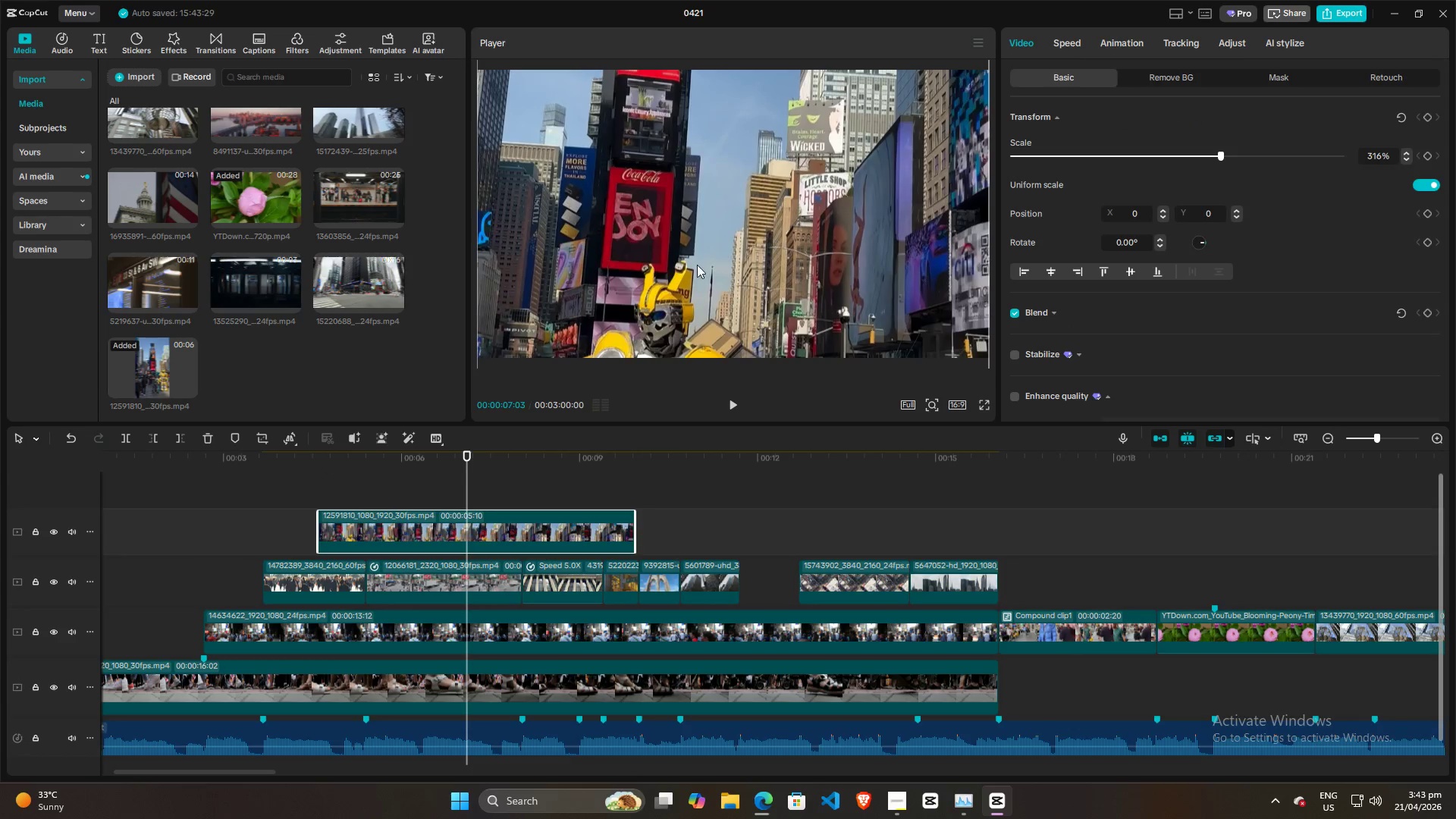 
left_click_drag(start_coordinate=[693, 270], to_coordinate=[692, 140])
 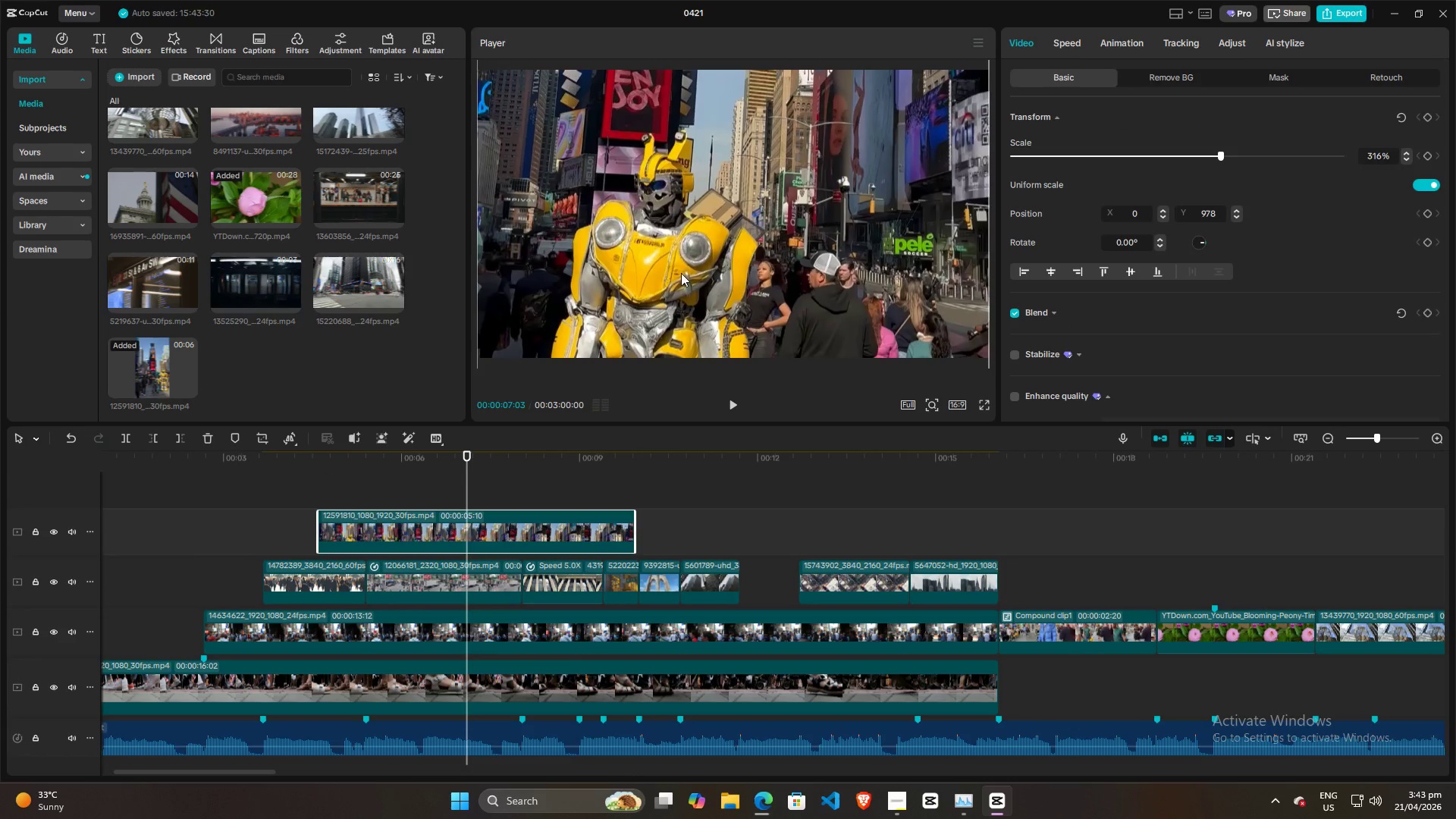 
left_click_drag(start_coordinate=[681, 275], to_coordinate=[682, 292])
 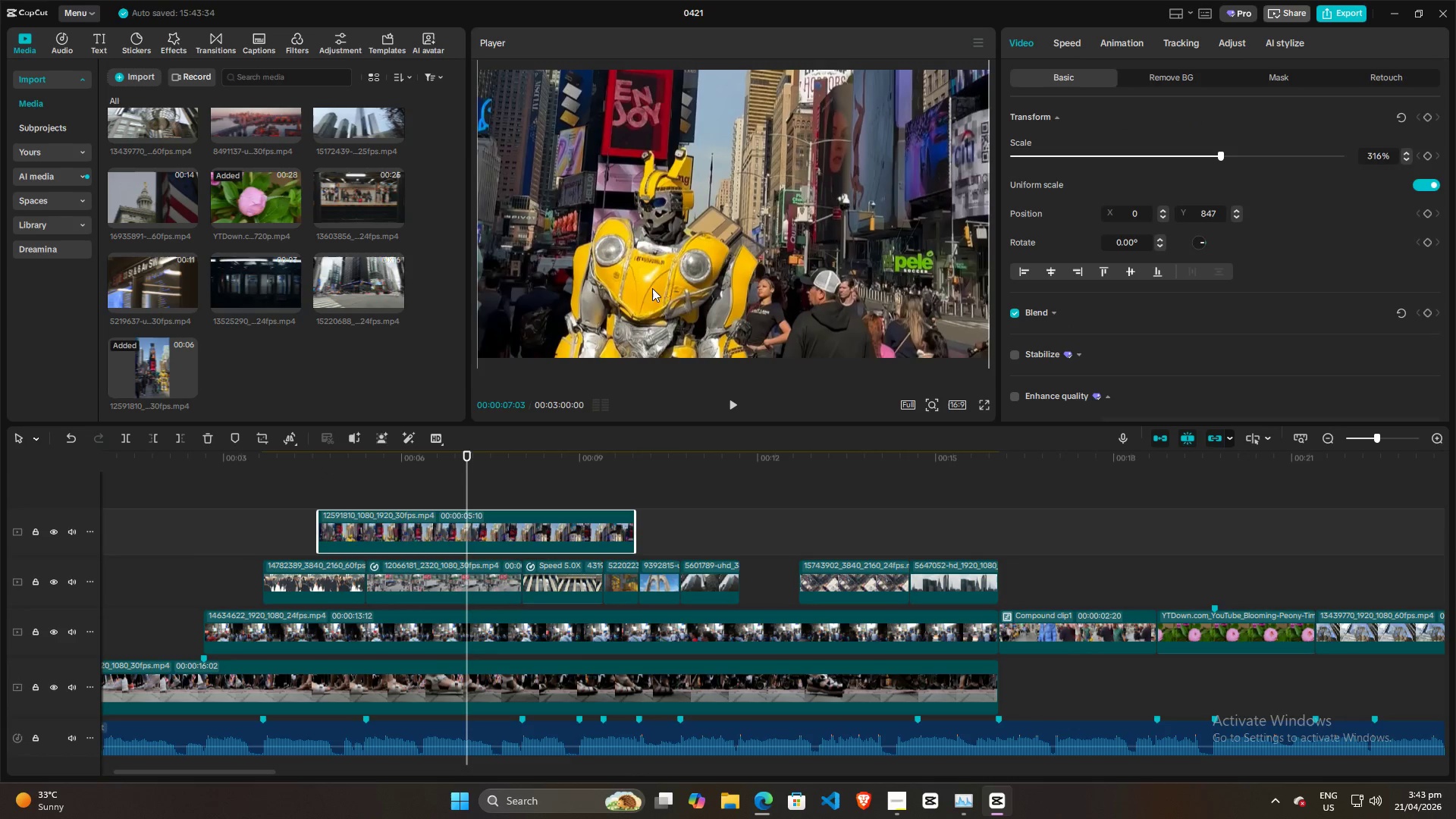 
left_click_drag(start_coordinate=[669, 285], to_coordinate=[670, 221])
 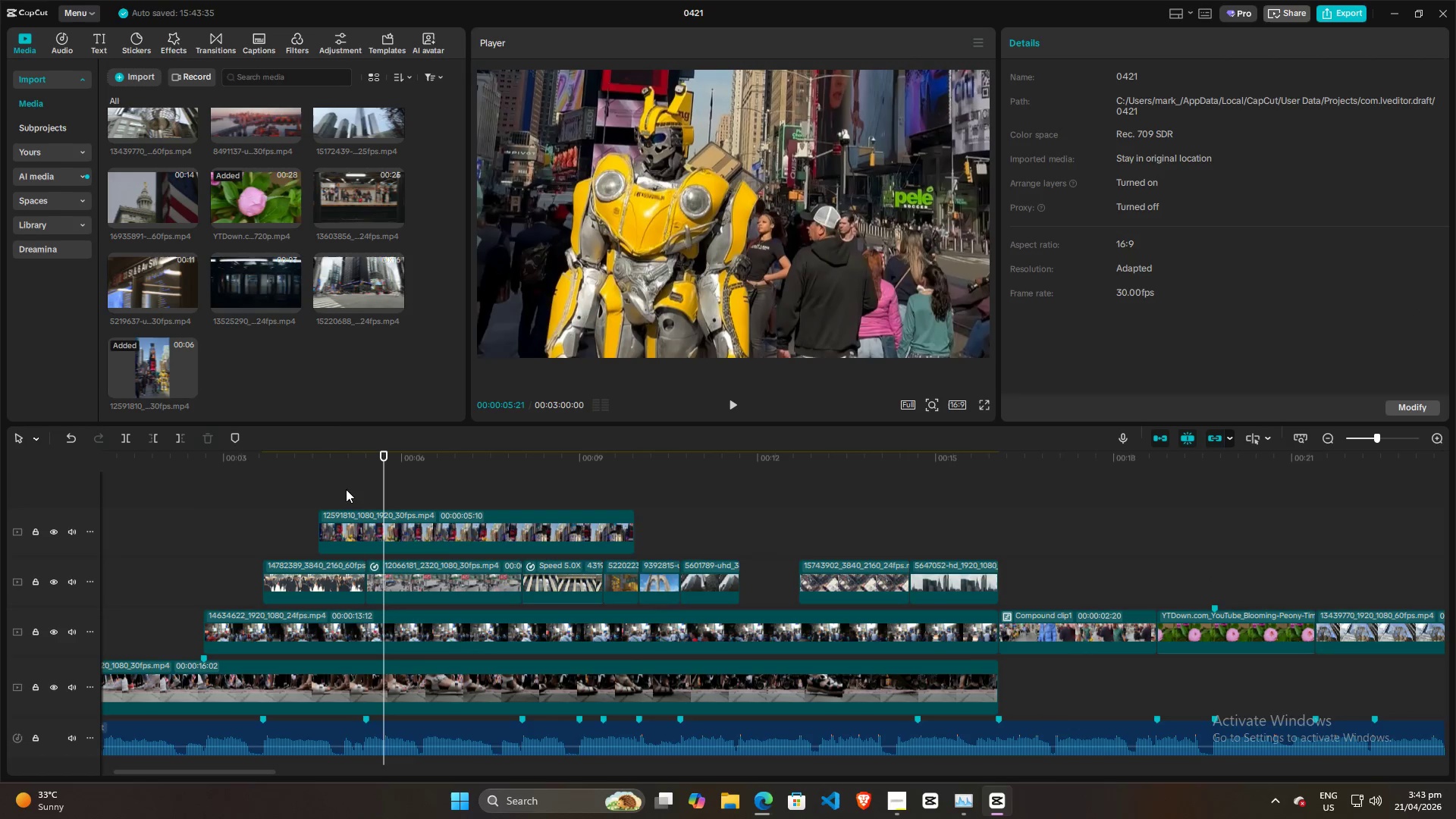 
double_click([329, 489])
 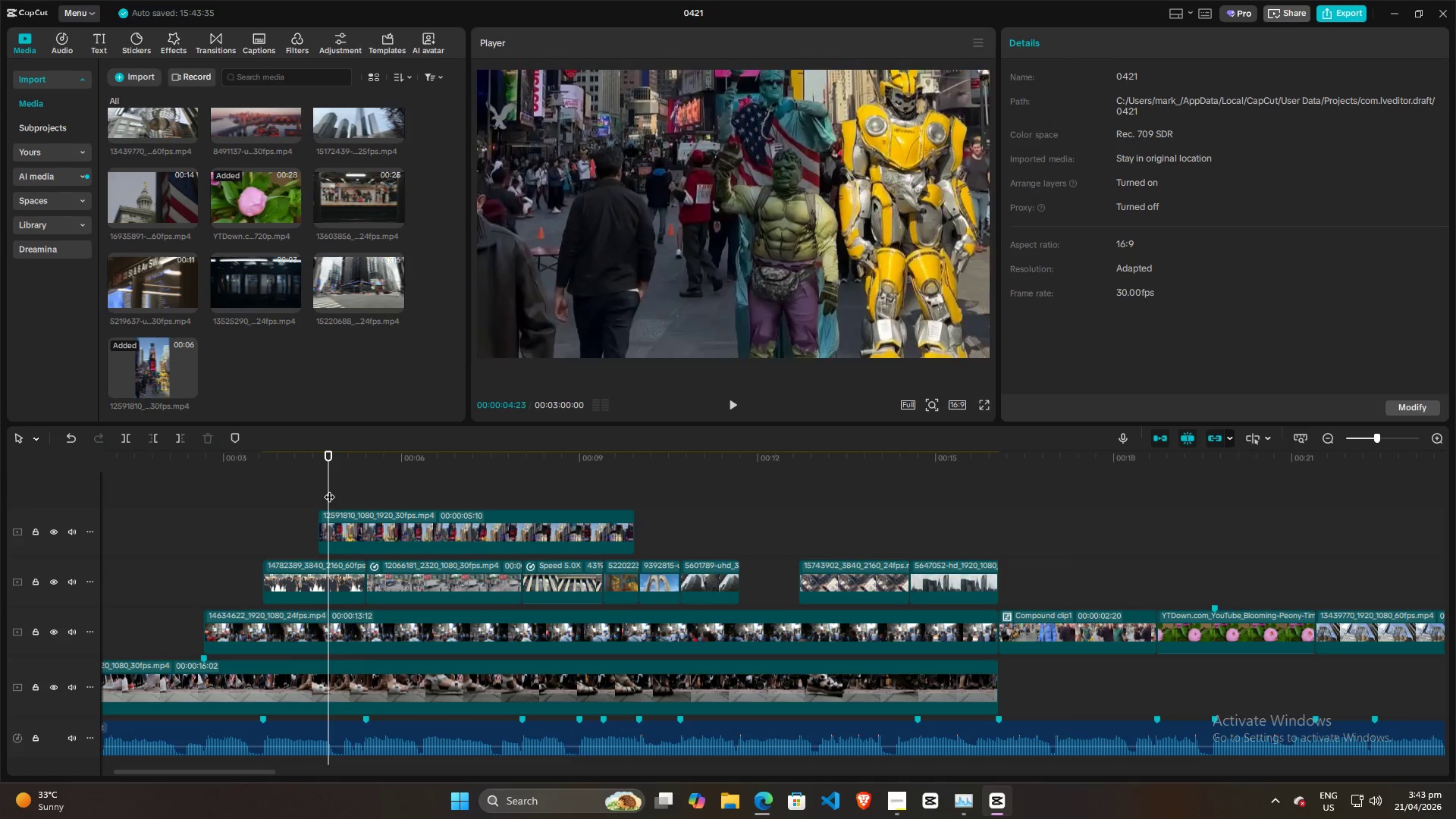 
key(Space)
 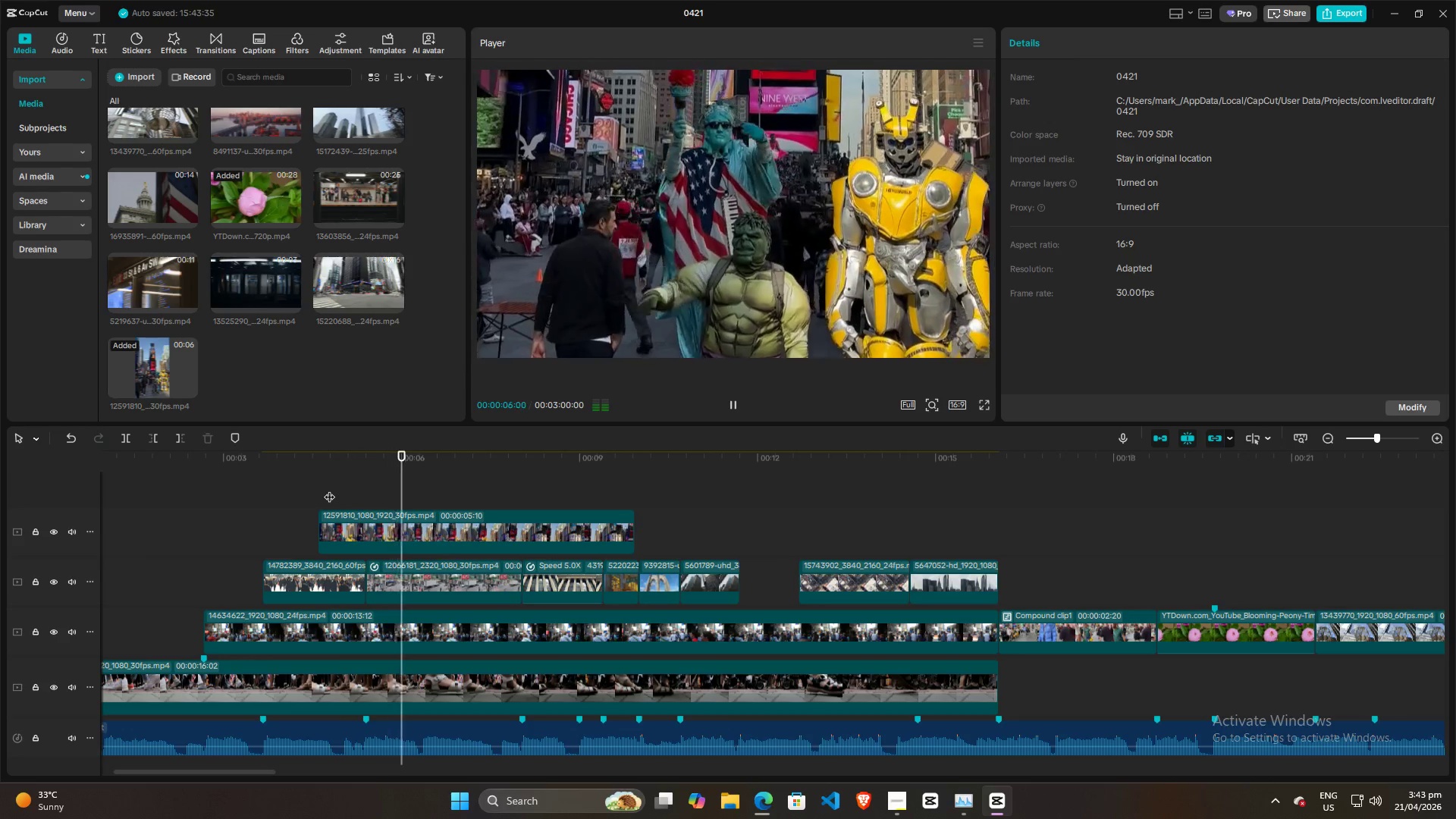 
key(Space)
 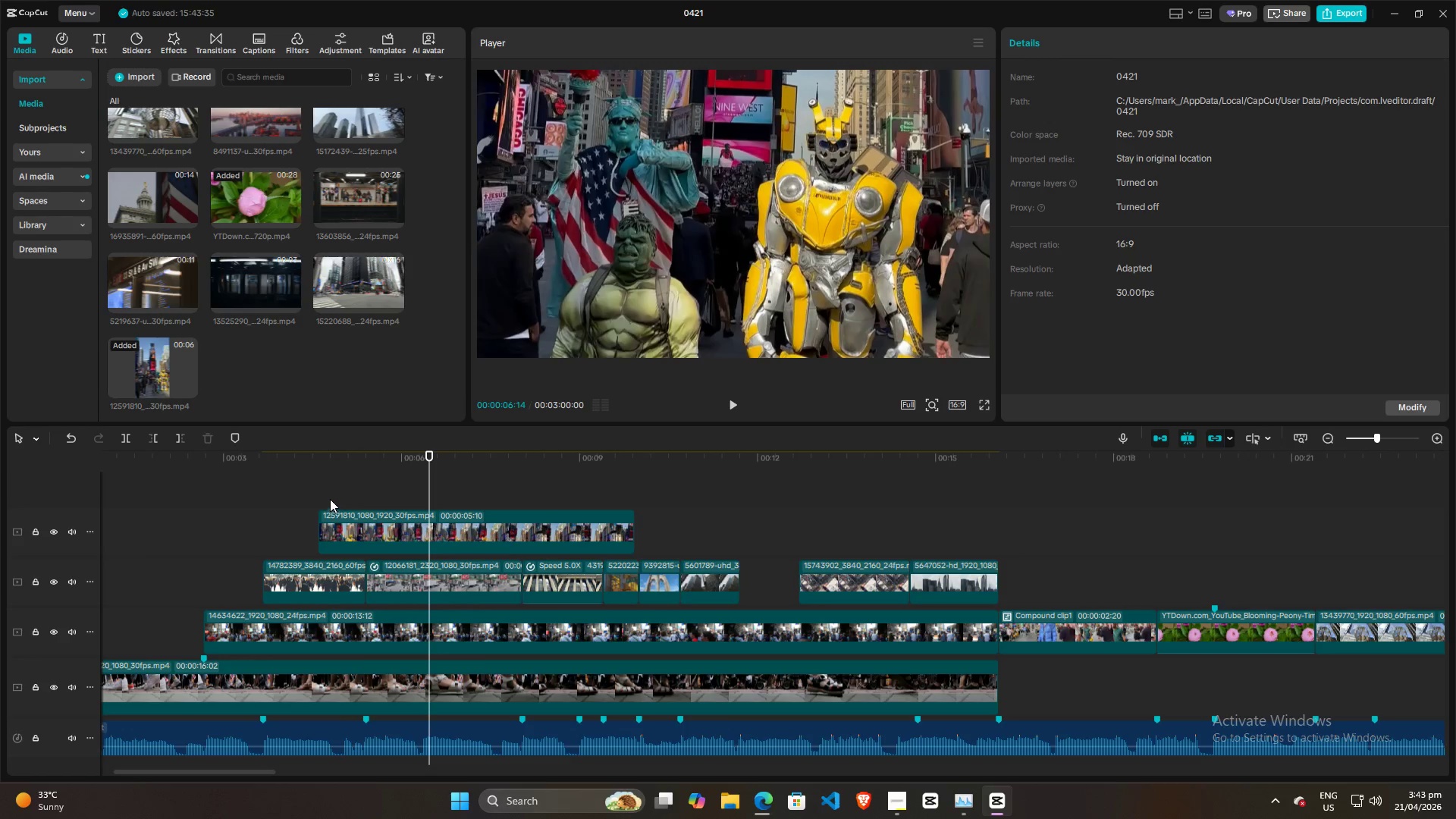 
key(Alt+AltLeft)
 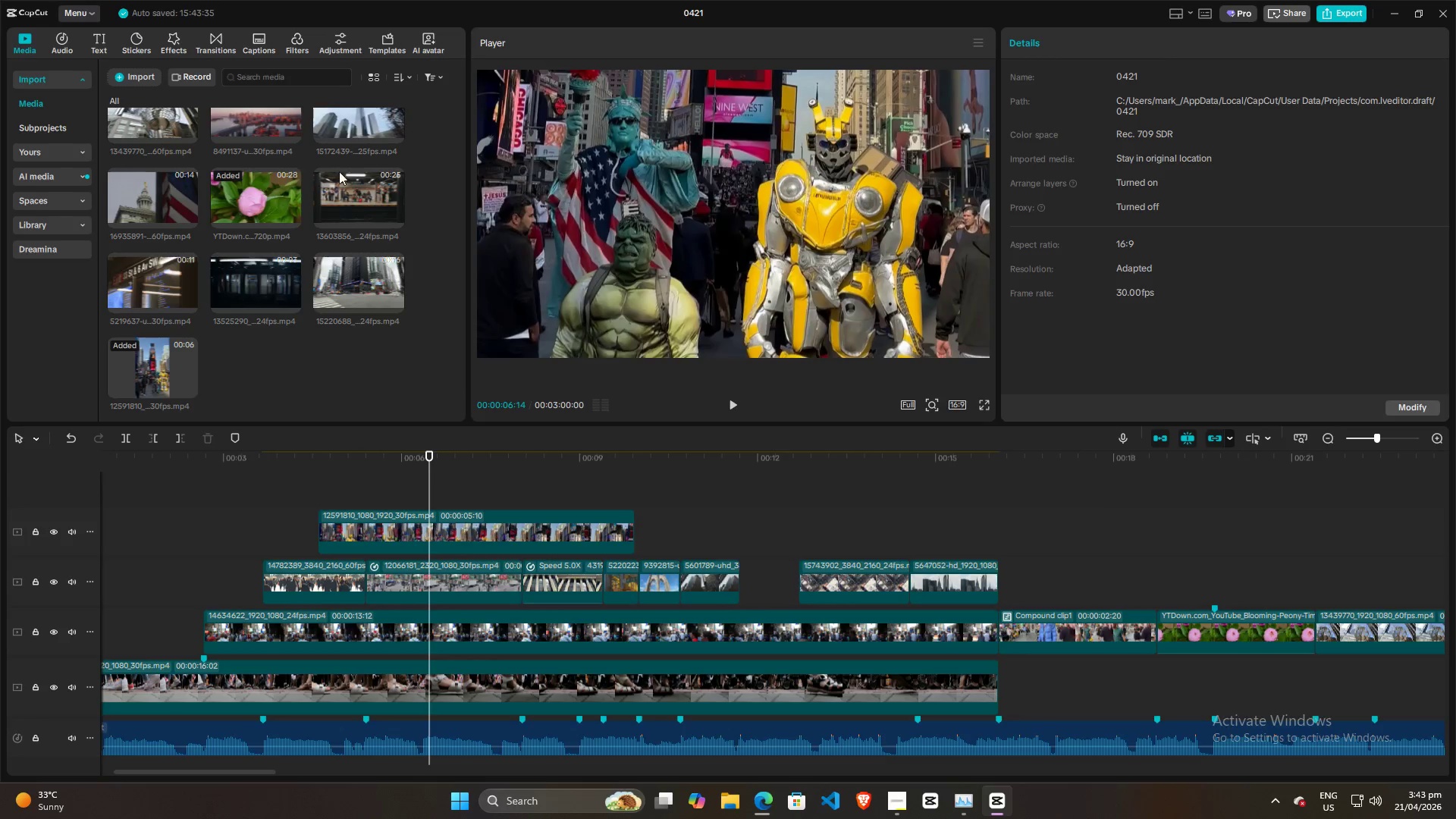 
key(Alt+Tab)
 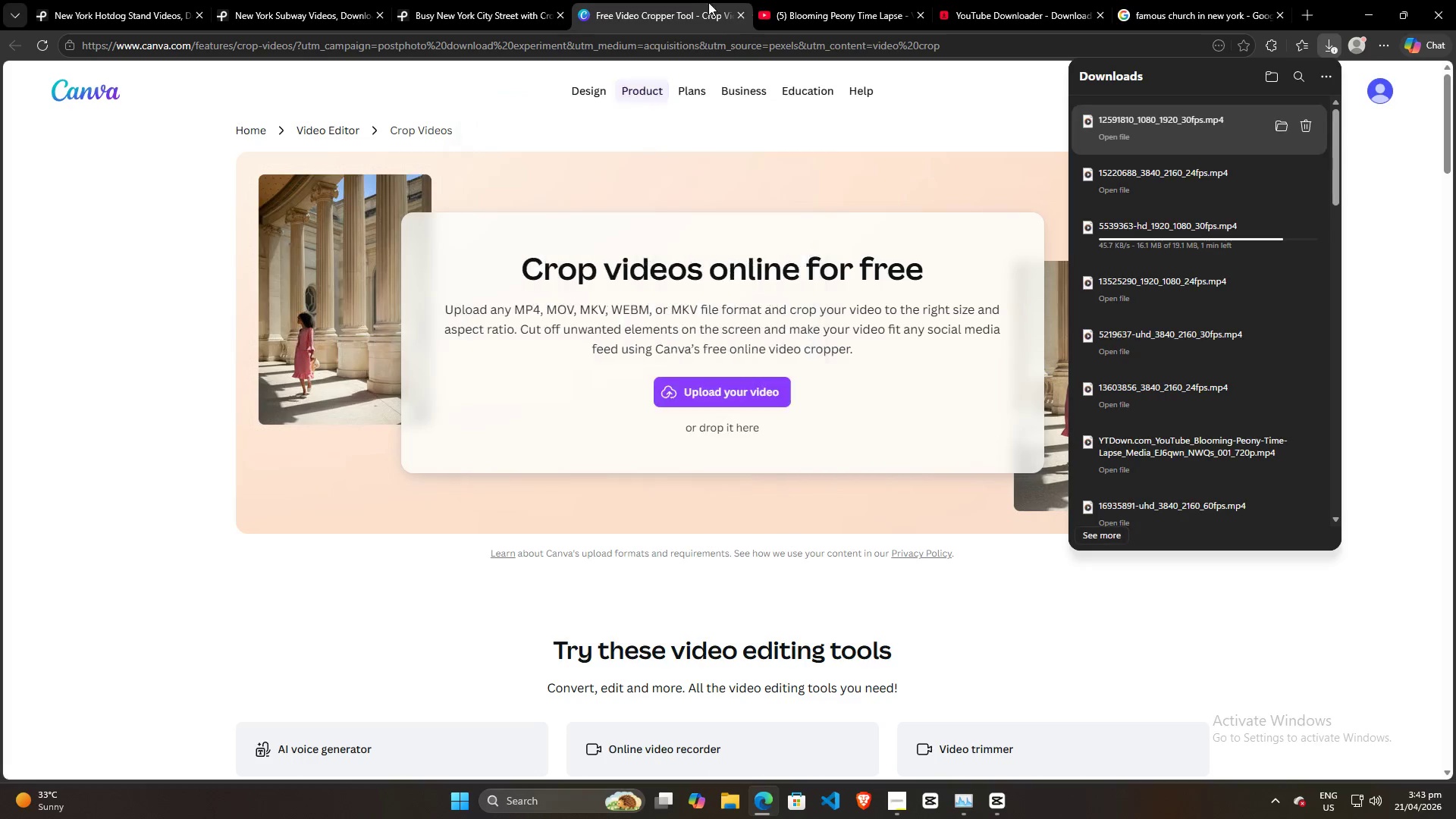 
left_click([741, 17])
 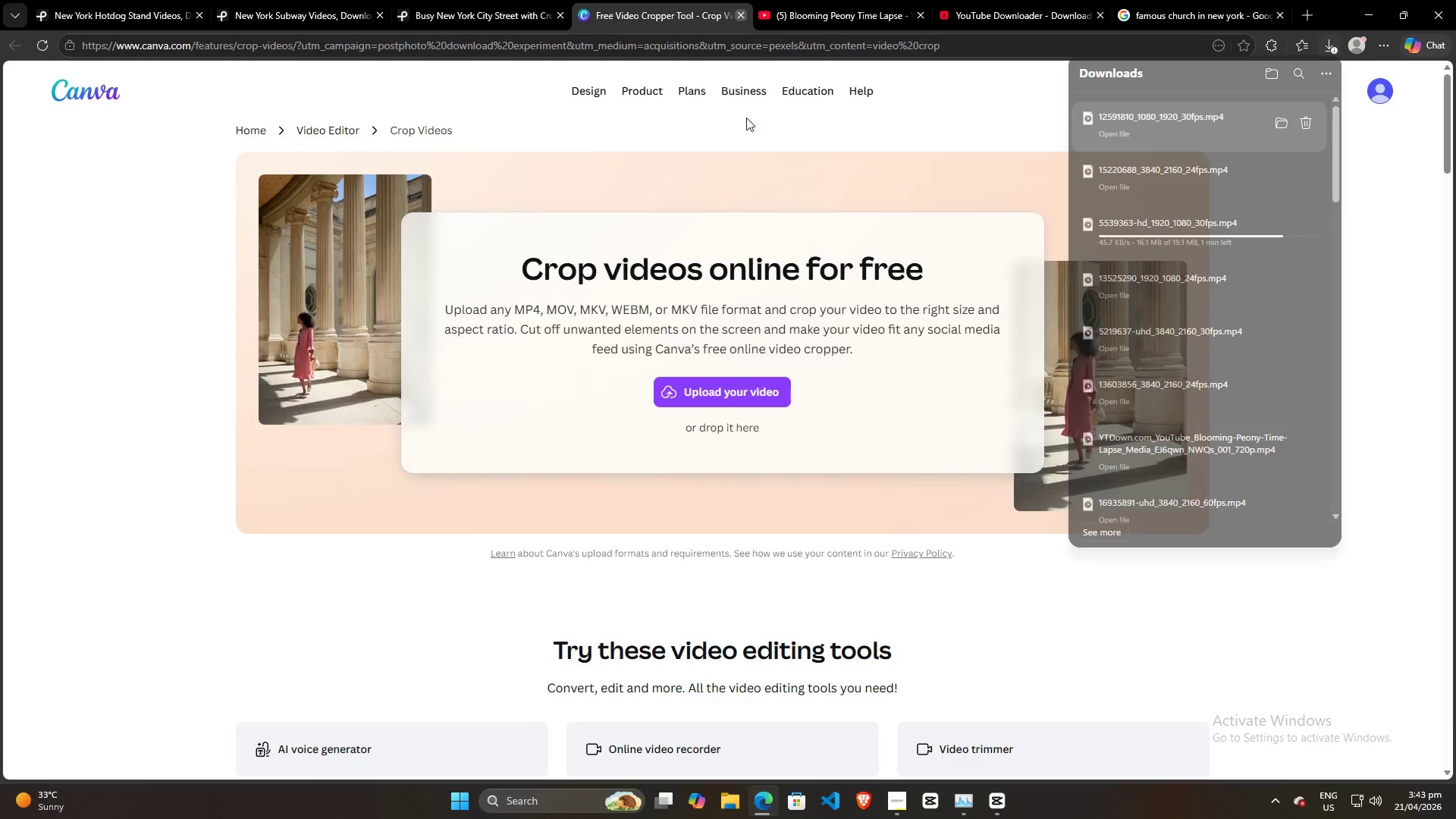 
key(Alt+AltLeft)
 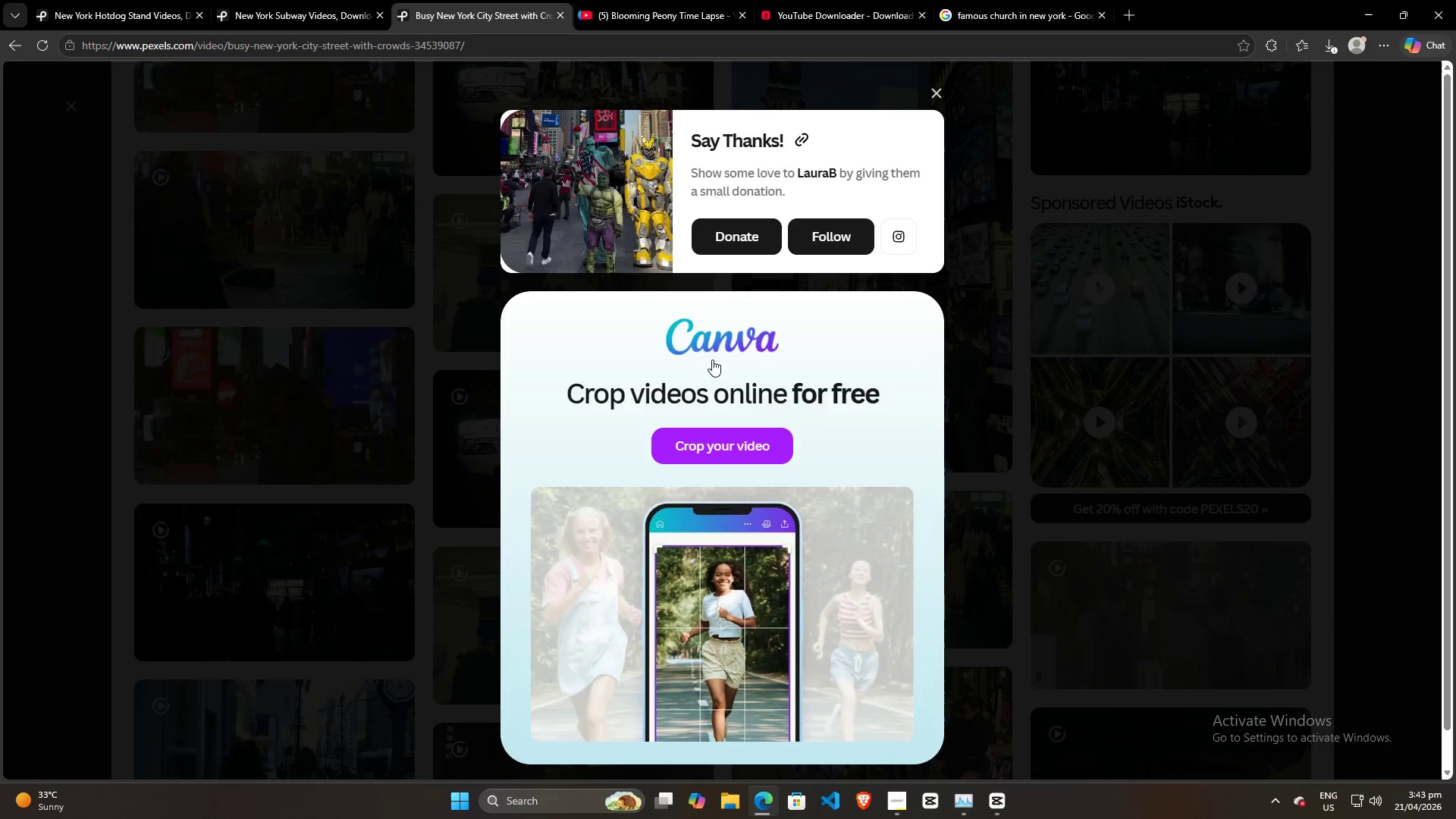 
key(Alt+Tab)
 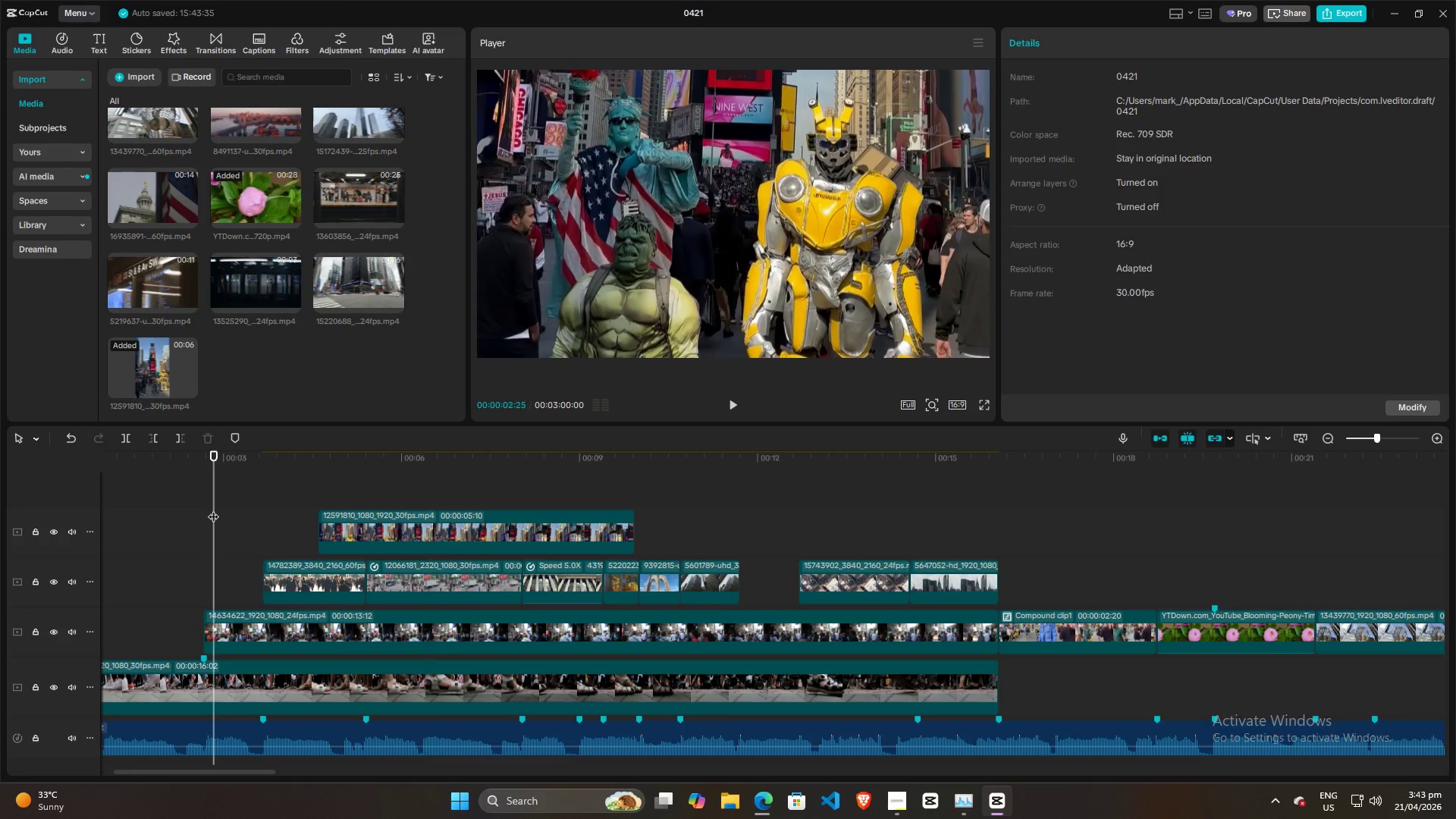 
double_click([206, 513])
 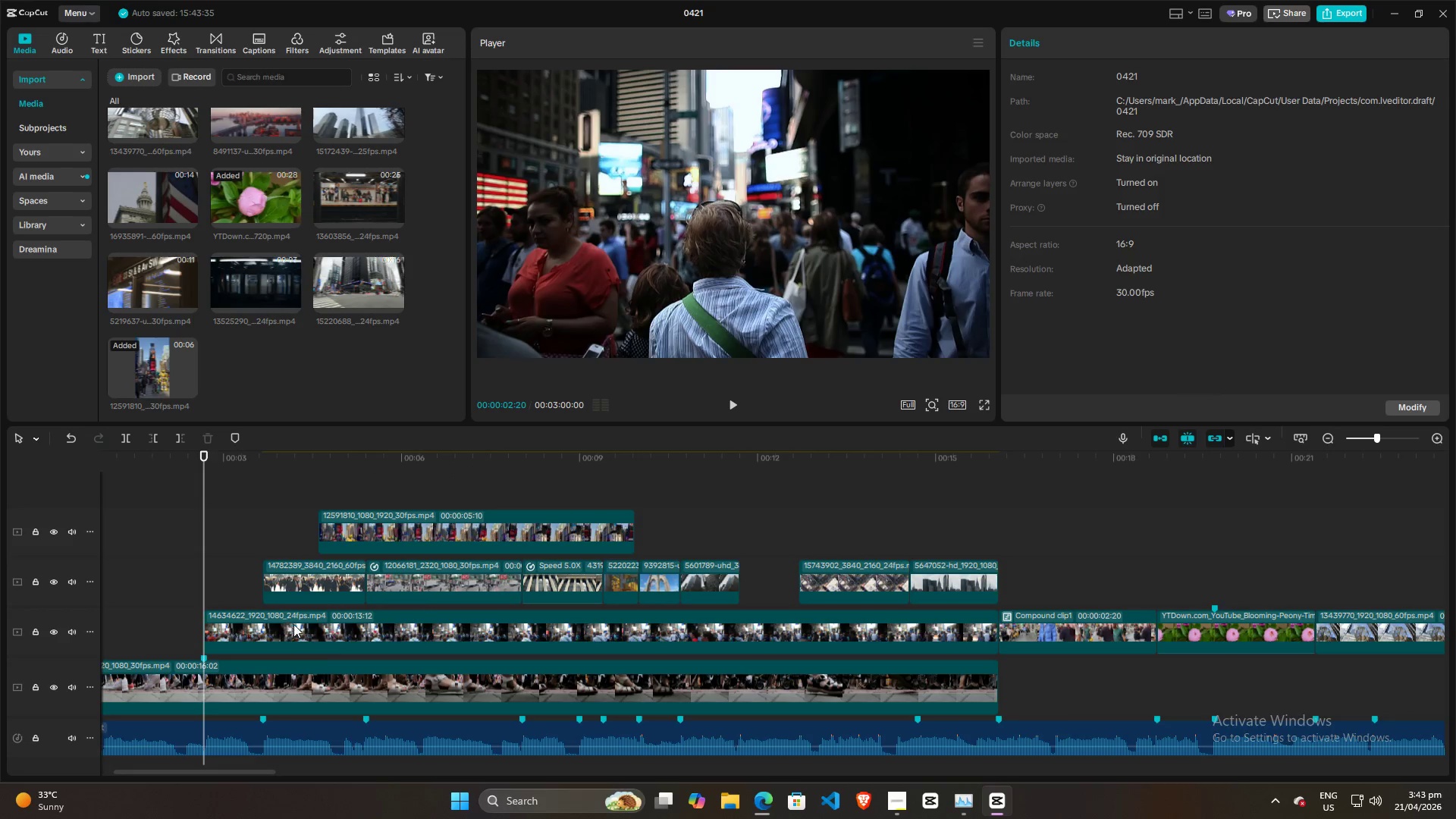 
left_click([299, 627])
 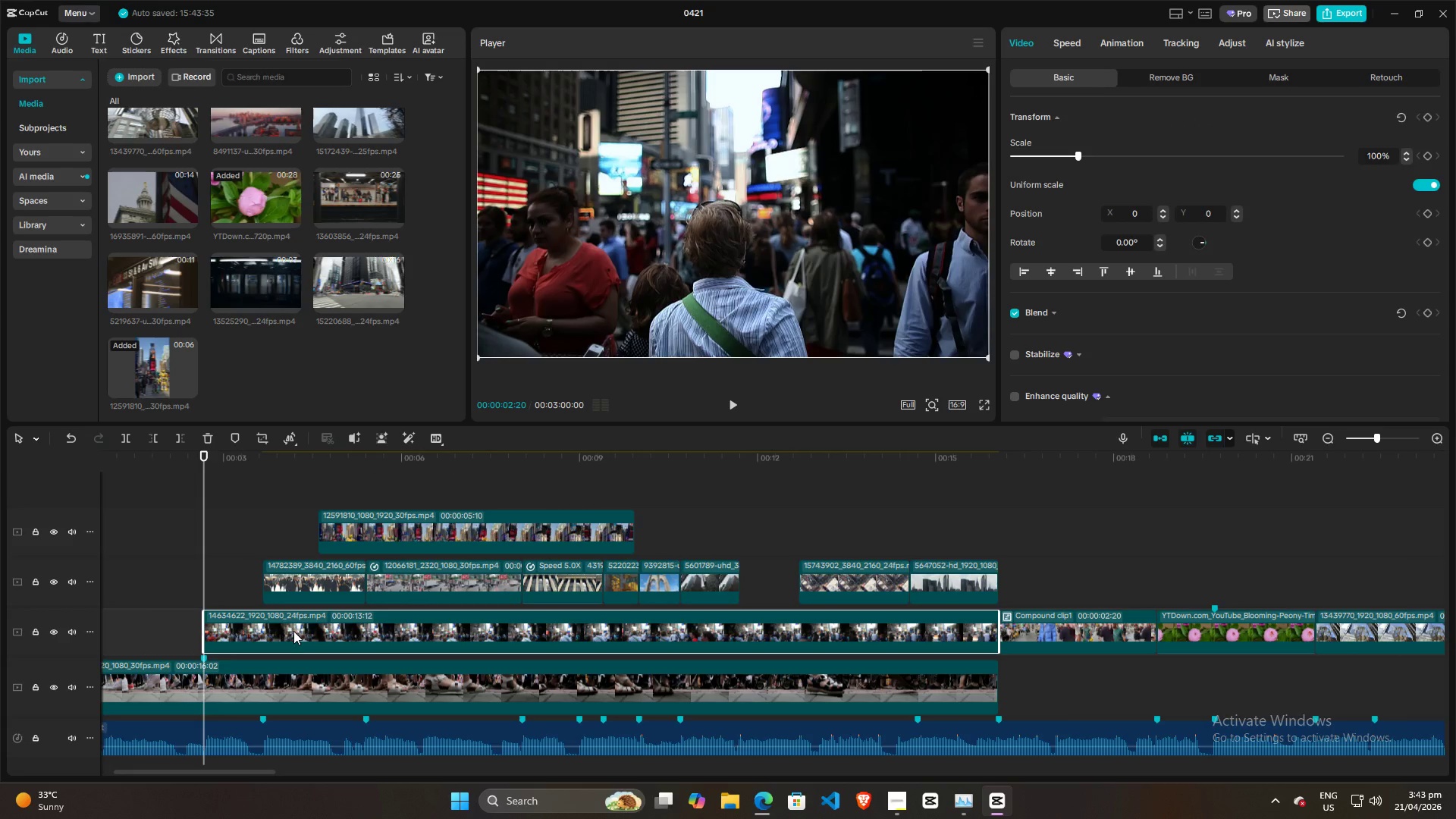 
key(Backspace)
 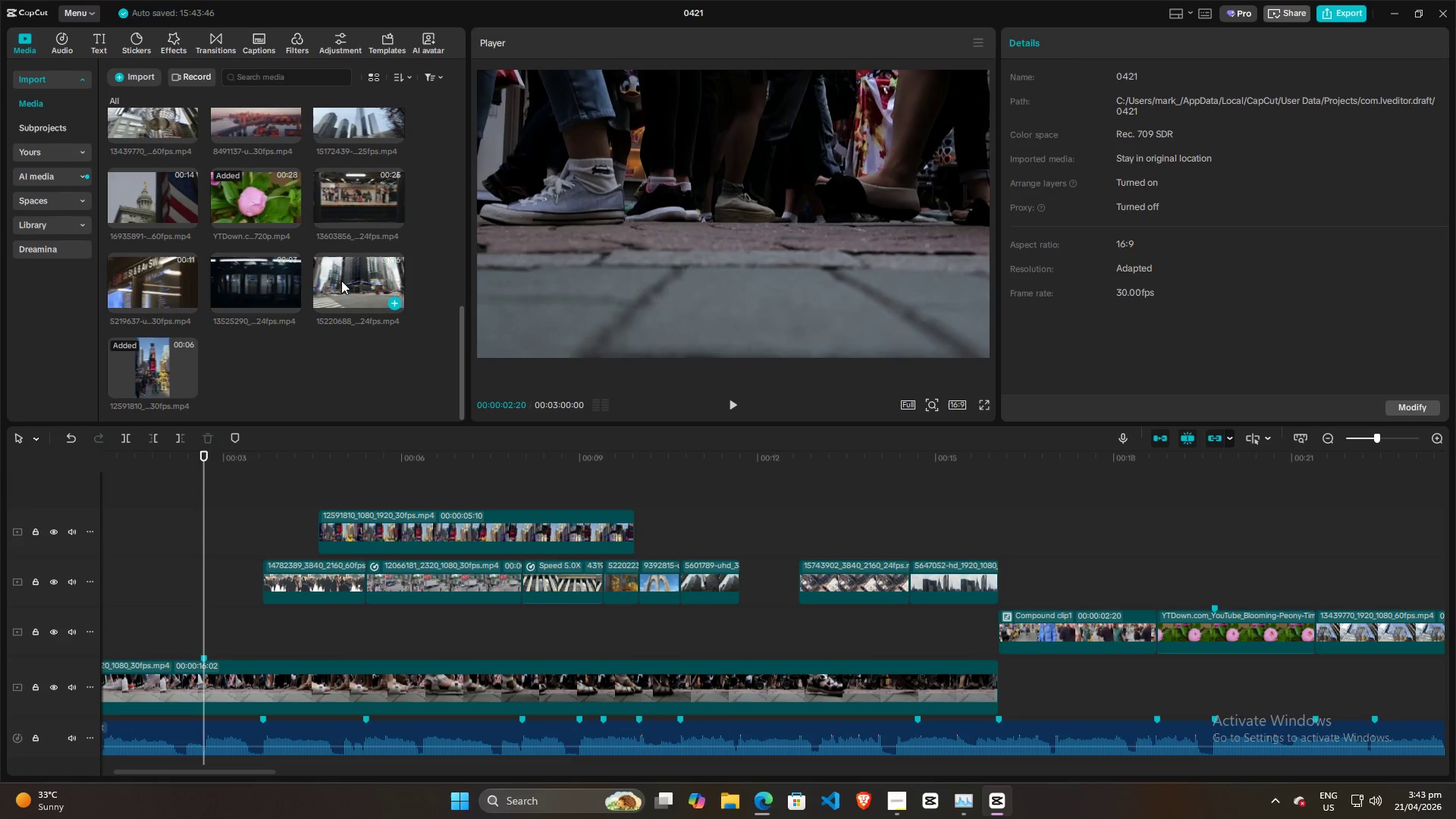 
left_click([154, 359])
 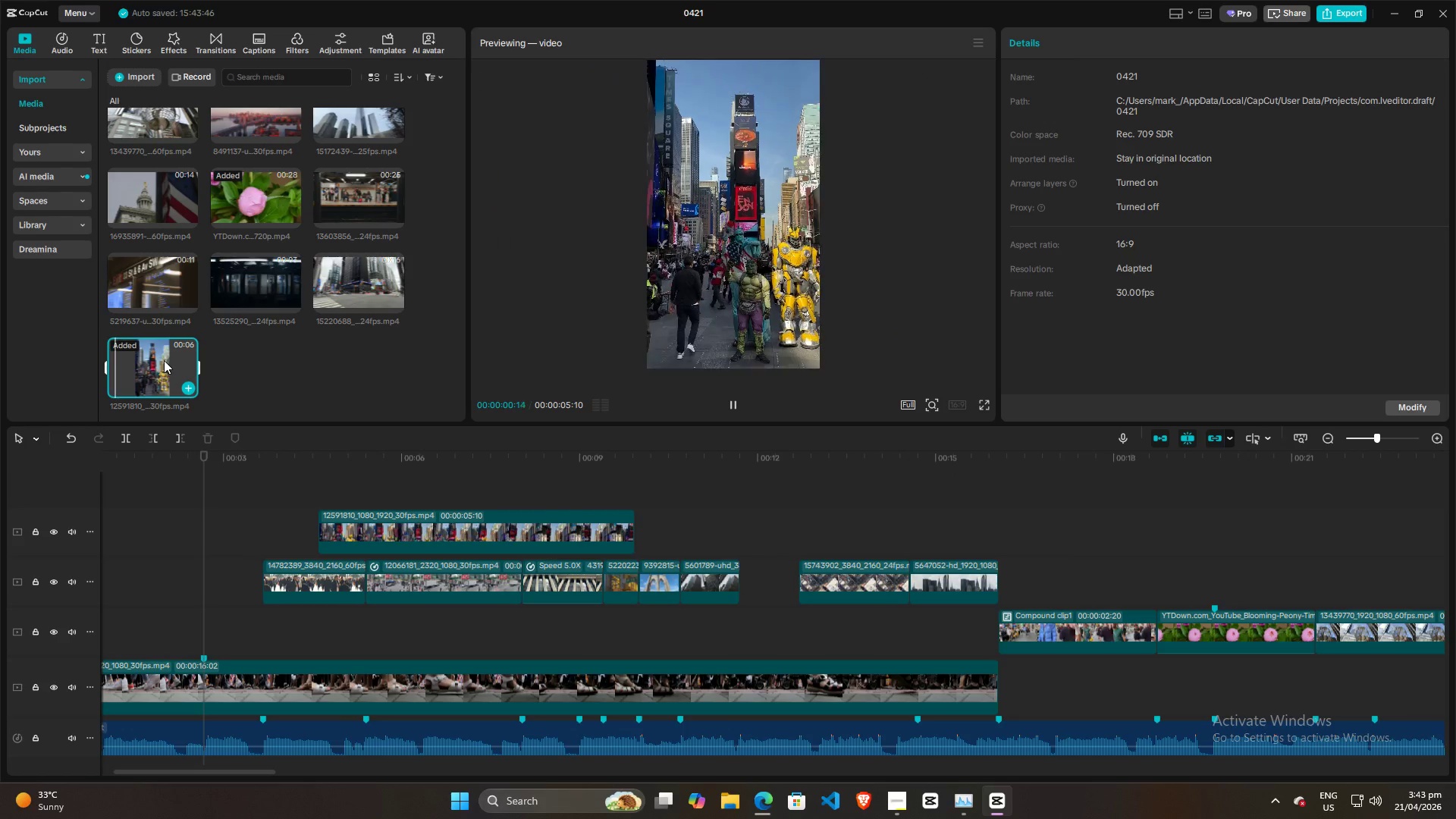 
left_click_drag(start_coordinate=[162, 360], to_coordinate=[208, 632])
 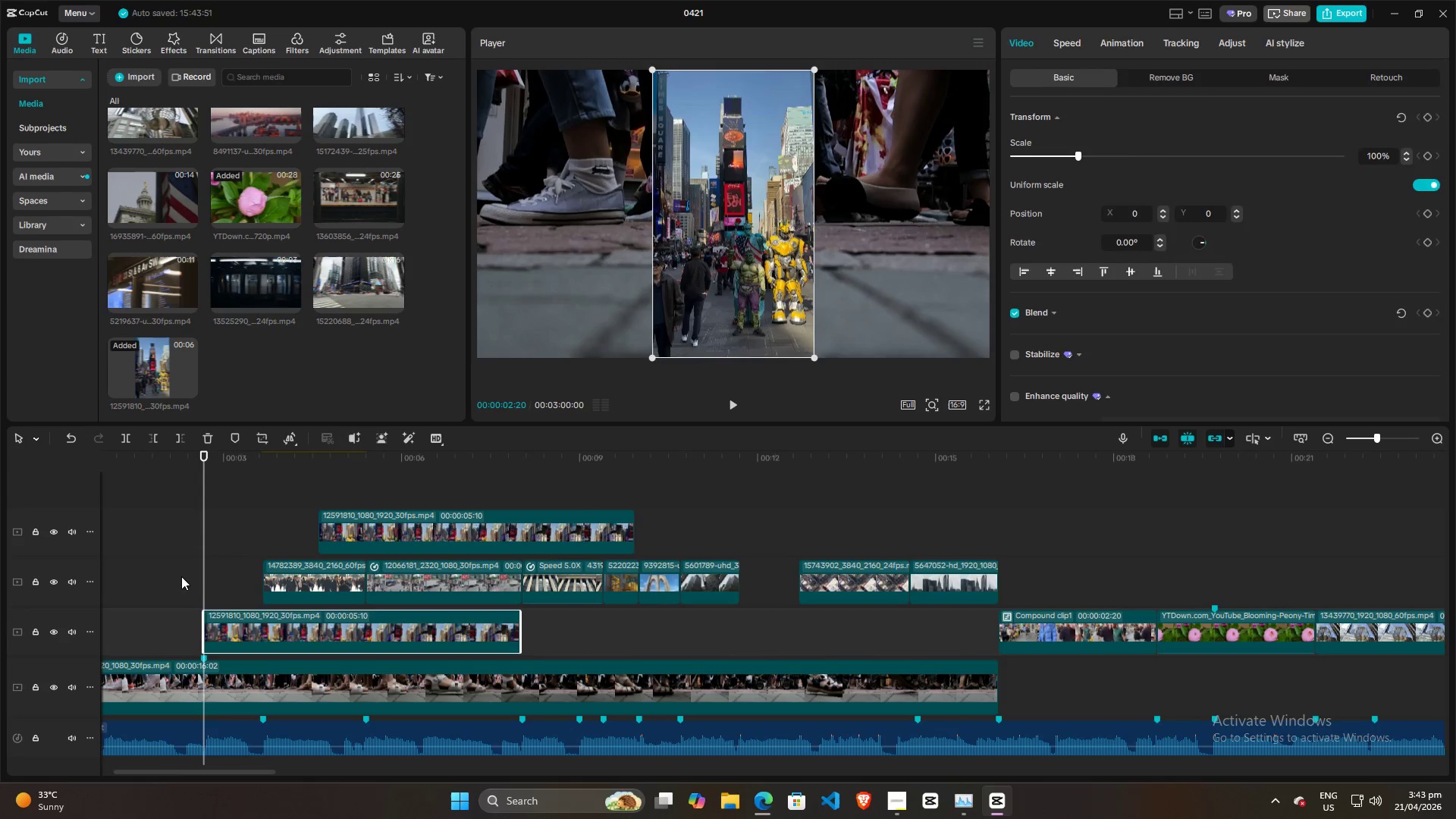 
left_click([181, 576])
 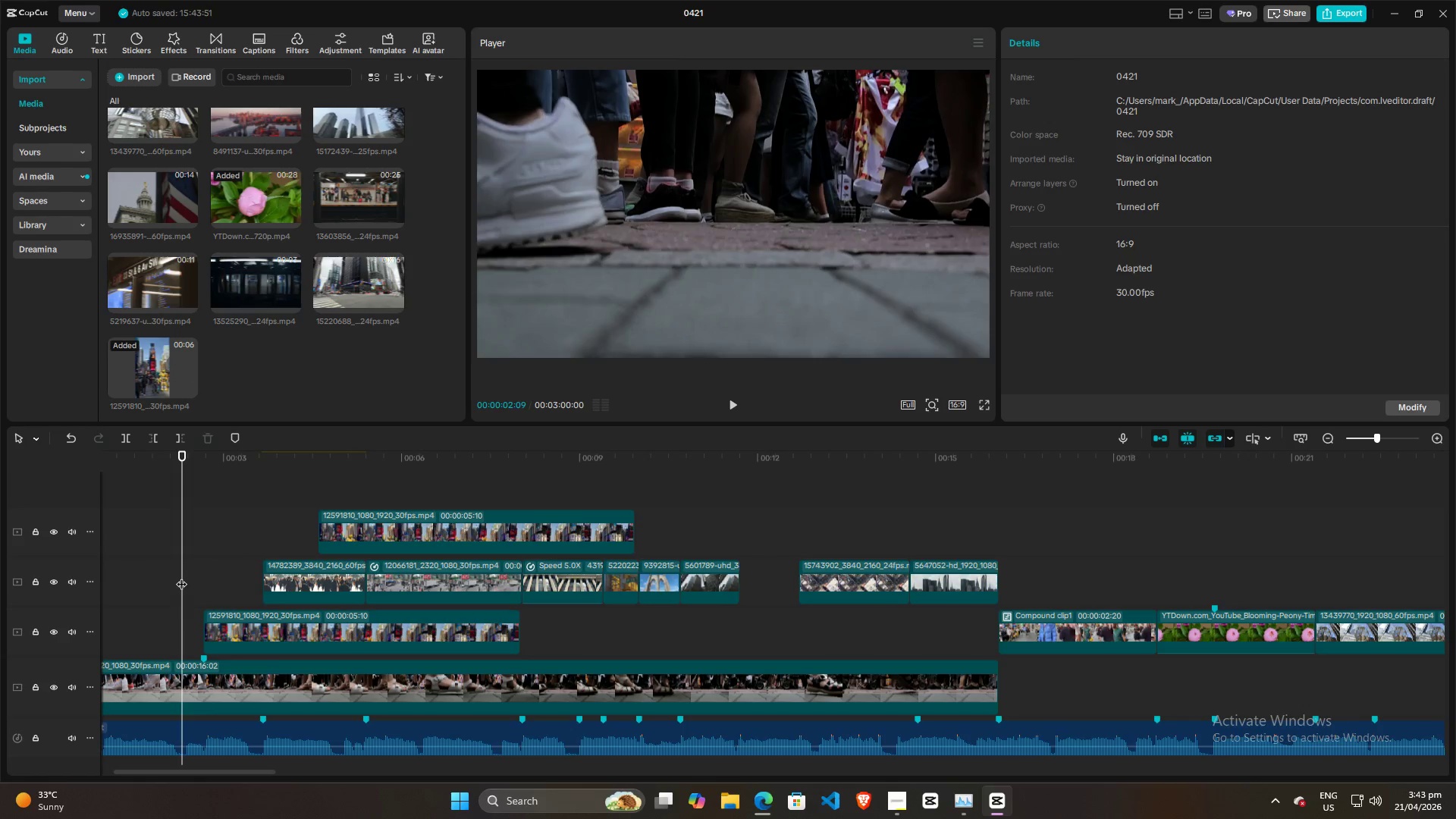 
key(Space)
 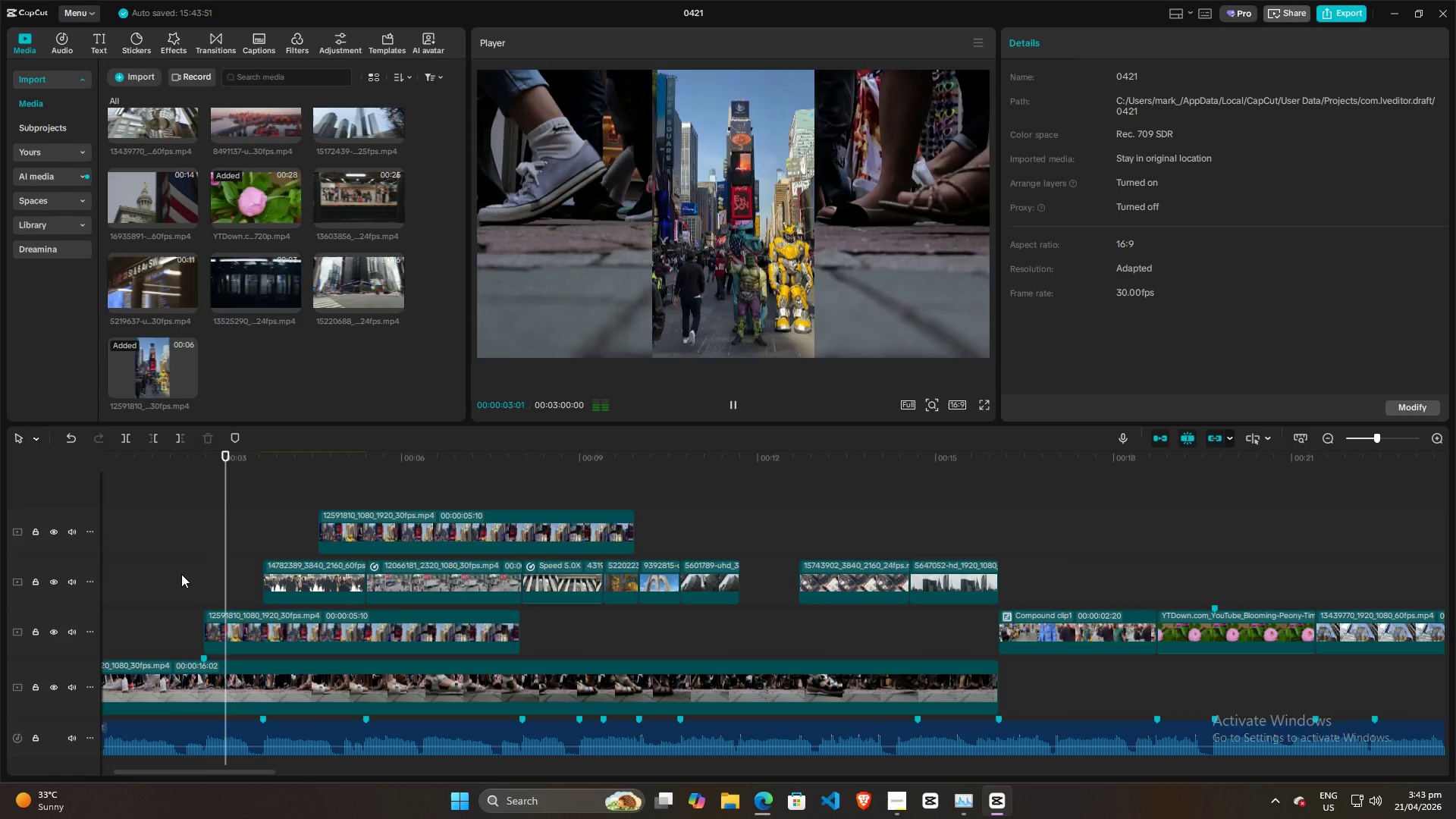 
key(Space)
 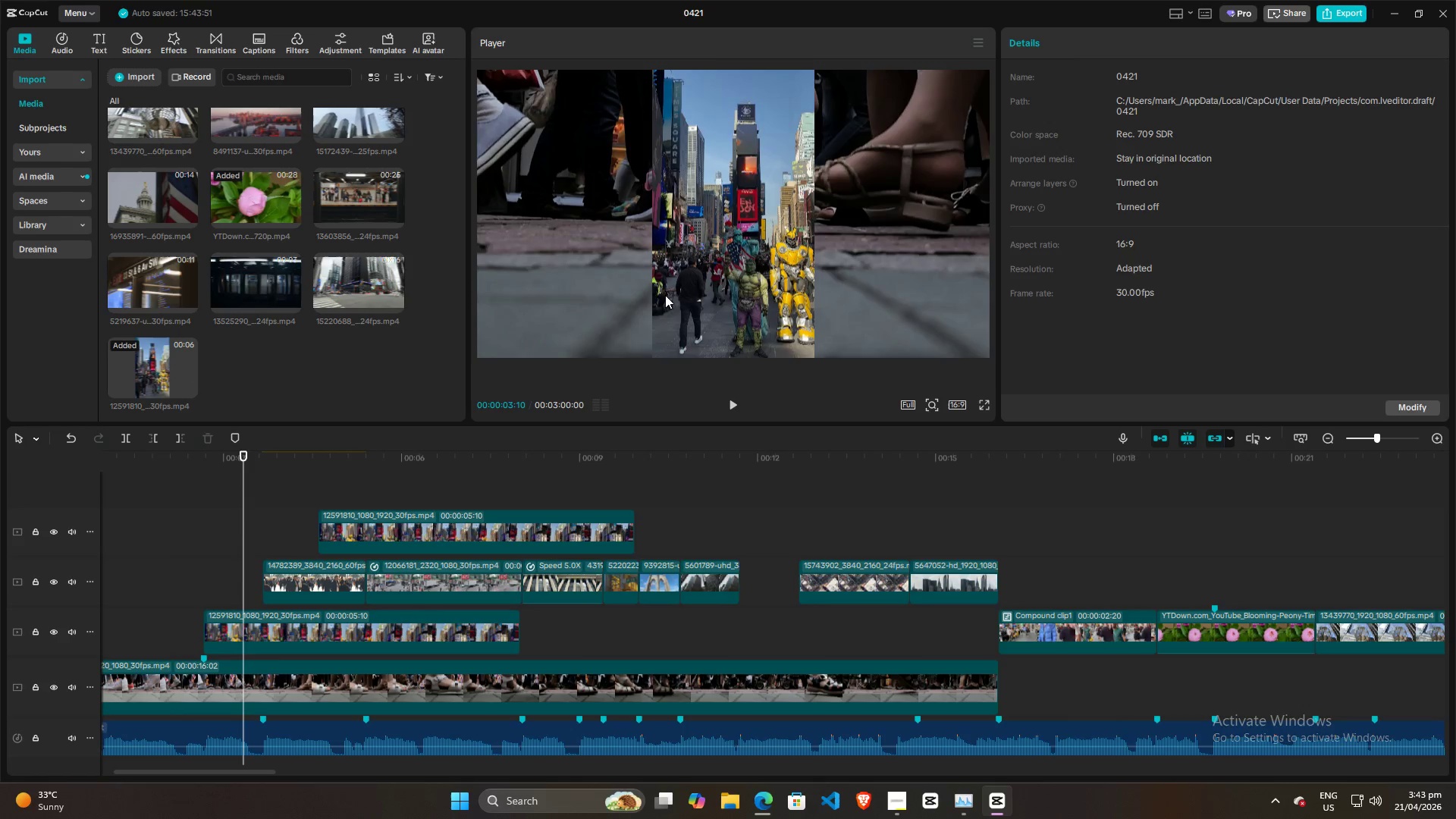 
left_click([730, 259])
 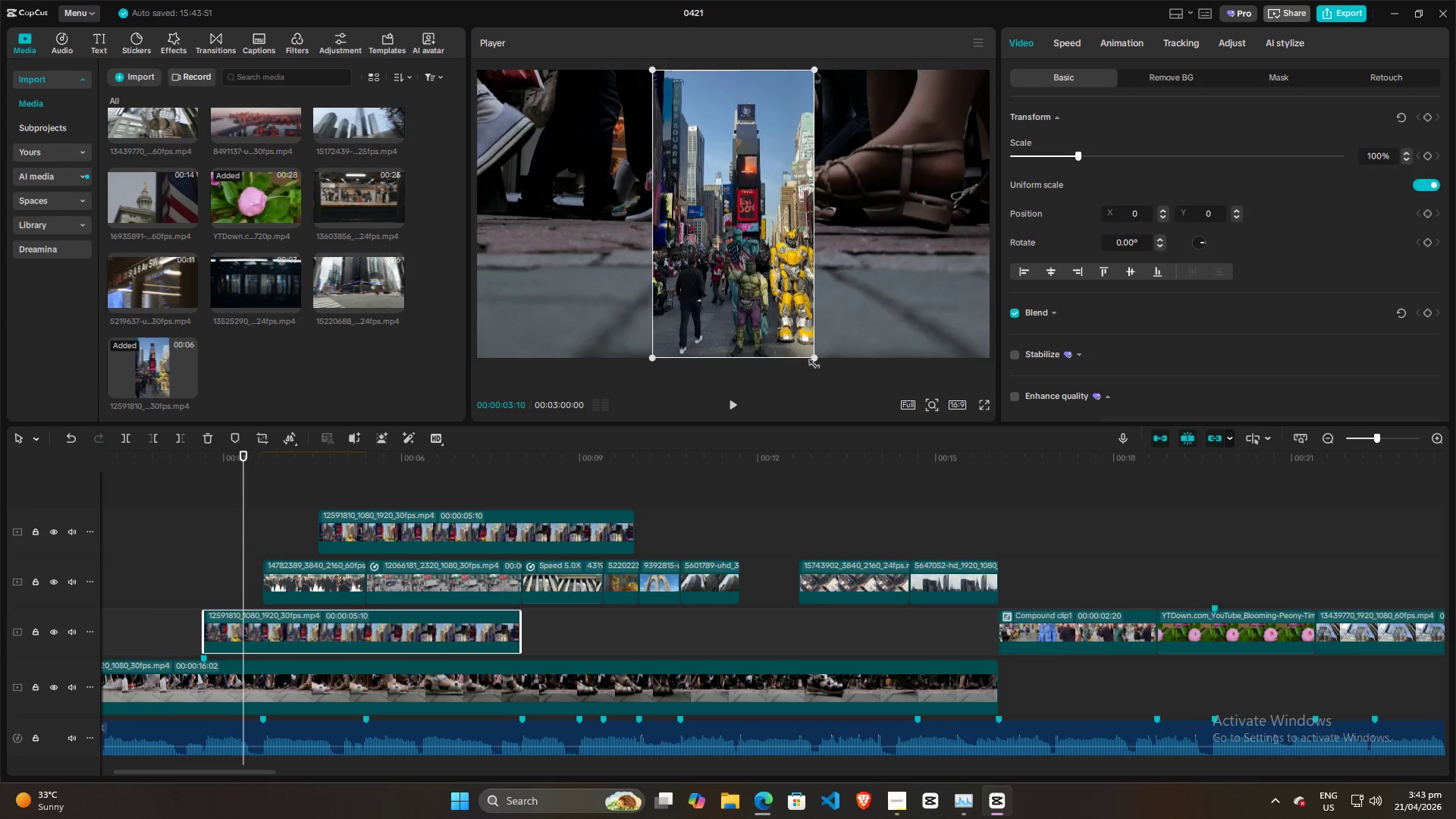 
left_click_drag(start_coordinate=[814, 358], to_coordinate=[1426, 600])
 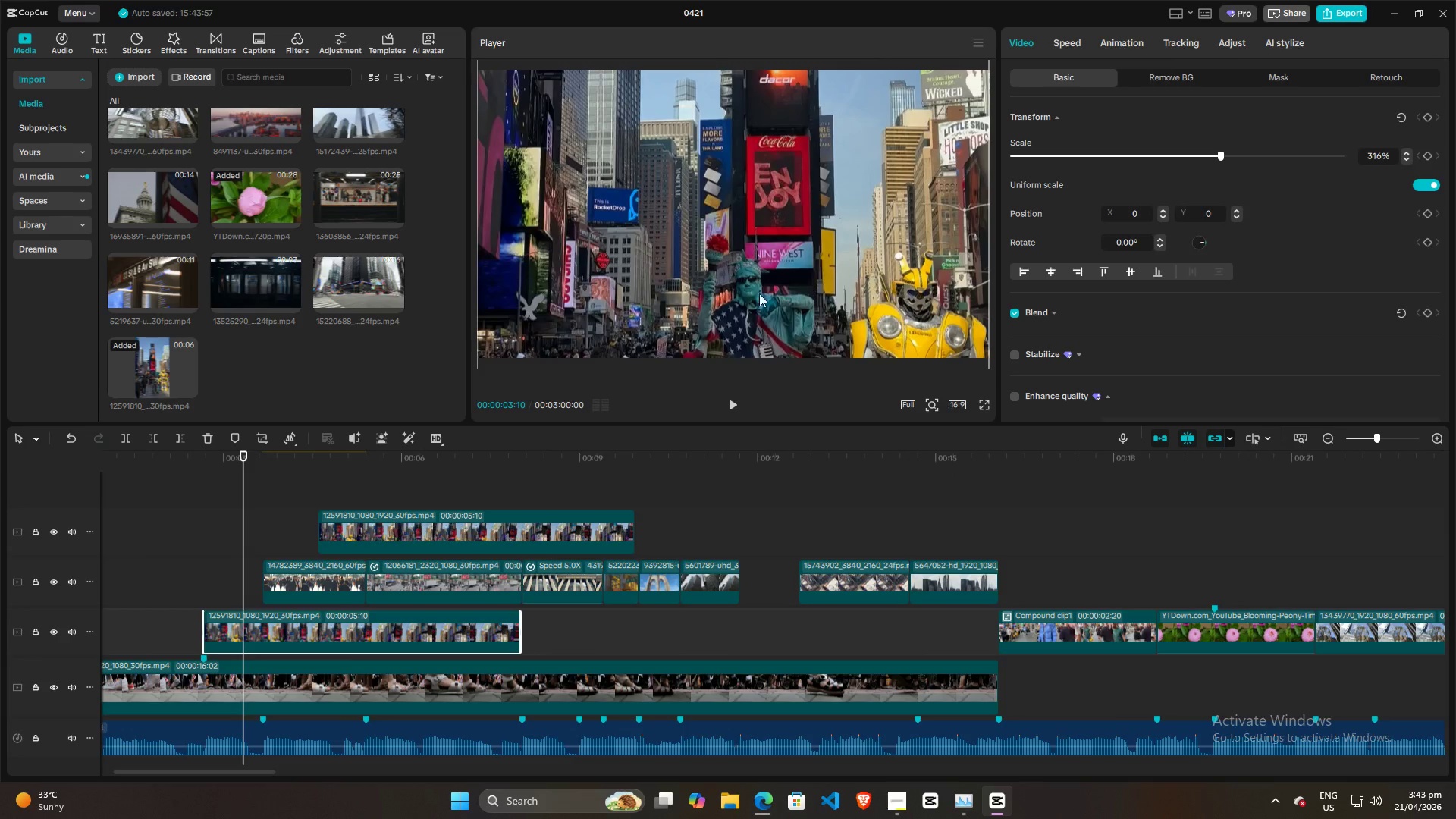 
left_click_drag(start_coordinate=[752, 297], to_coordinate=[754, 148])
 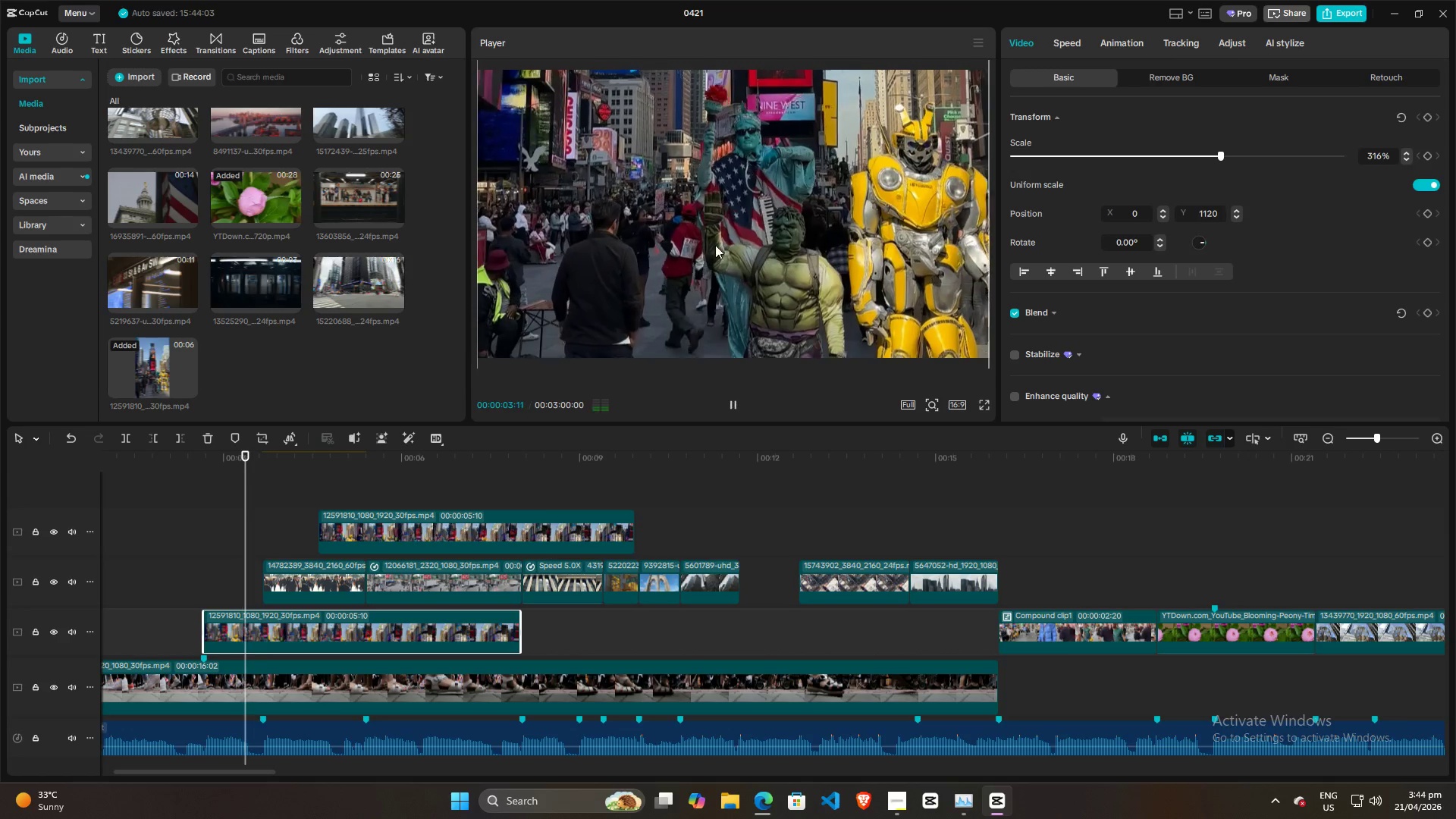 
key(Space)
 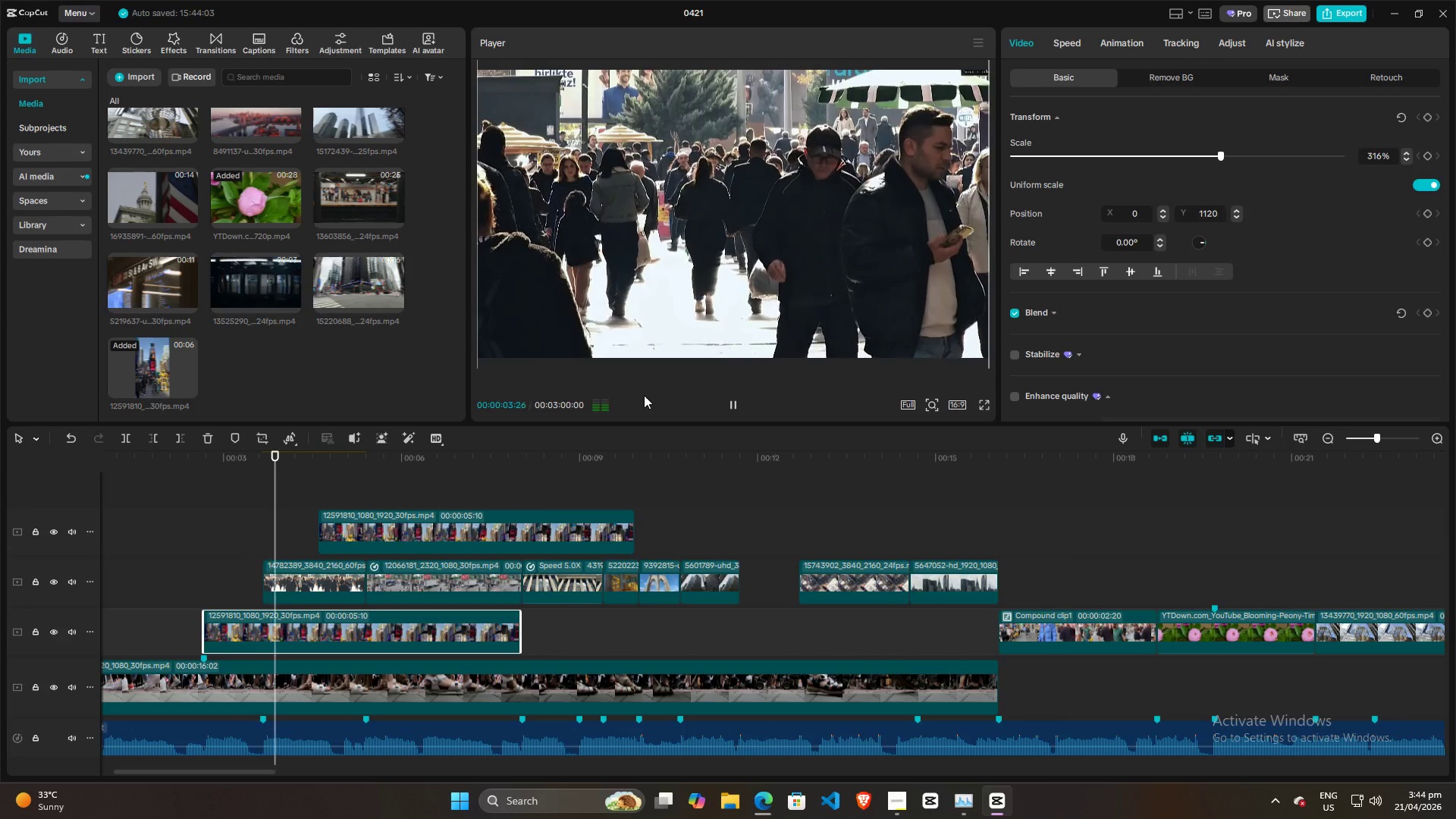 
key(Space)
 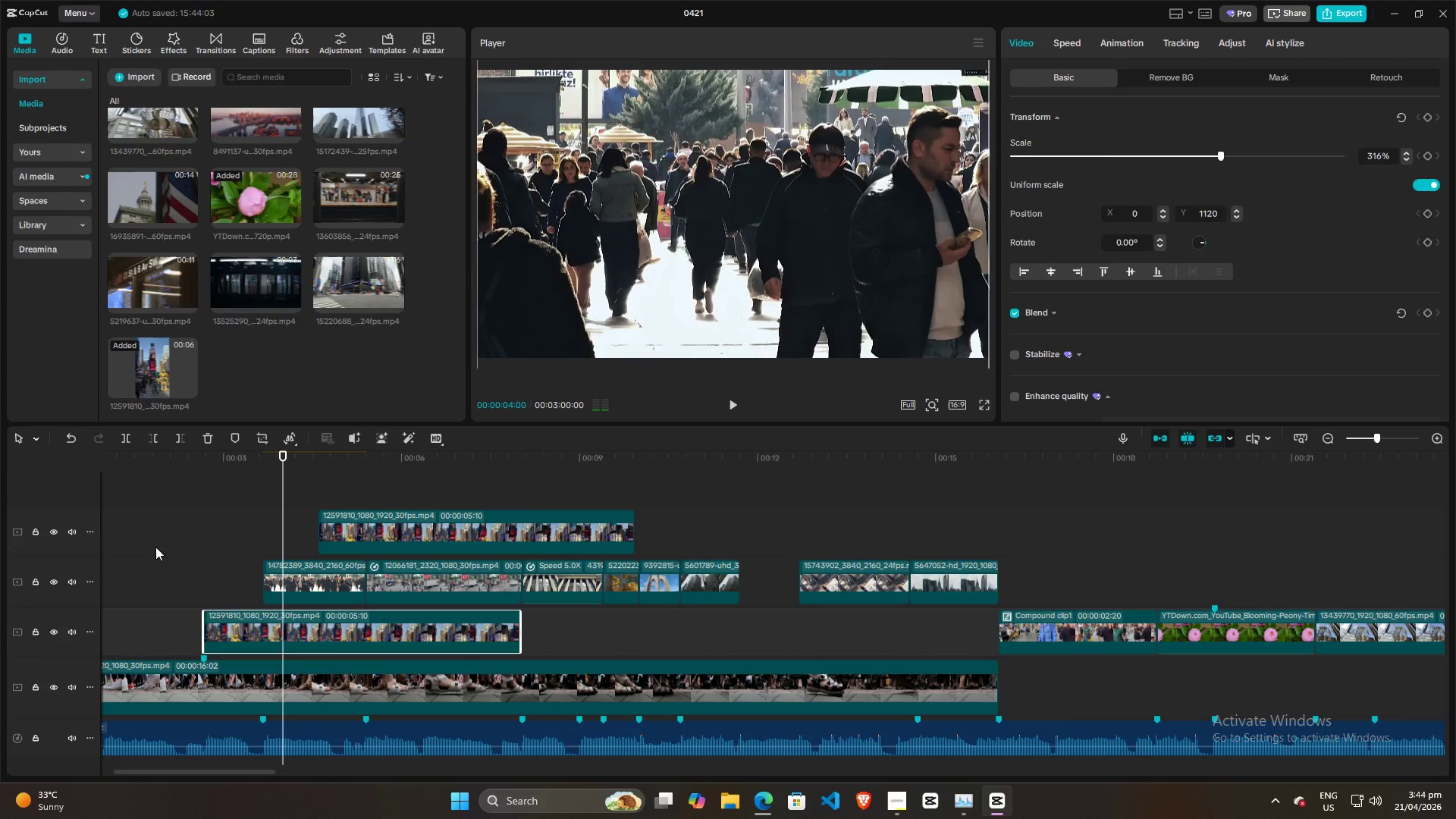 
left_click([137, 554])
 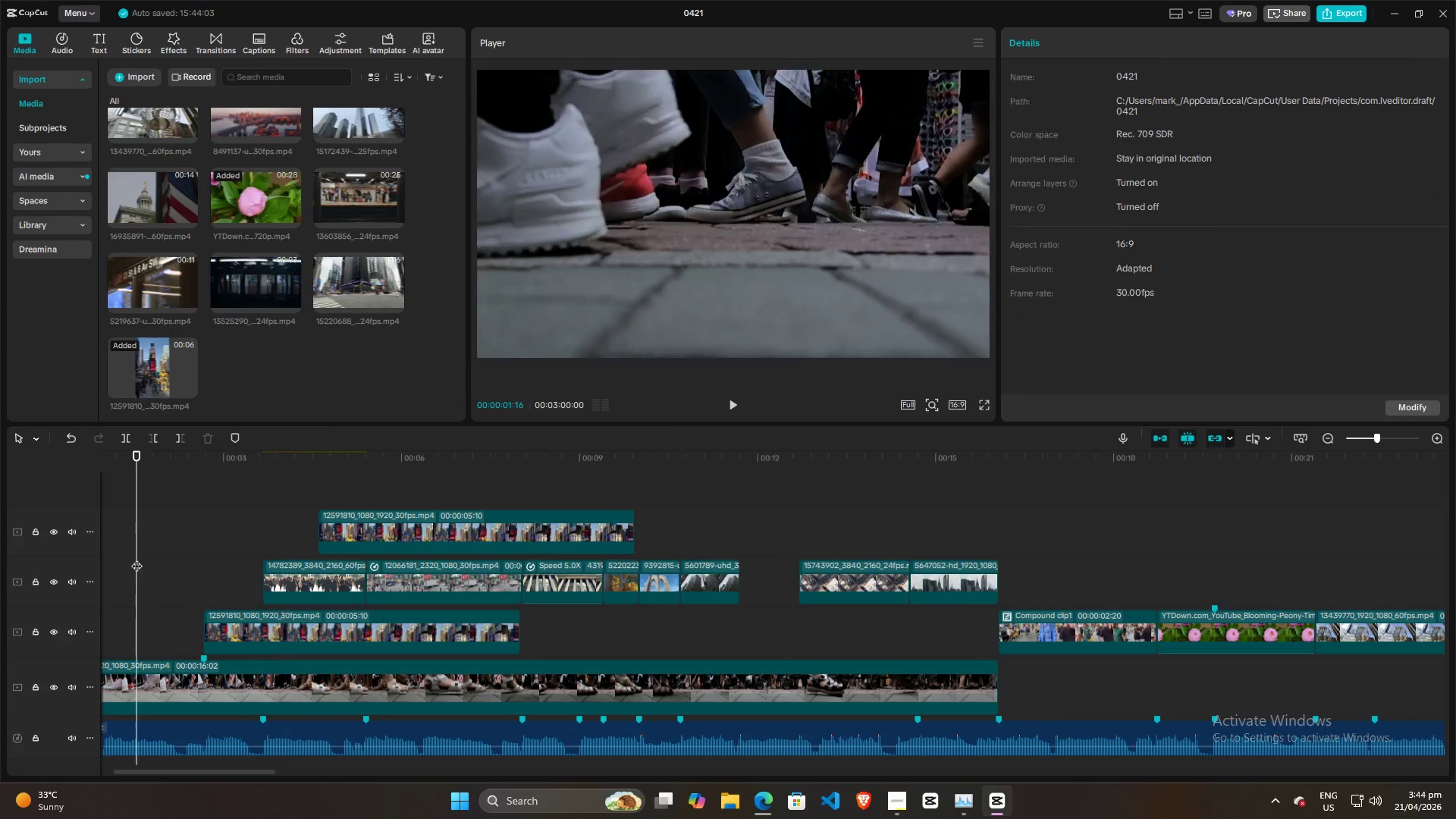 
key(Space)
 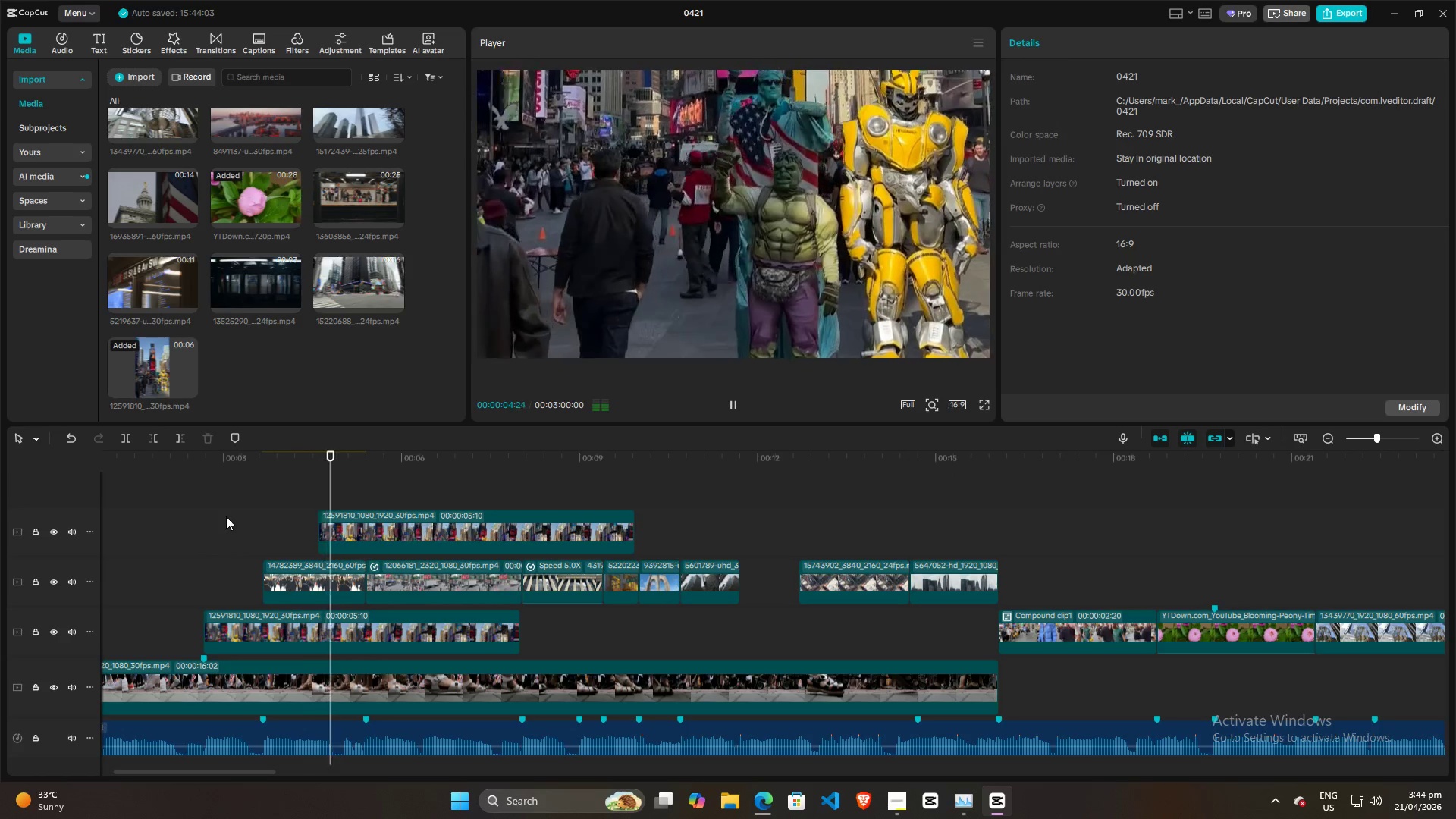 
key(Space)
 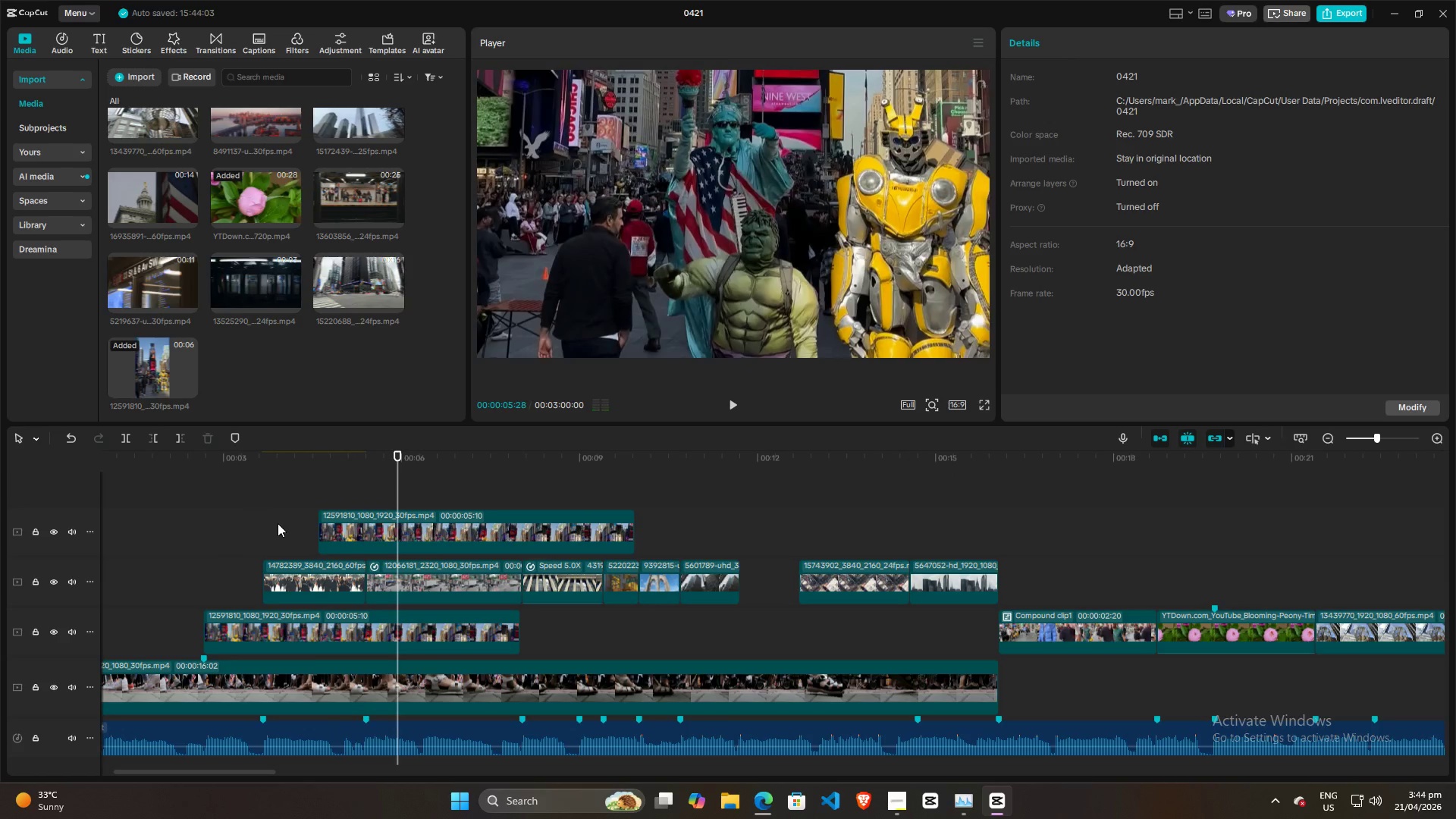 
left_click([278, 523])
 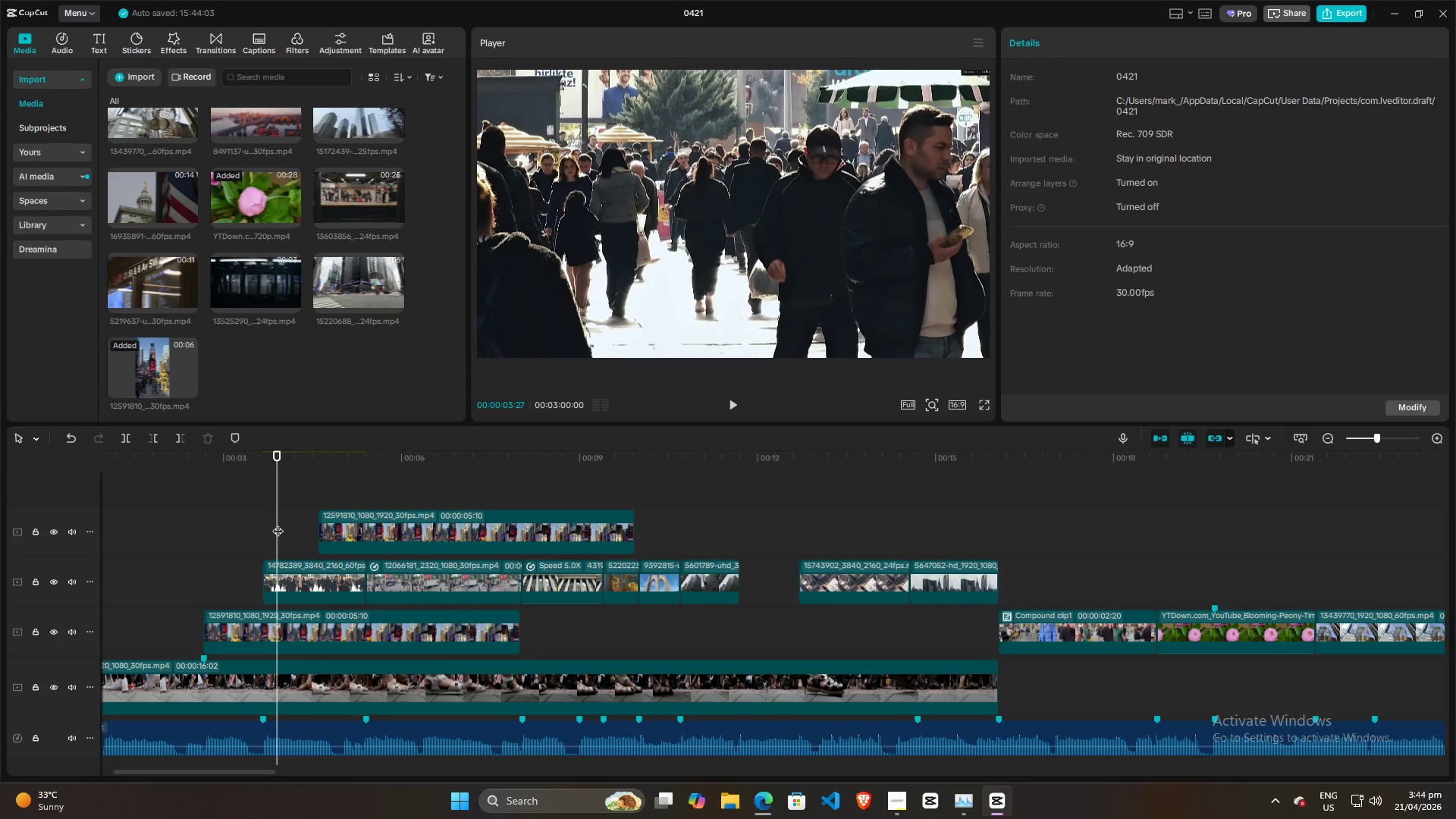 
left_click([413, 529])
 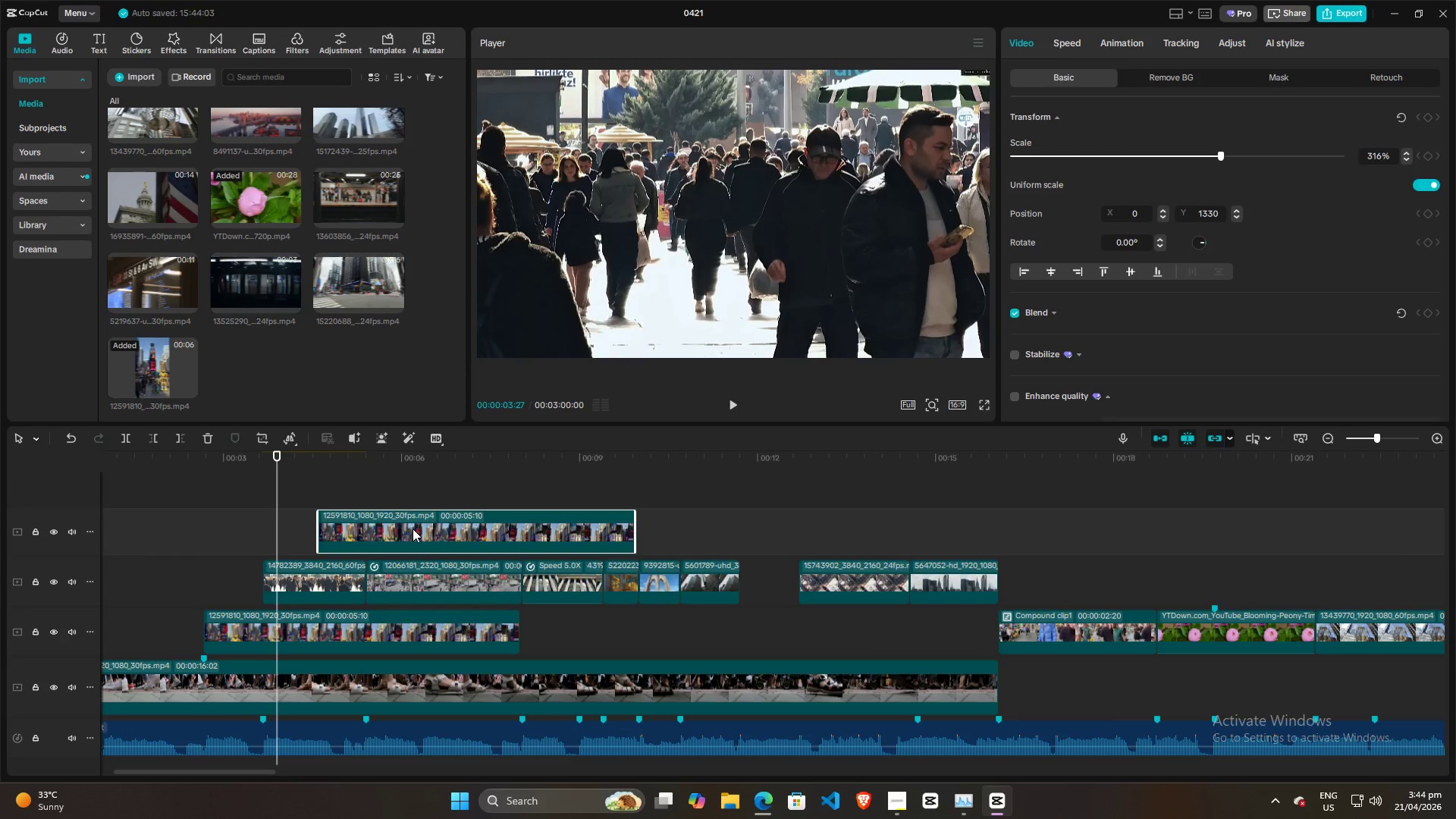 
scroll: coordinate [281, 531], scroll_direction: up, amount: 1.0
 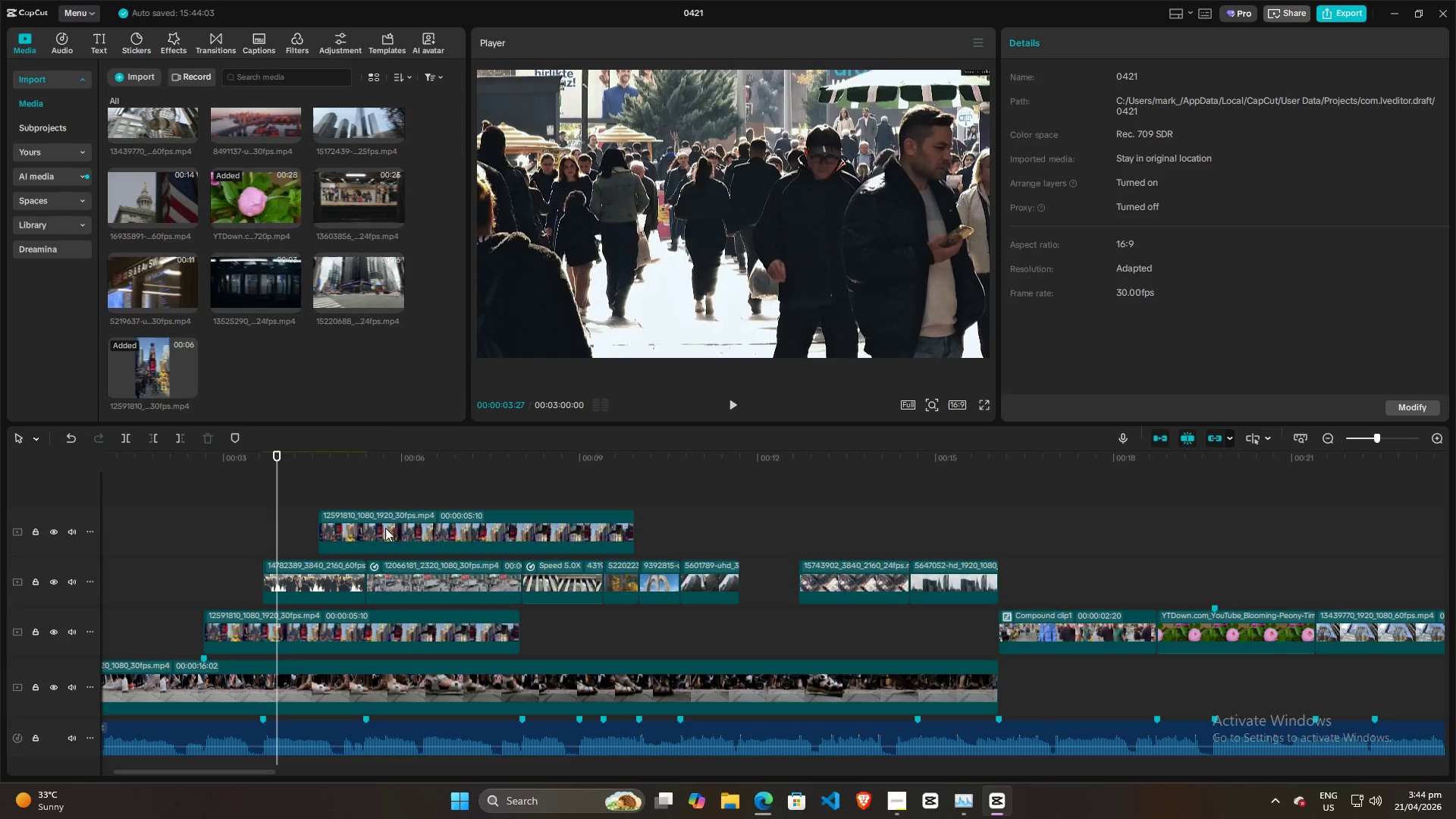 
key(Backspace)
 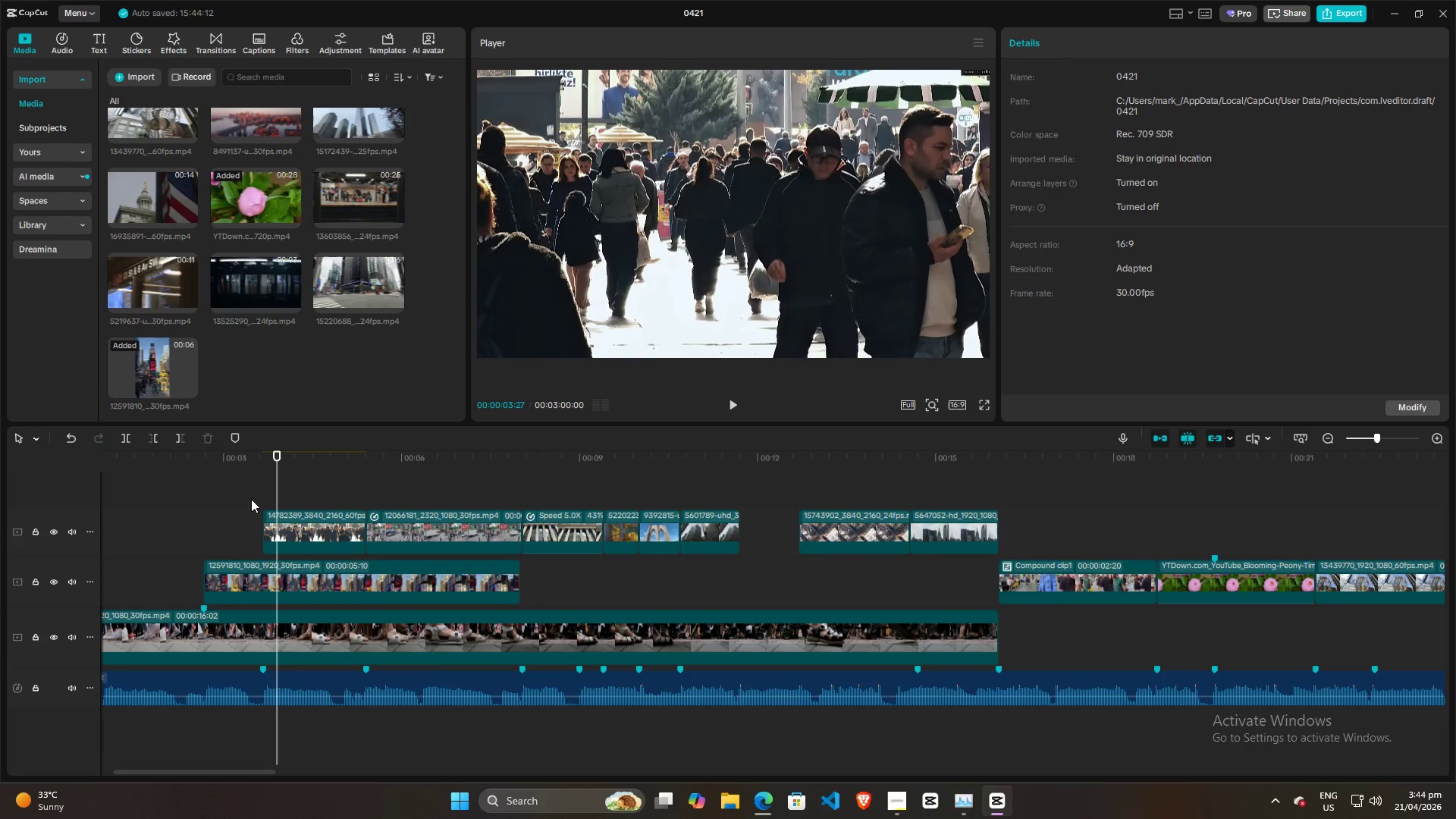 
left_click([224, 518])
 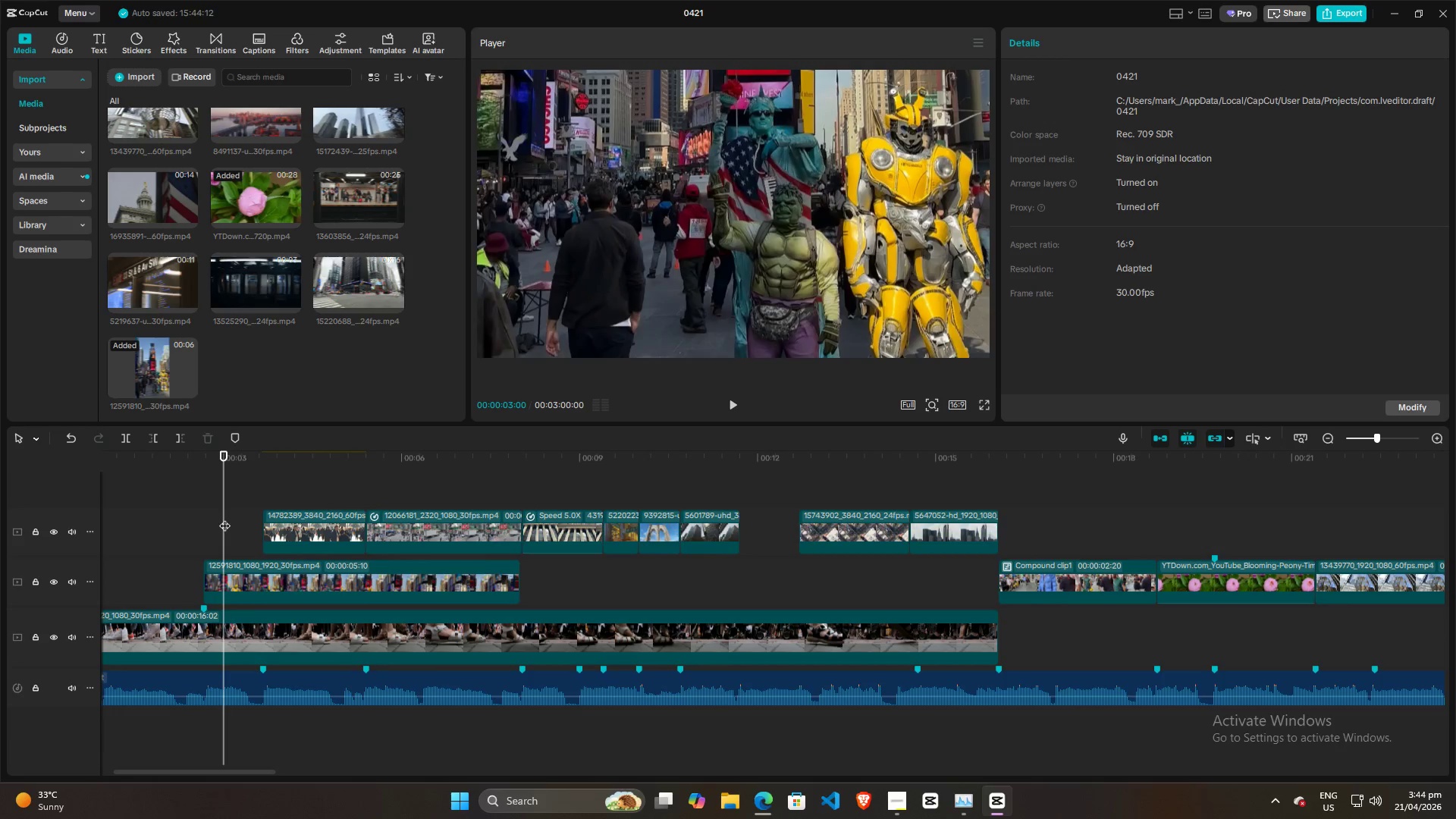 
key(Space)
 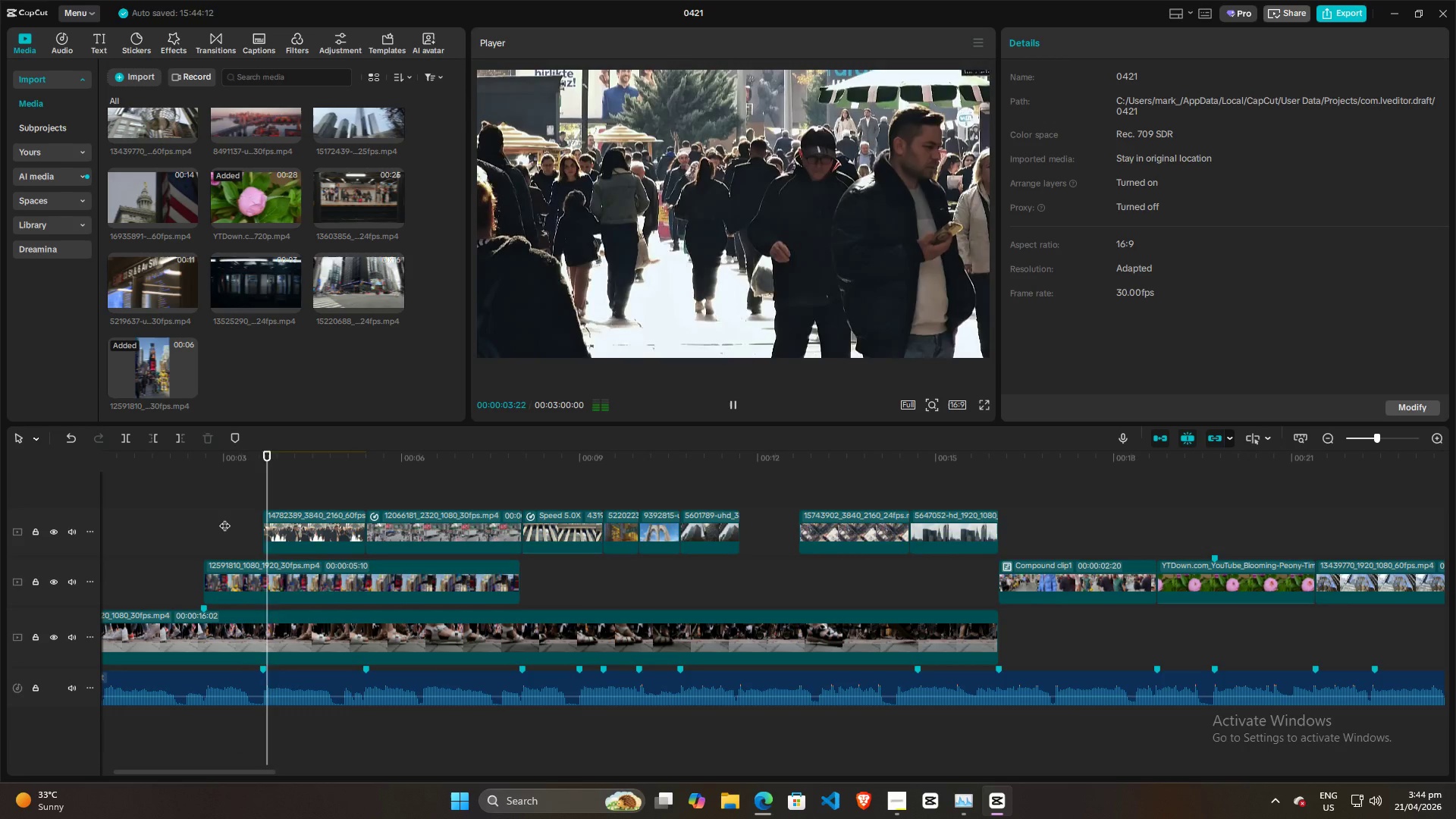 
key(Space)
 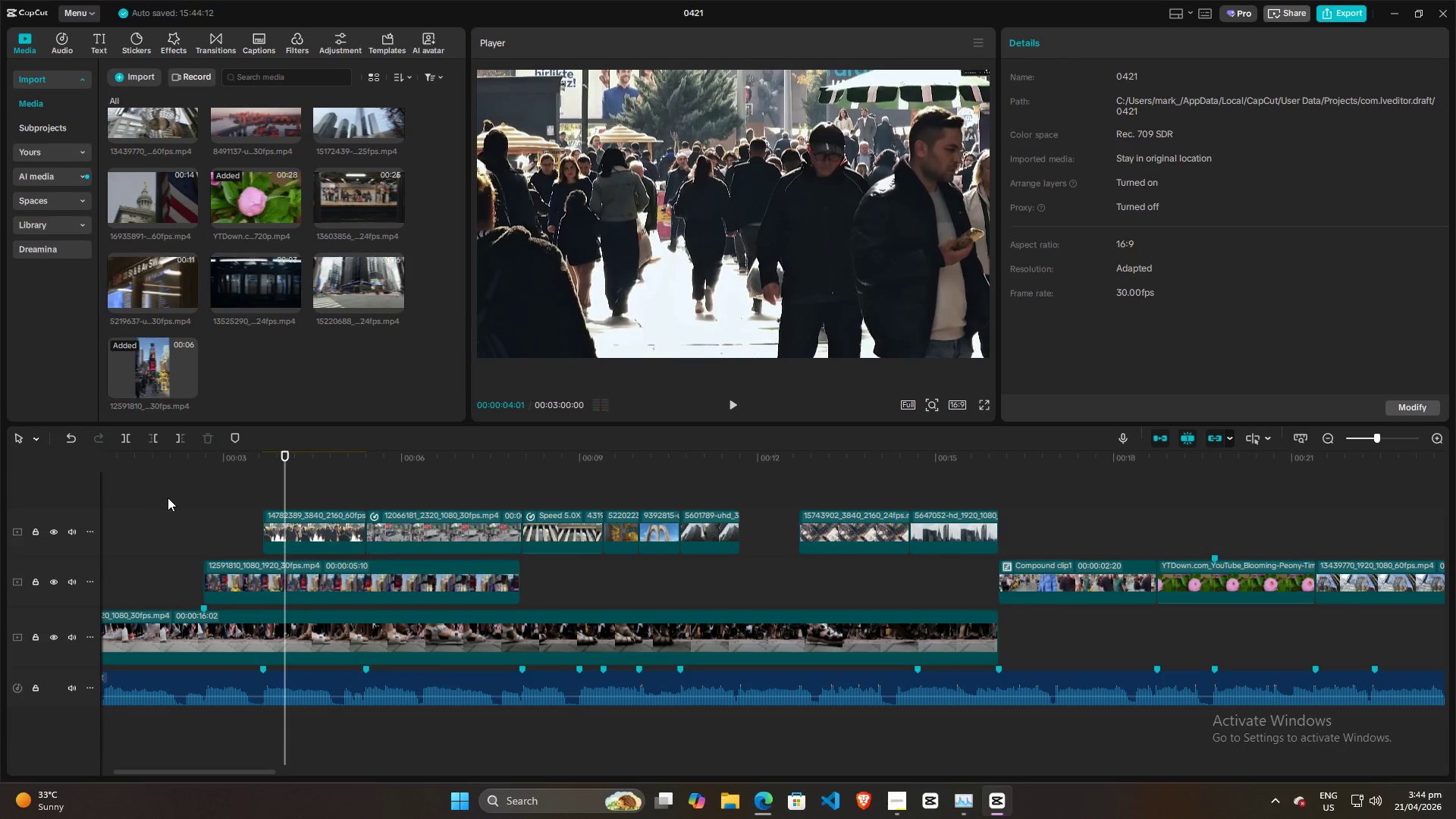 
left_click([205, 510])
 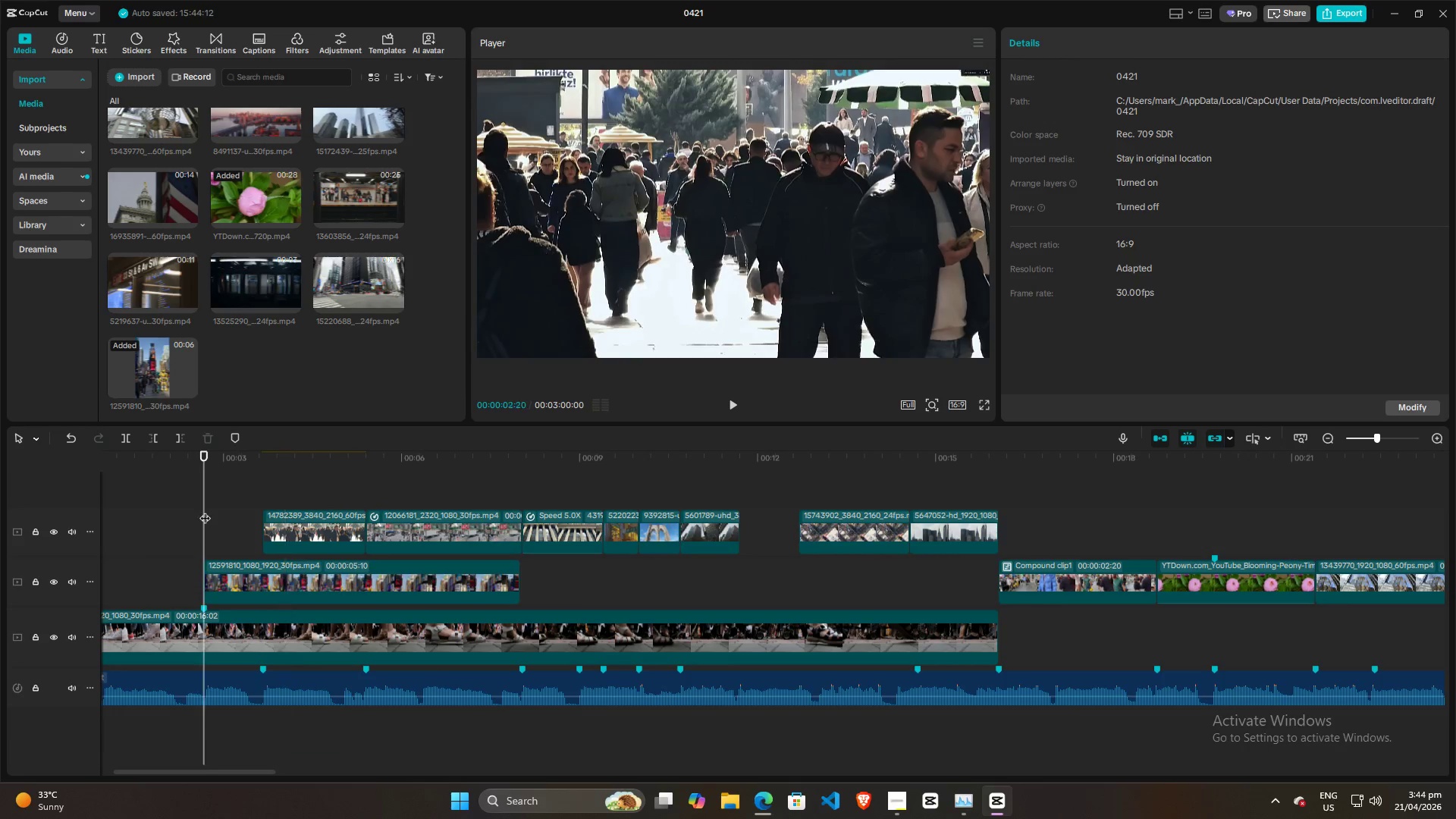 
key(Space)
 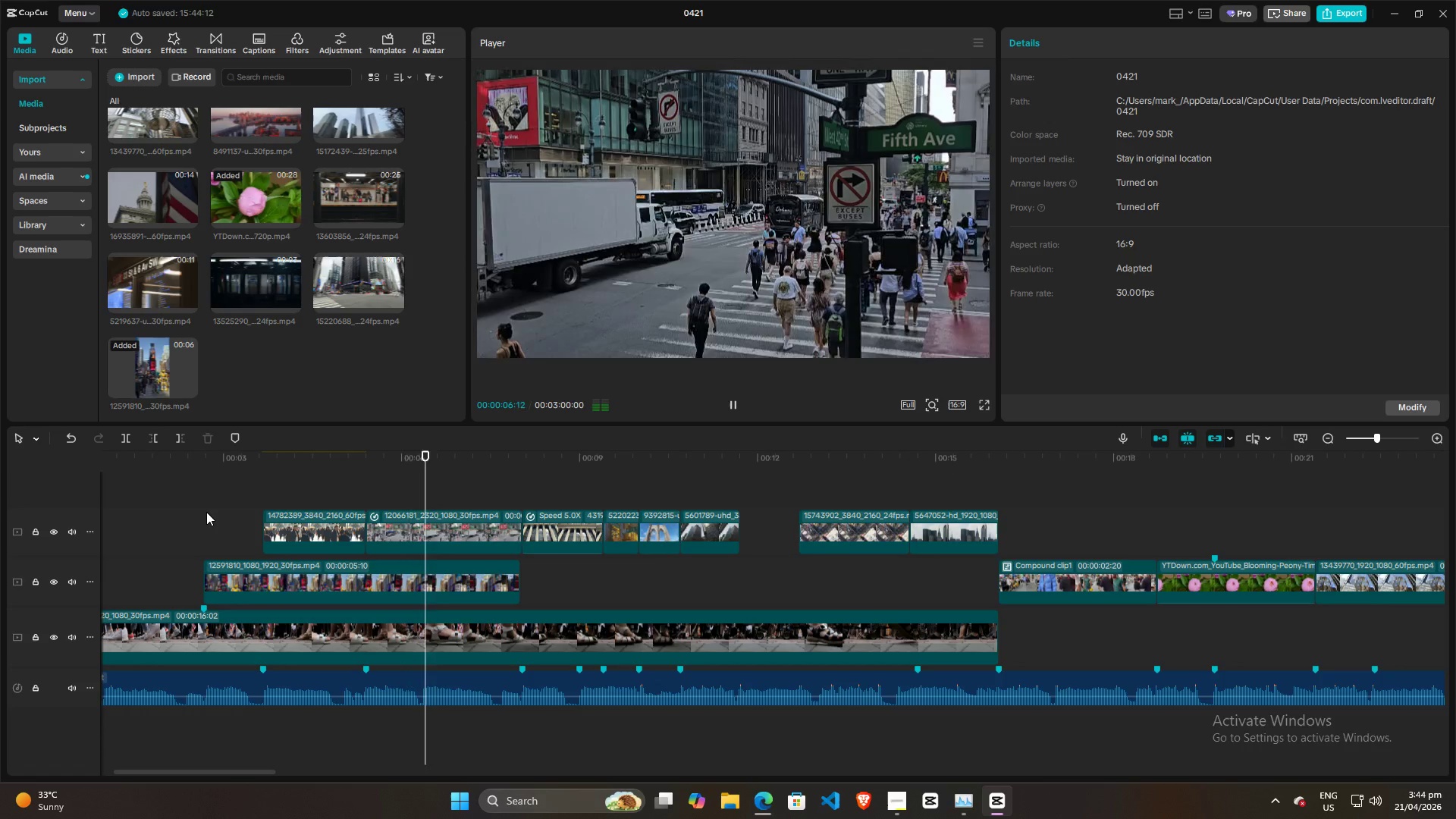 
wait(8.83)
 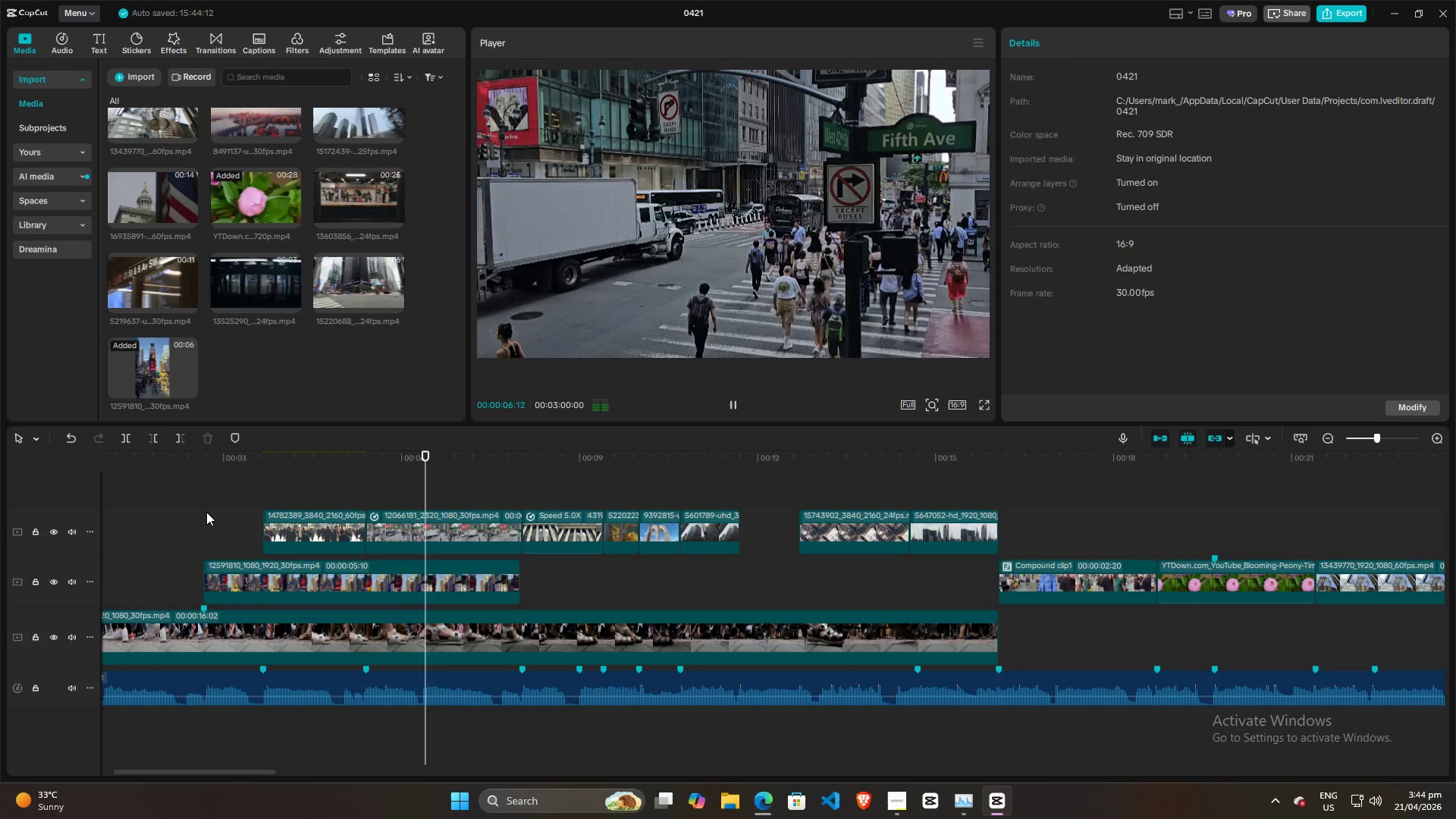 
key(Space)
 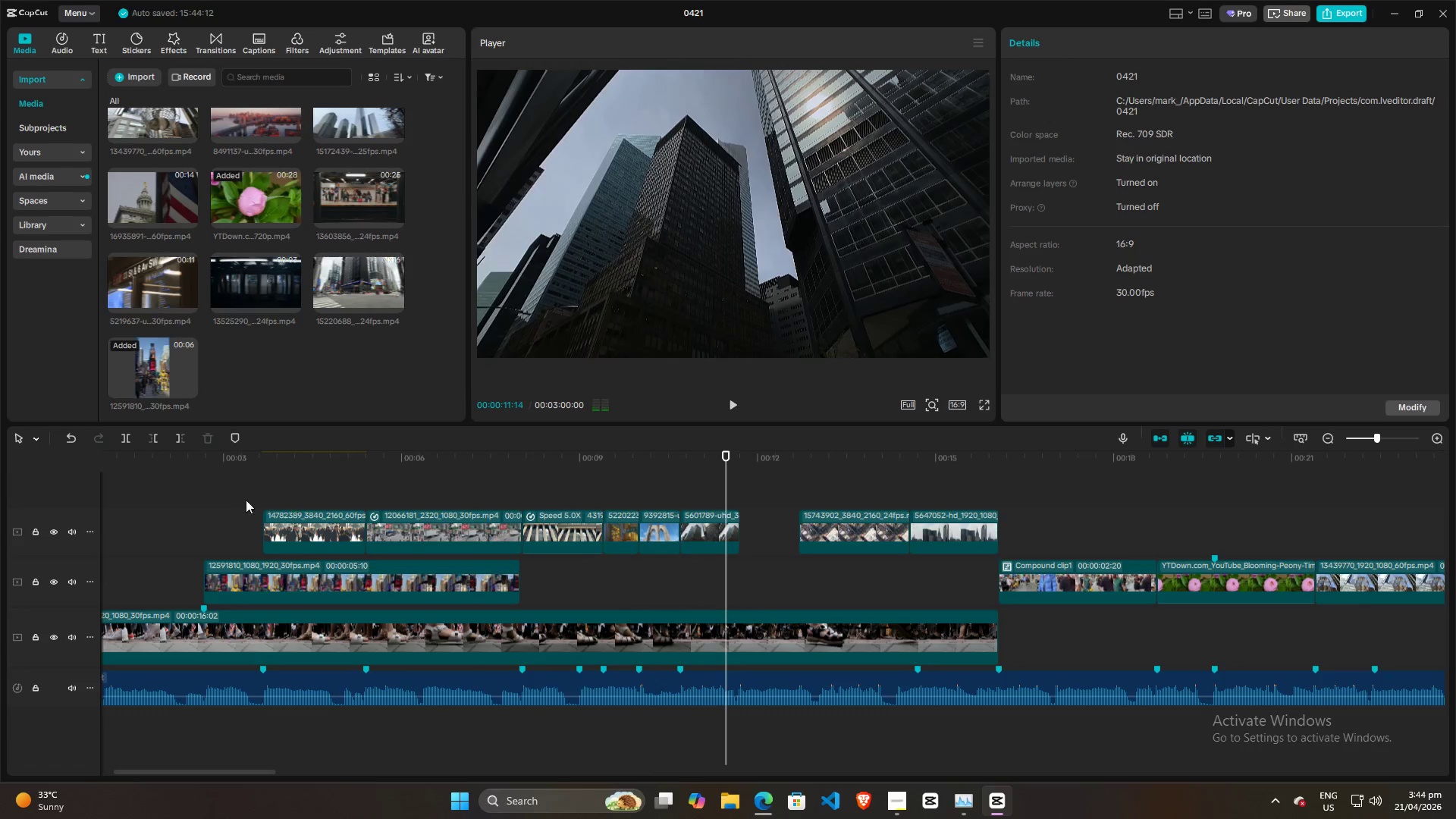 
left_click([240, 500])
 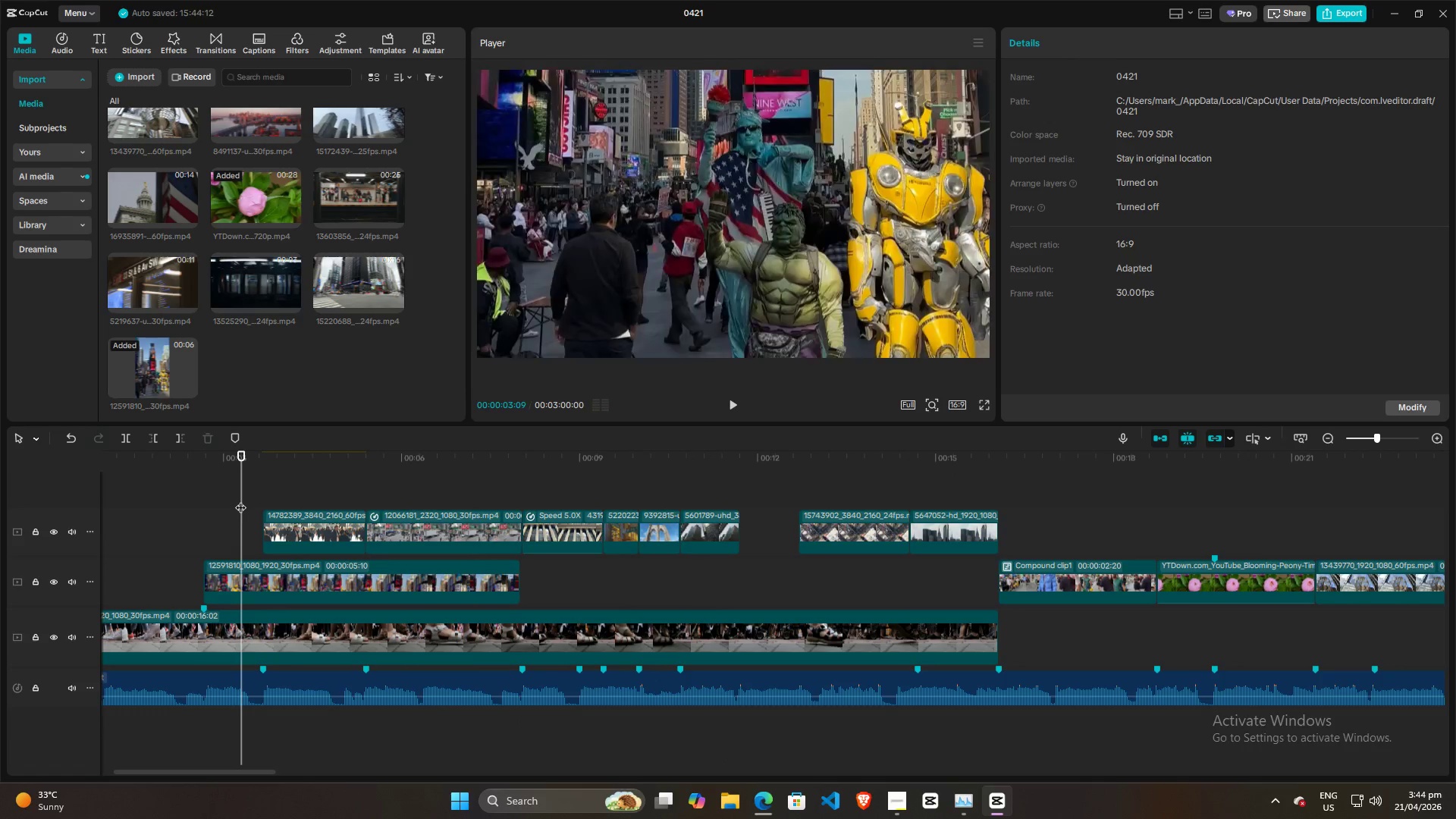 
key(Space)
 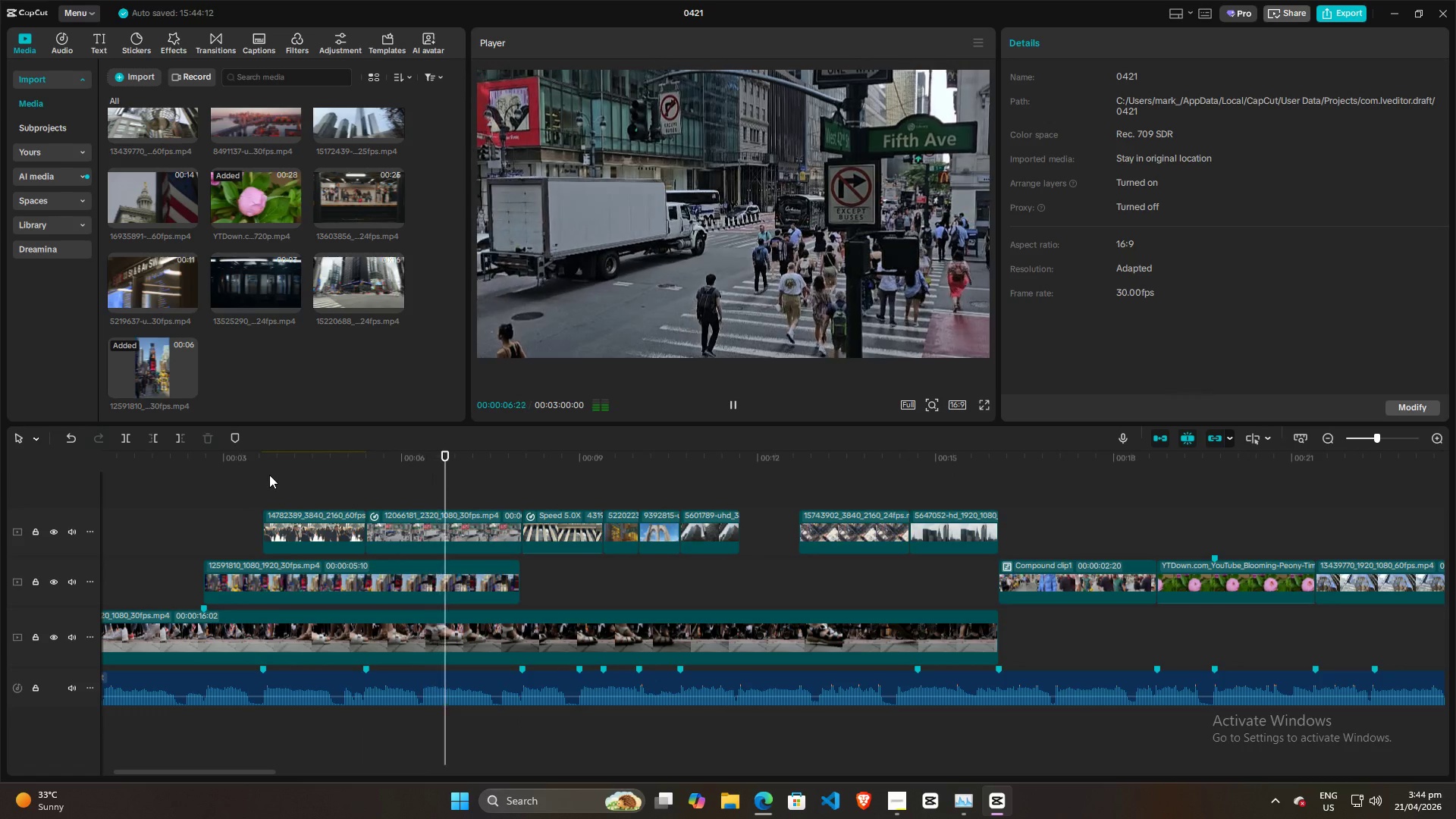 
key(Space)
 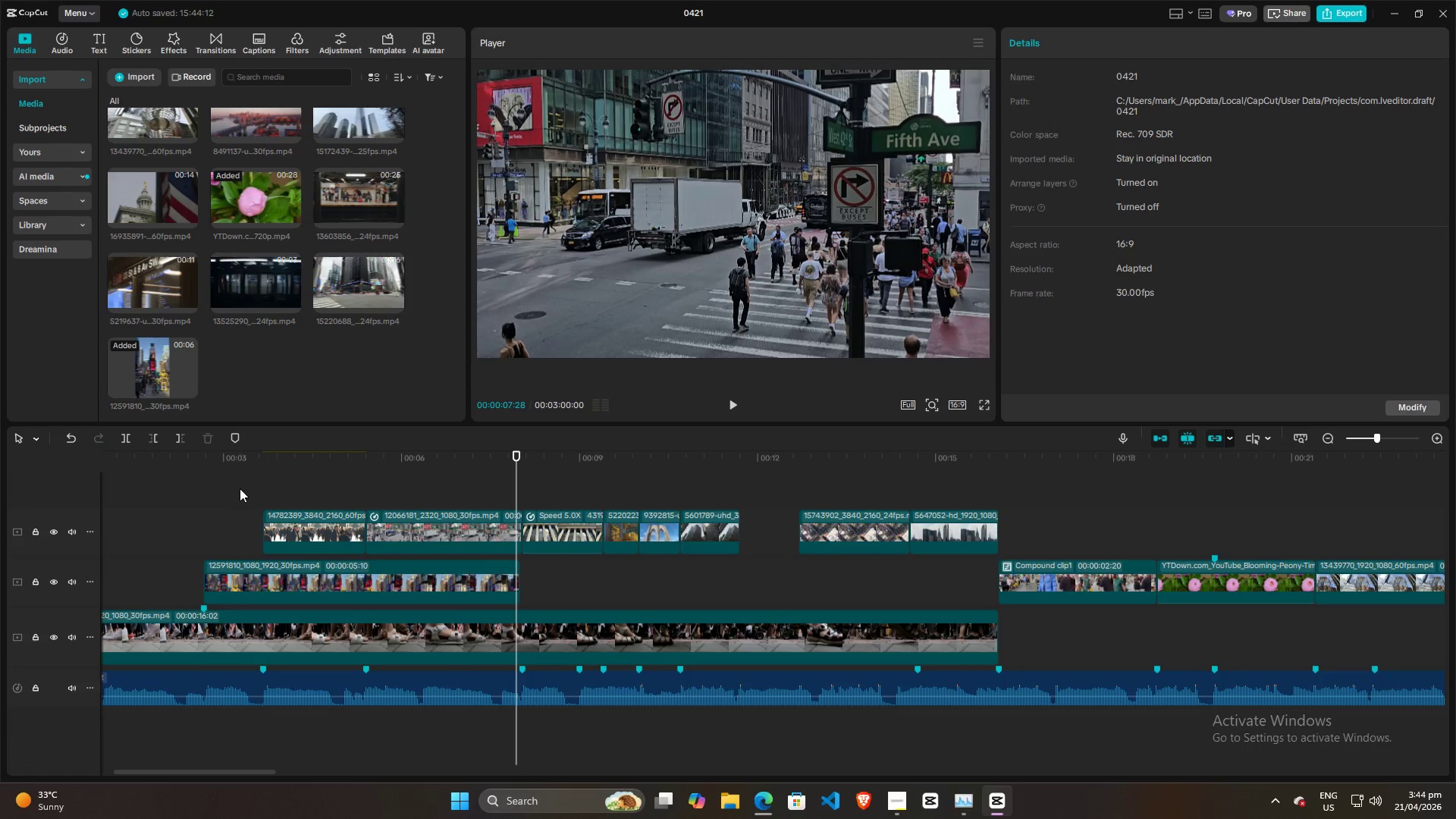 
left_click([199, 514])
 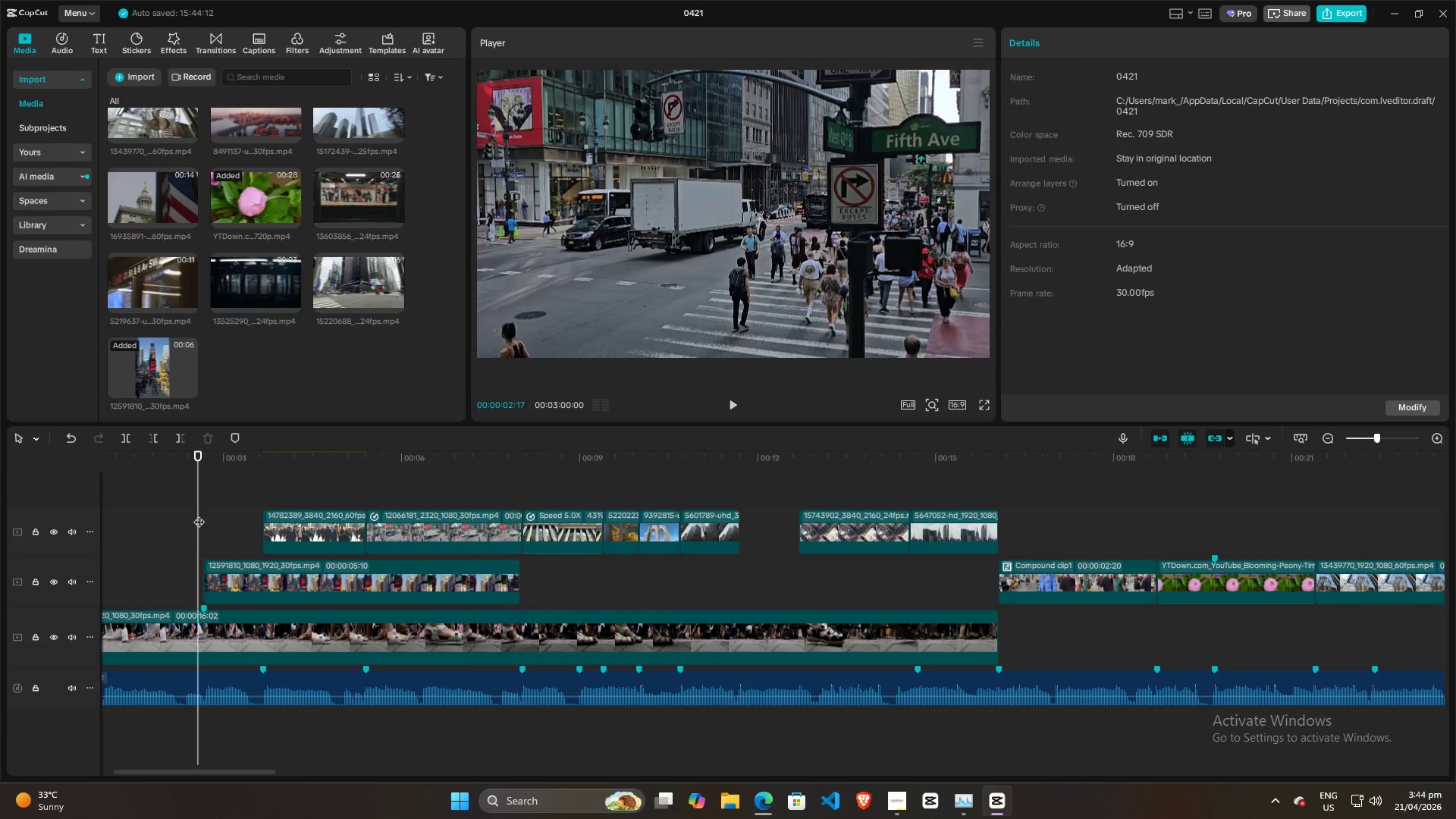 
key(Space)
 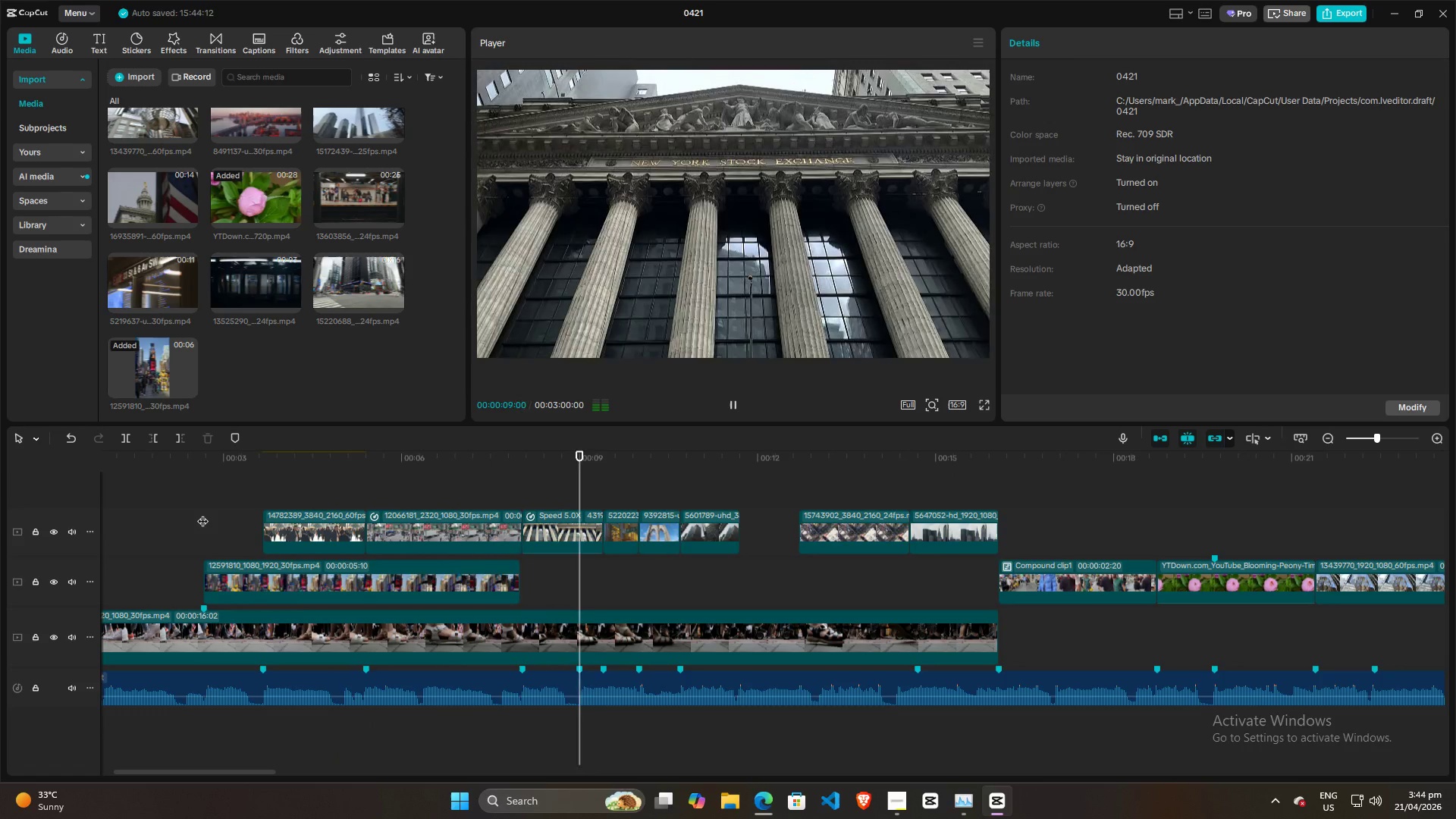 
wait(11.52)
 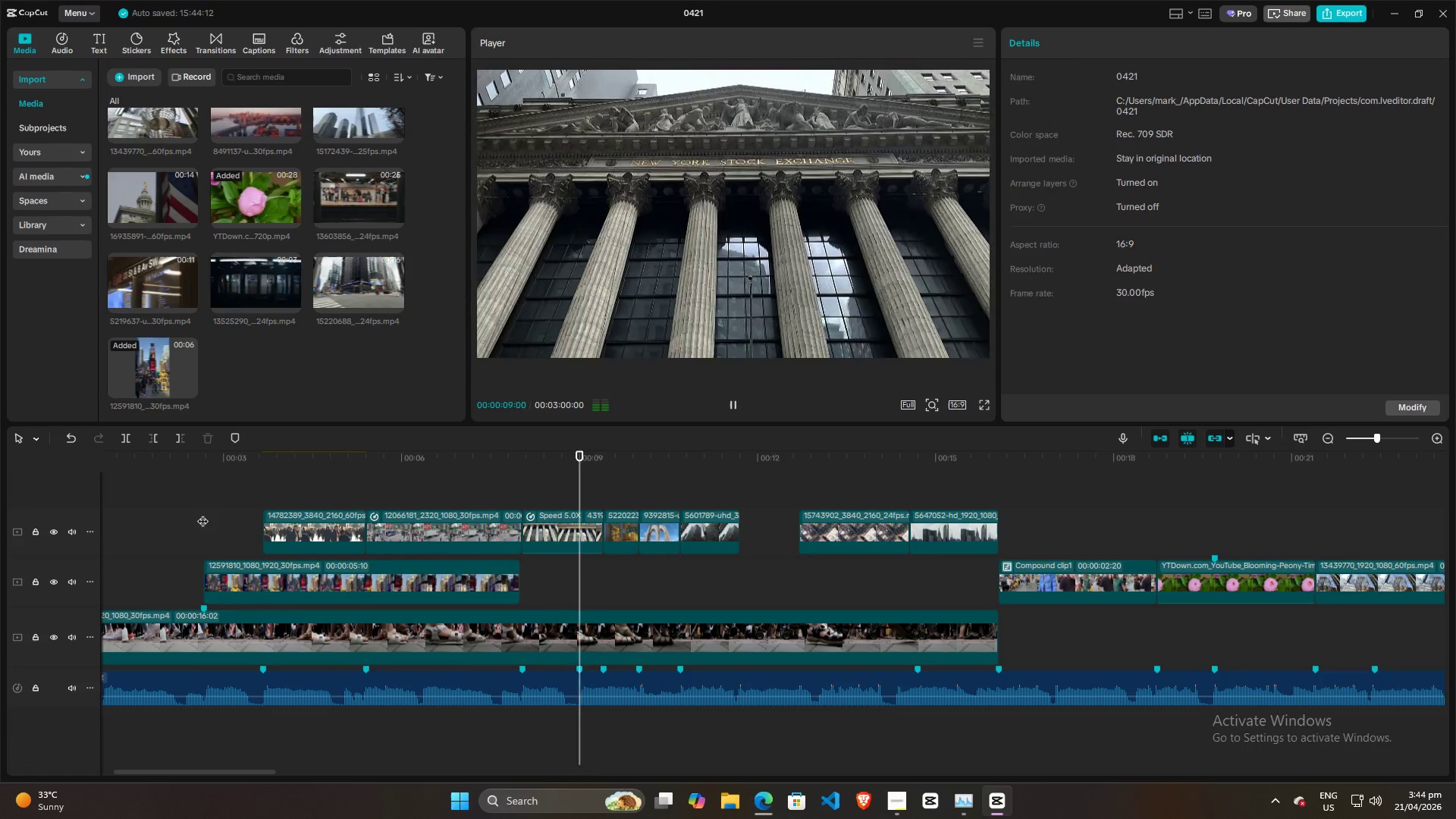 
key(Space)
 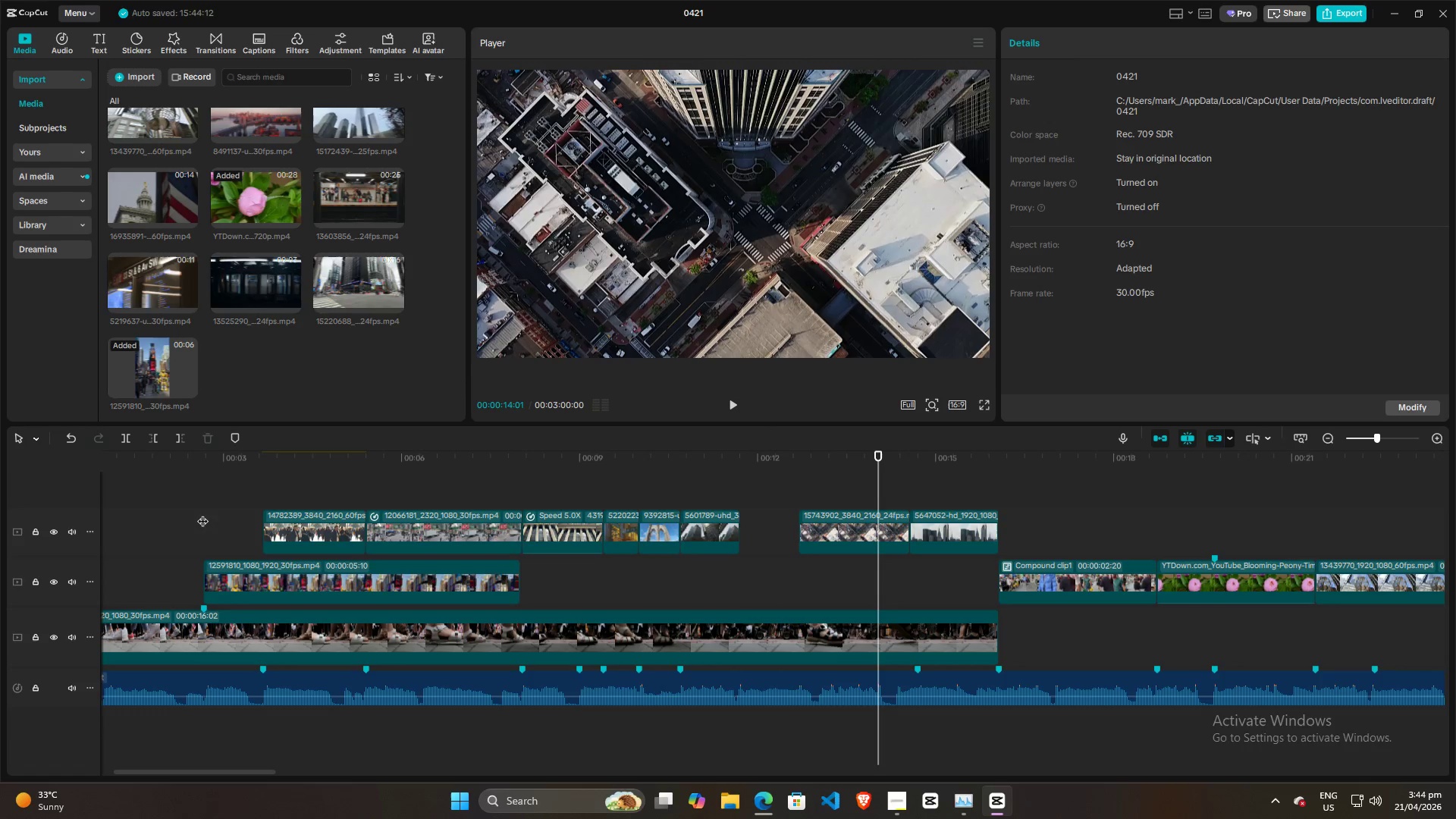 
key(Alt+AltLeft)
 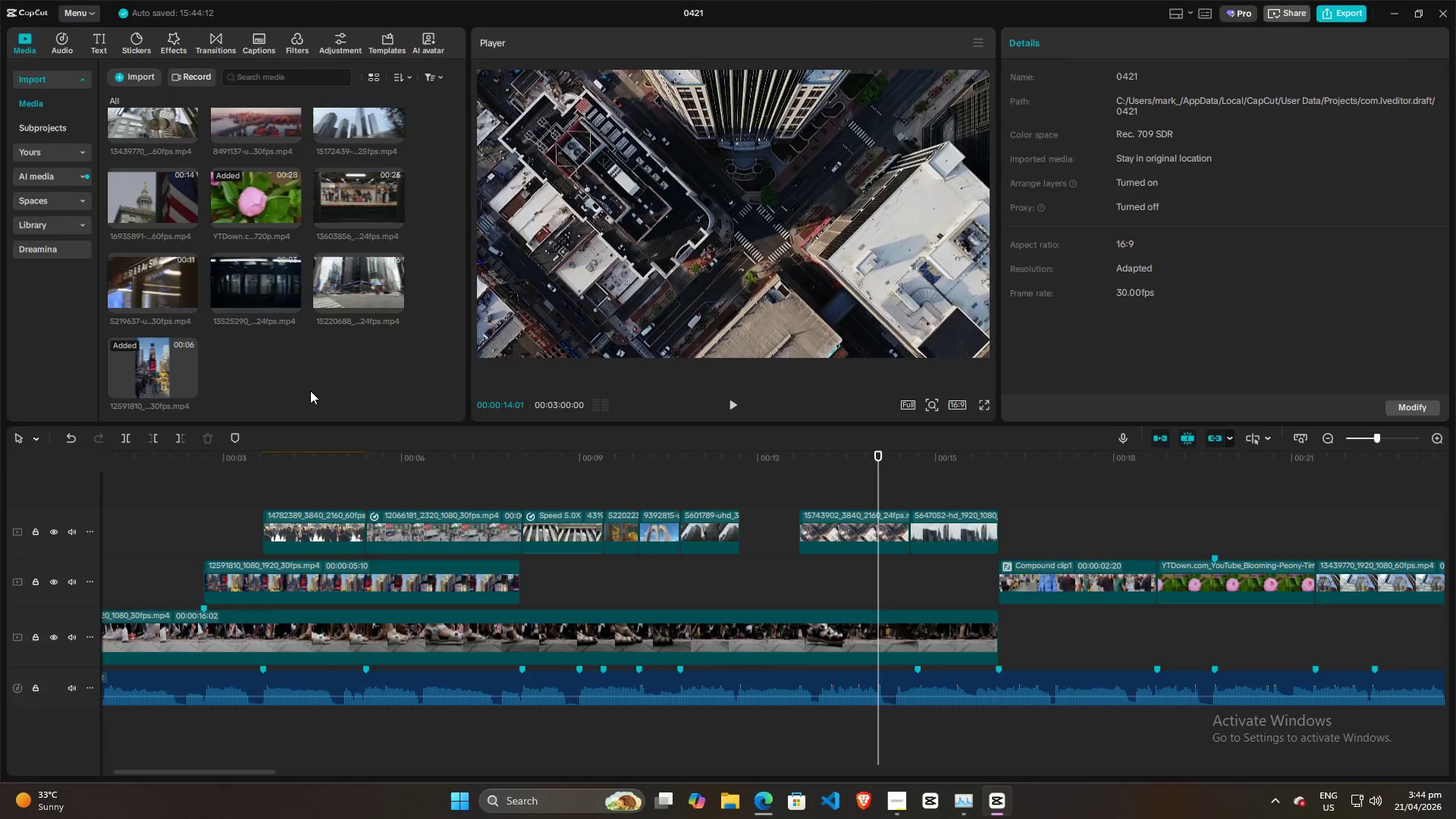 
key(Alt+Tab)
 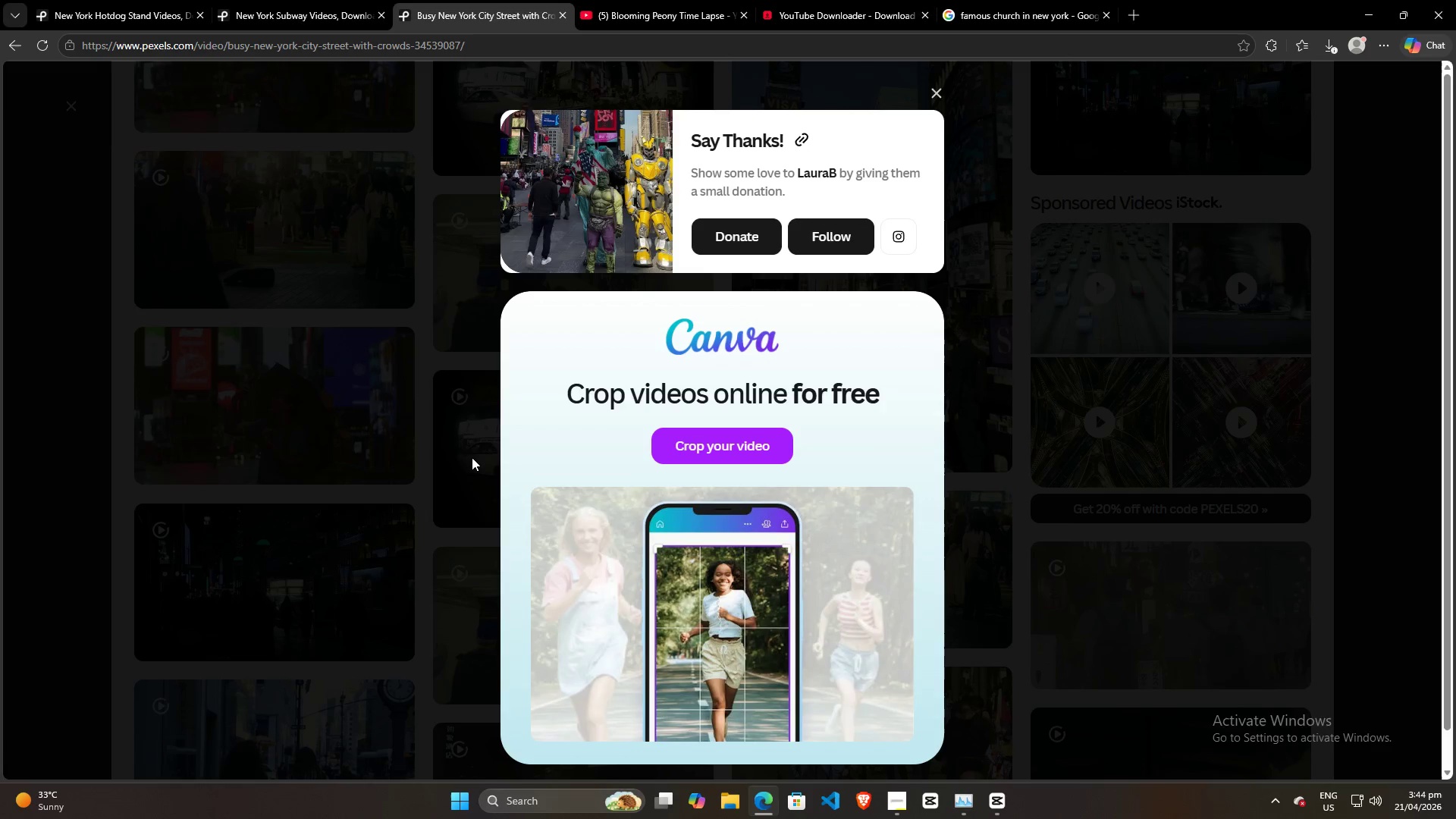 
key(Alt+AltLeft)
 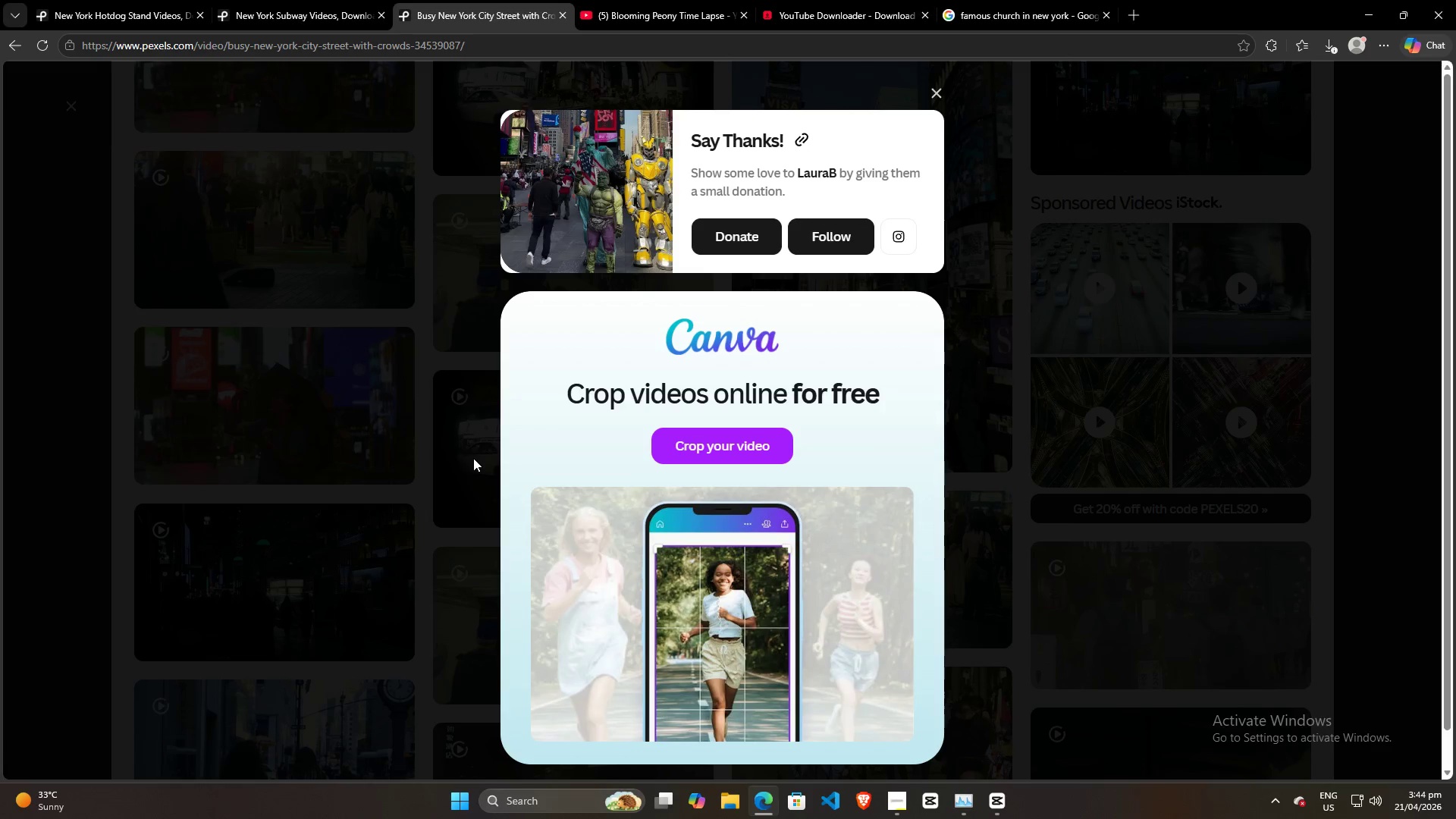 
key(Alt+Tab)
 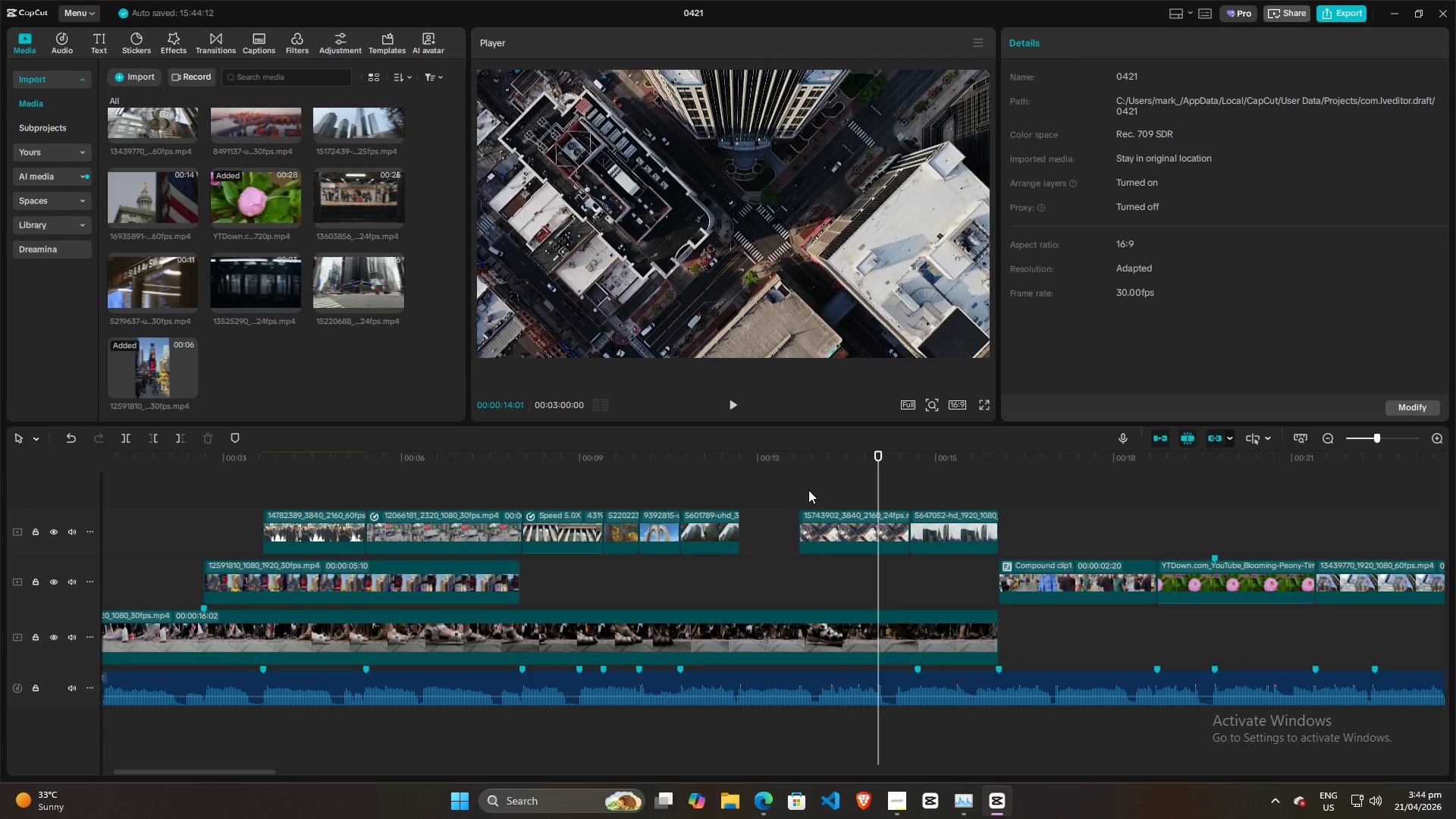 
left_click([801, 487])
 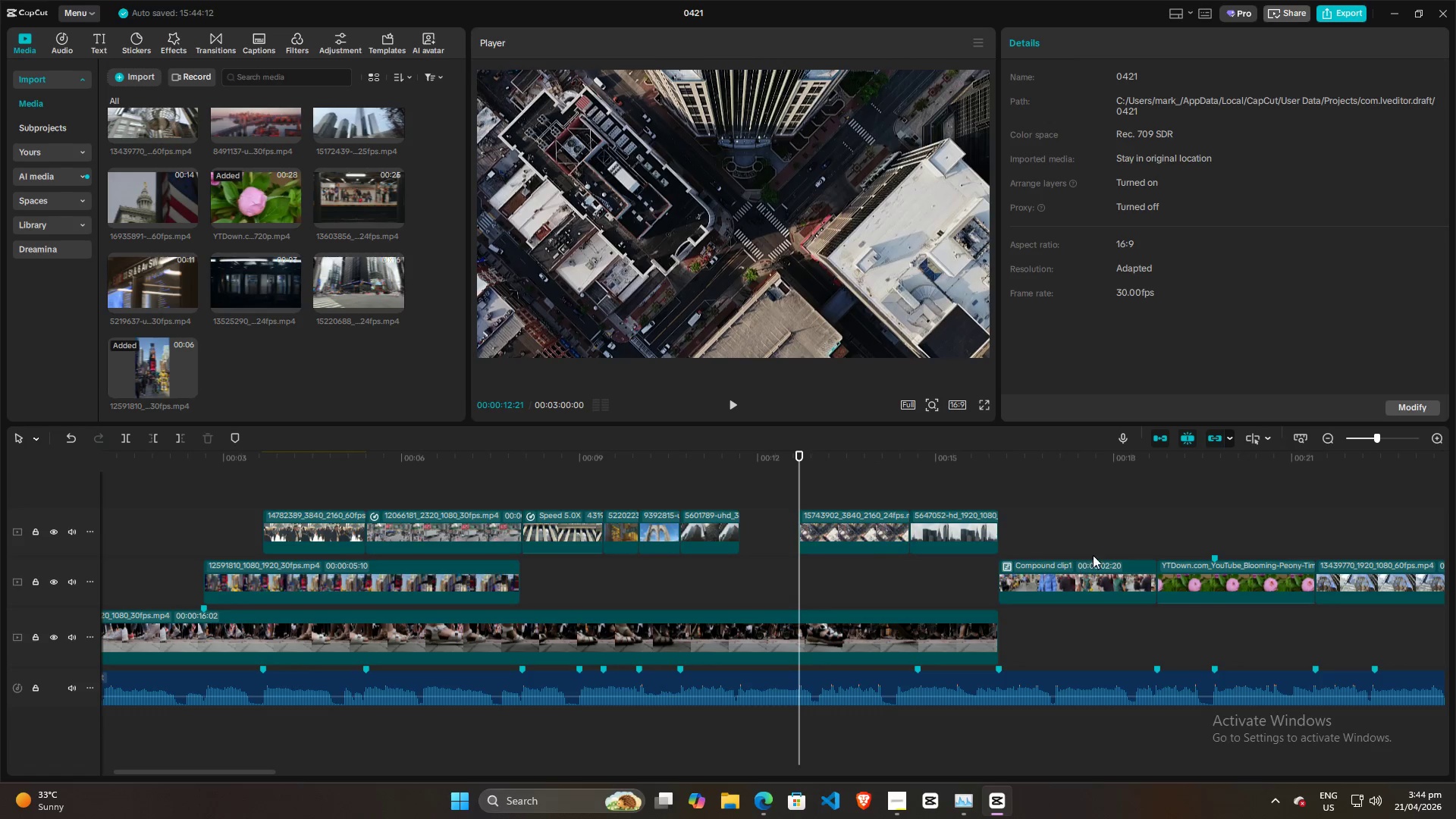 
left_click([1109, 526])
 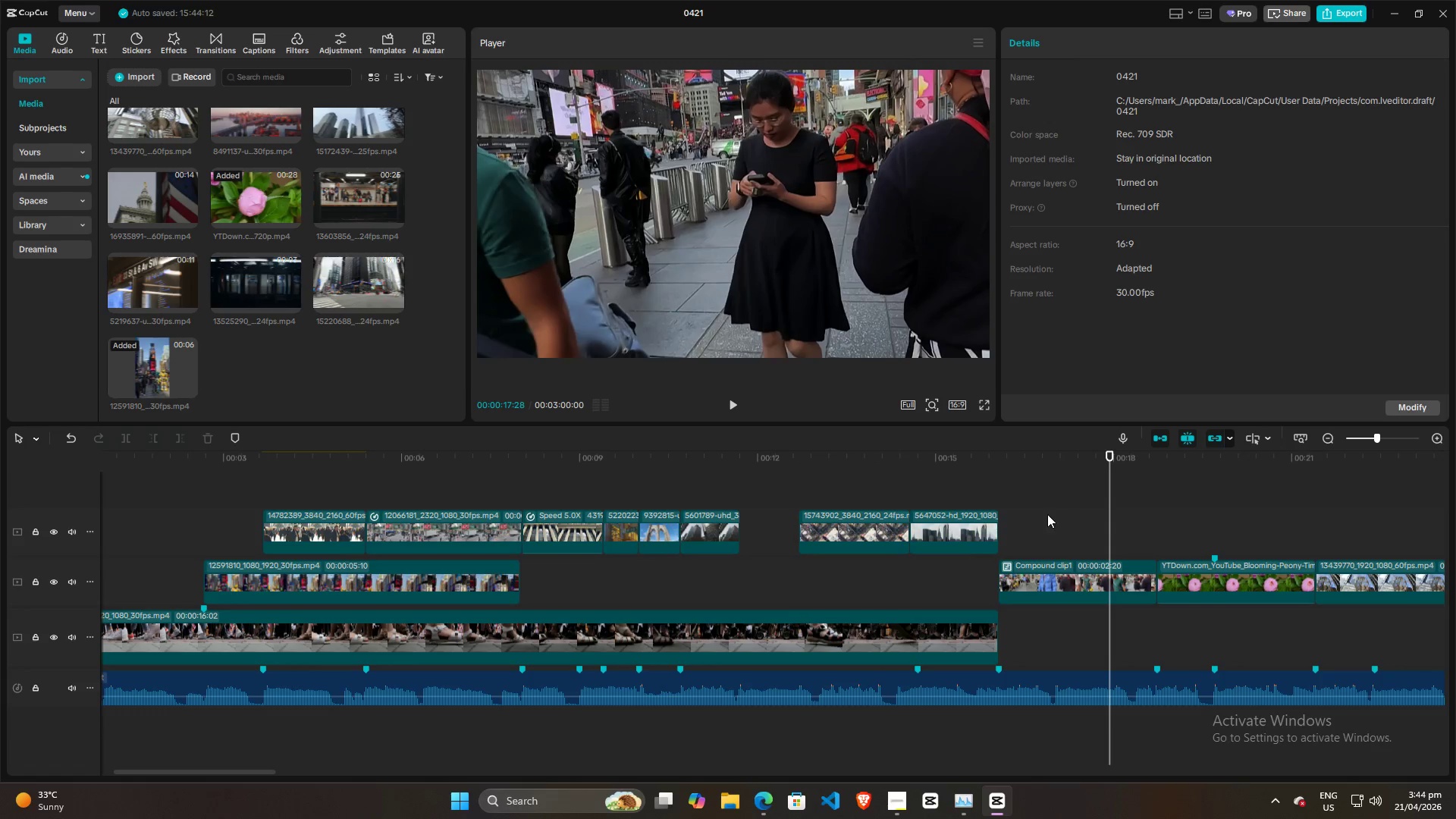 
triple_click([1047, 514])
 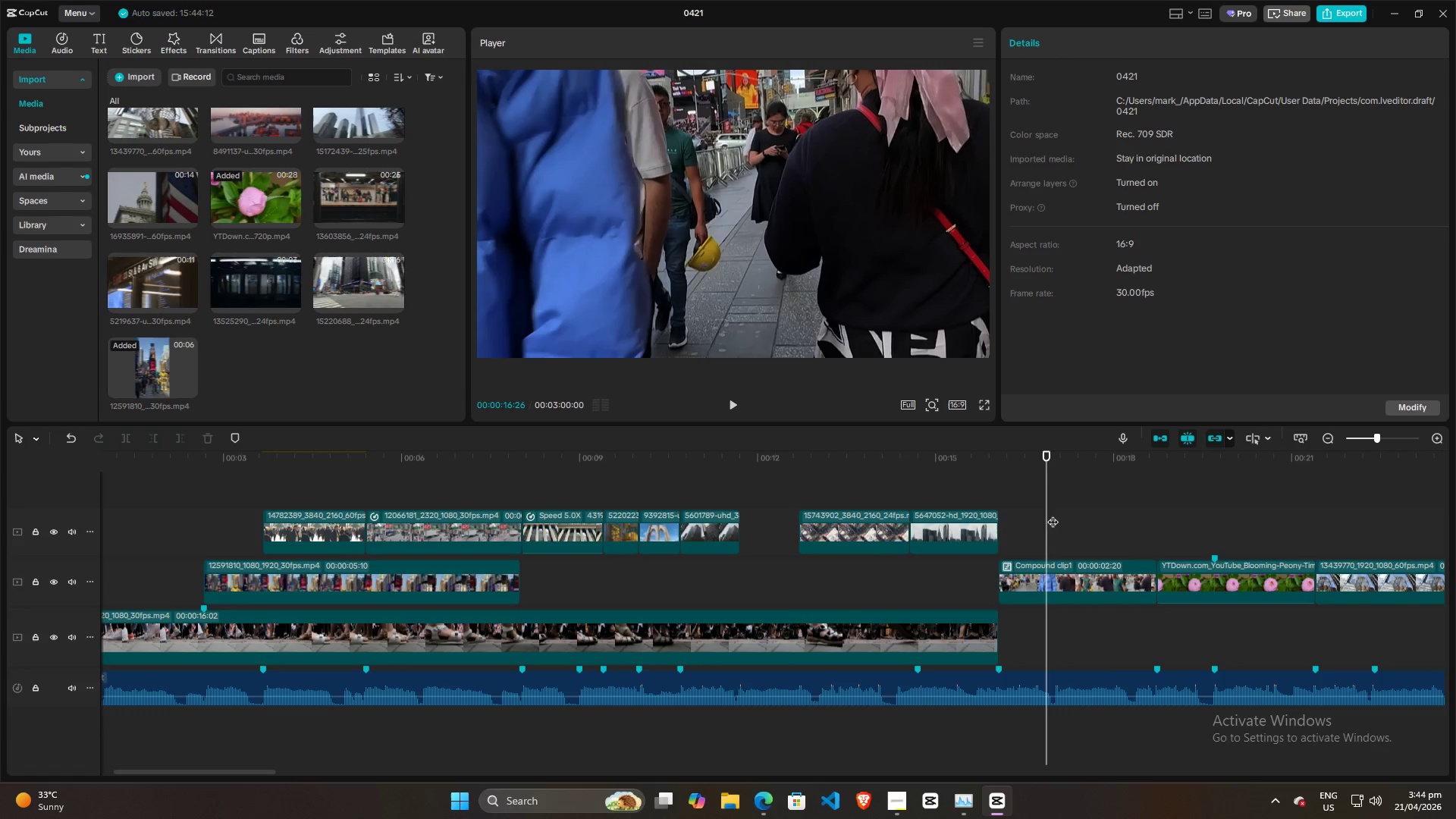 
left_click([1213, 514])
 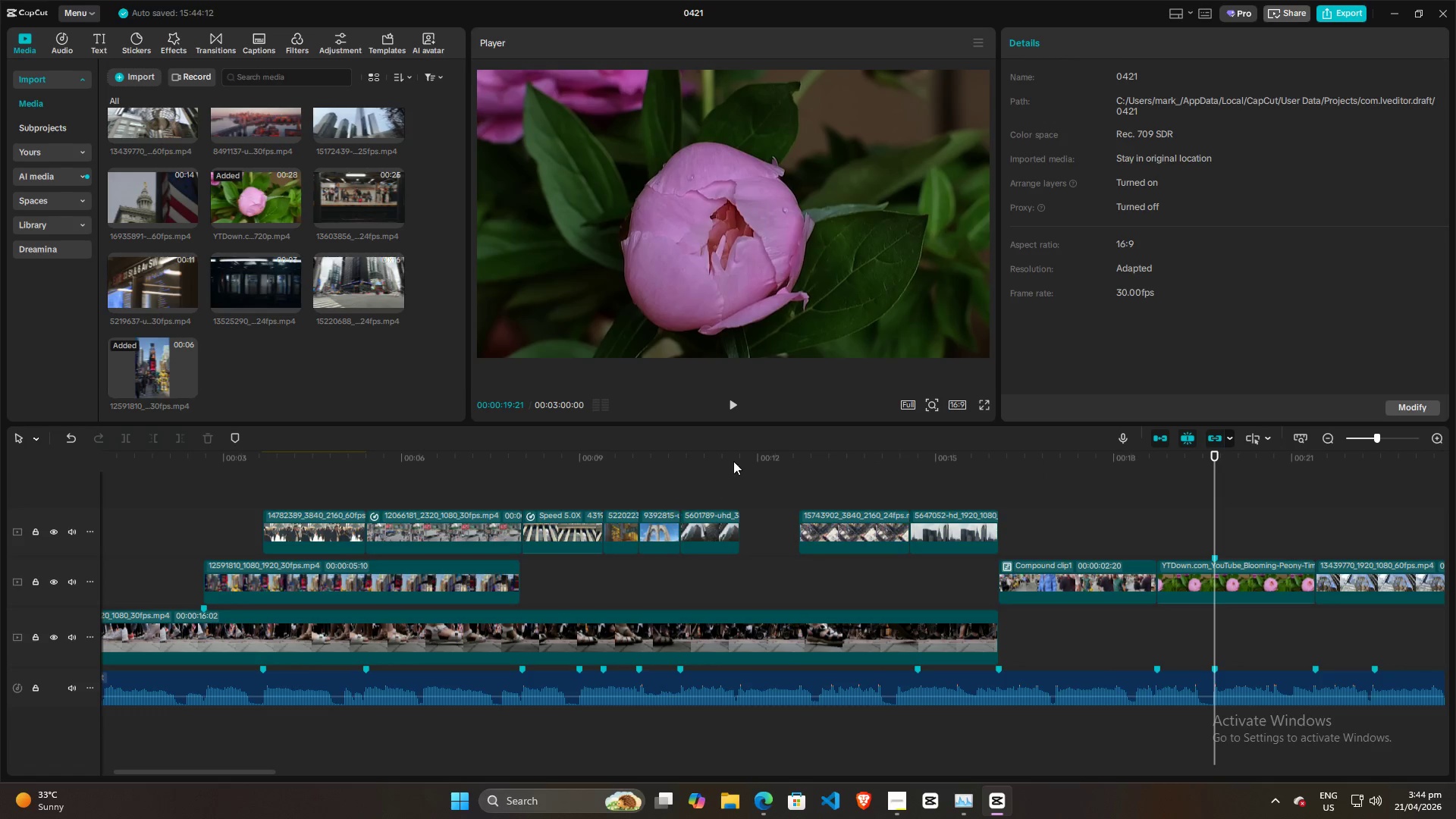 
left_click([701, 467])
 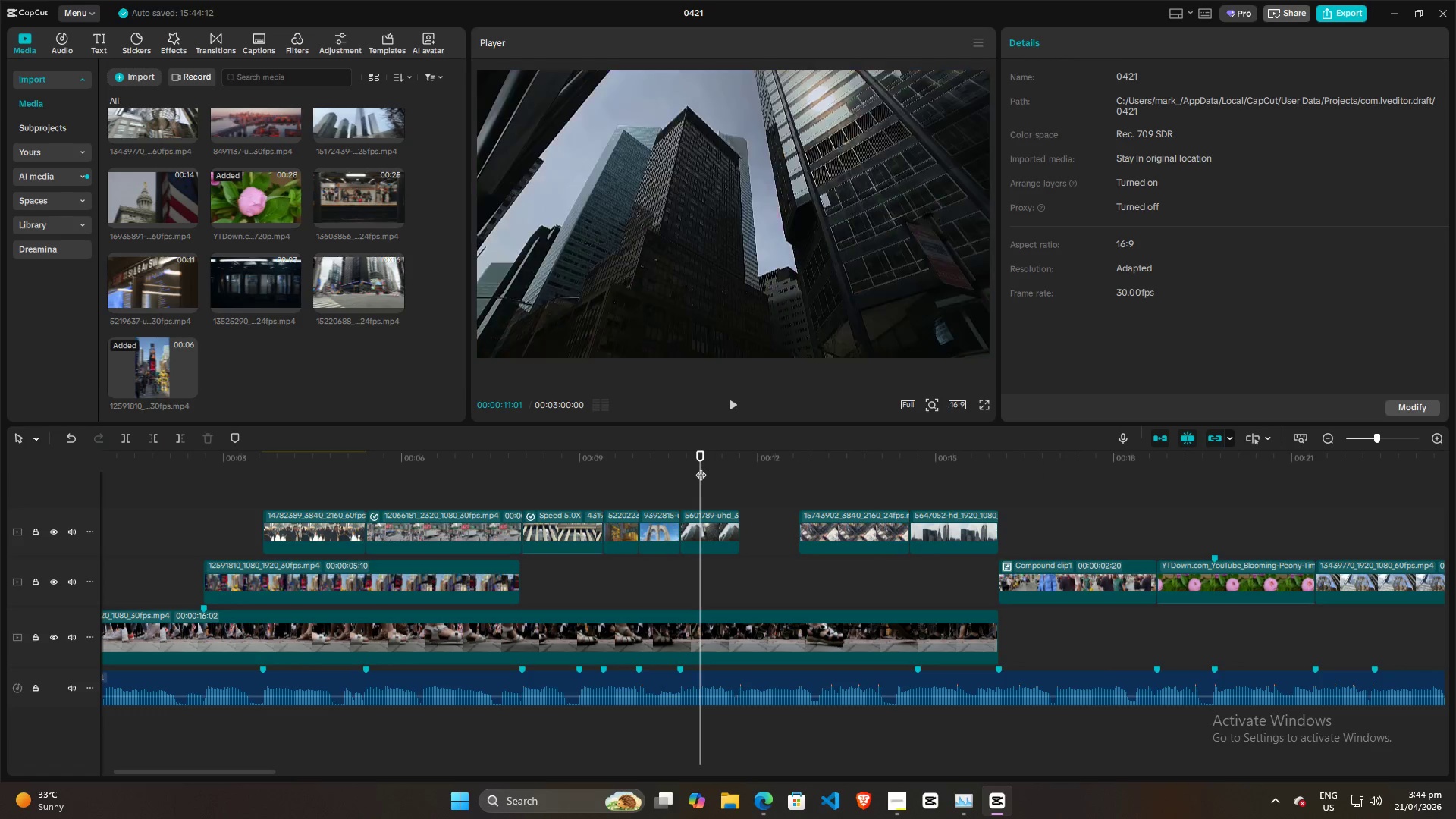 
key(Space)
 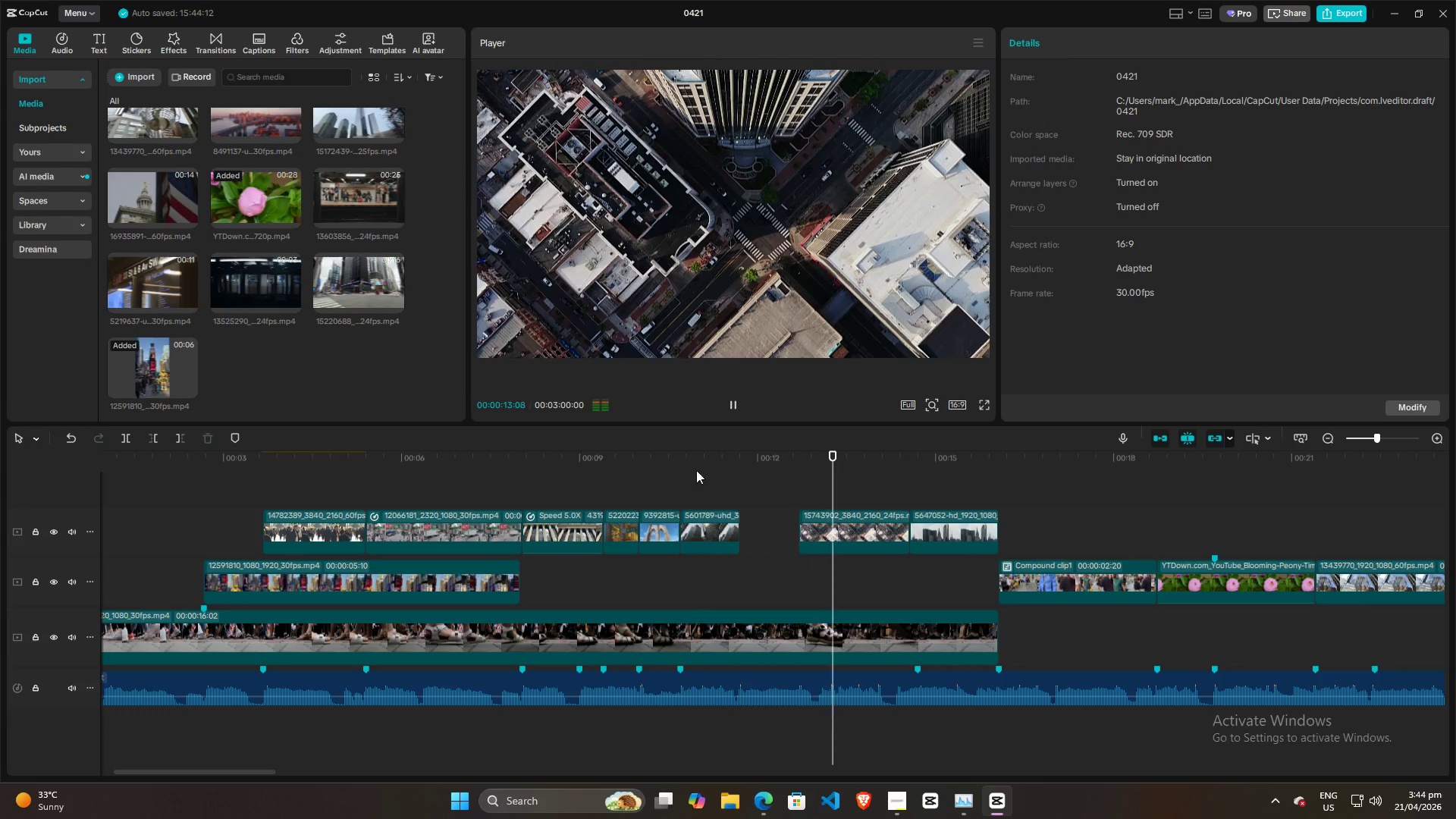 
left_click([718, 463])
 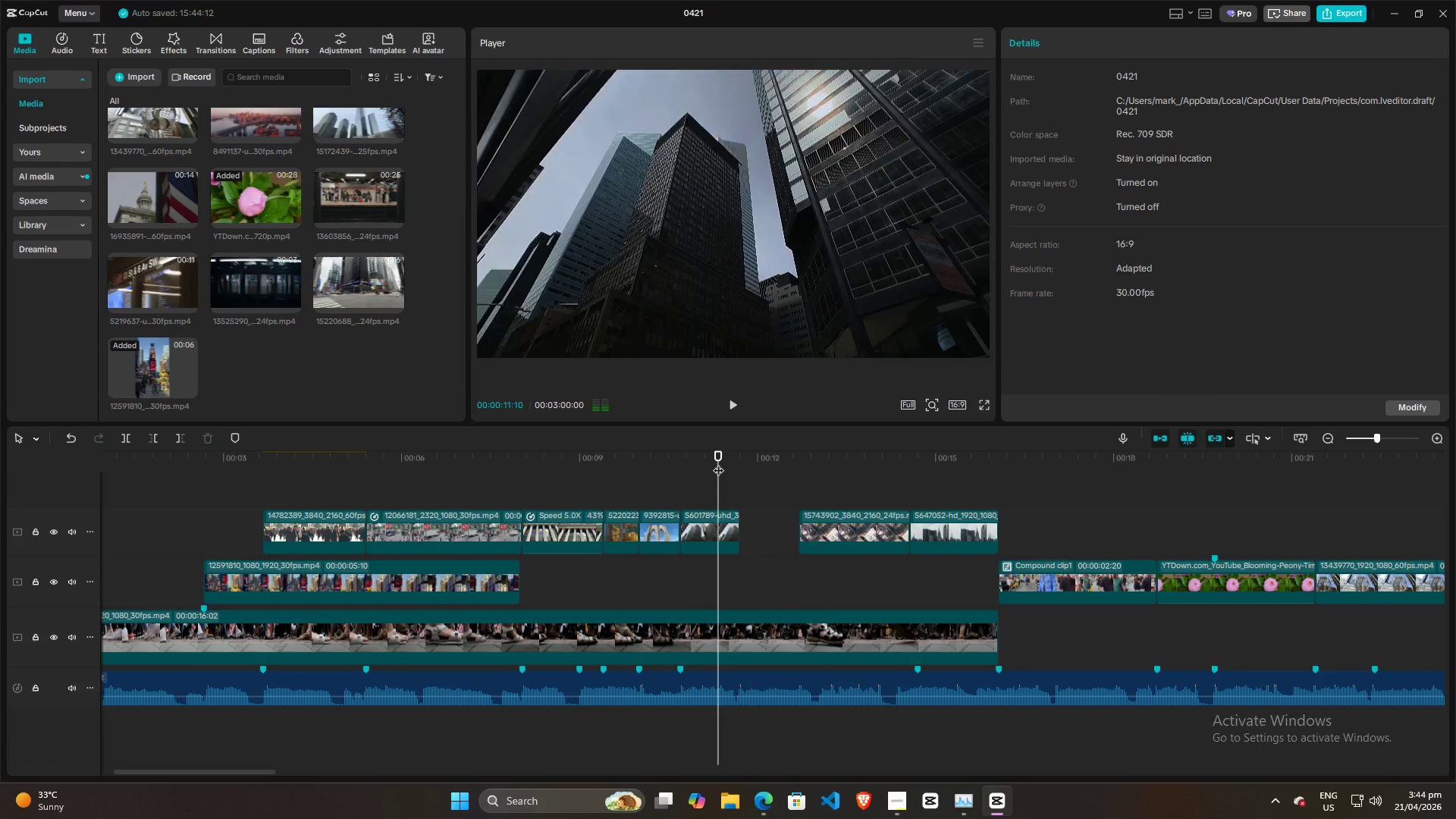 
key(Space)
 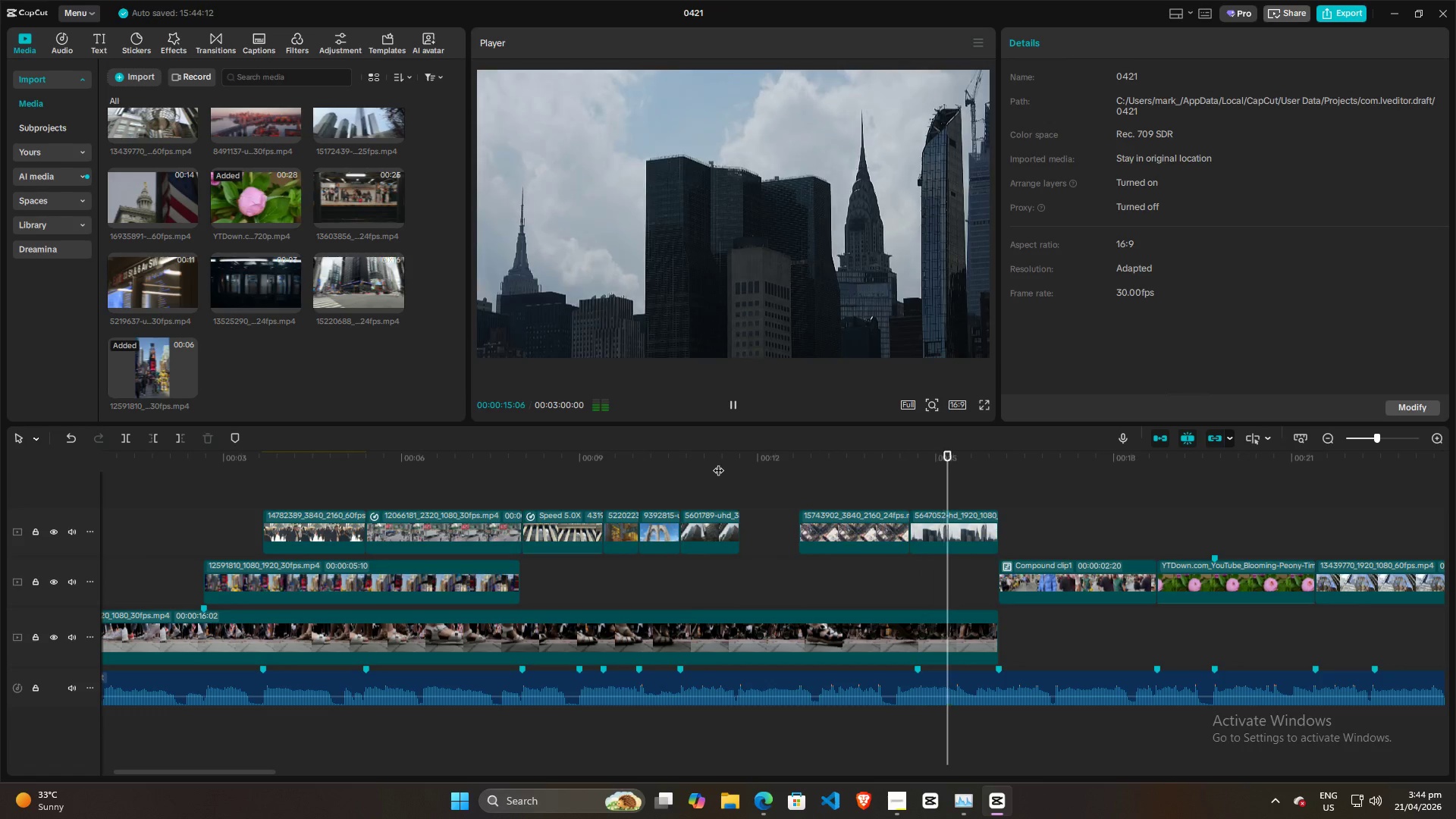 
wait(5.23)
 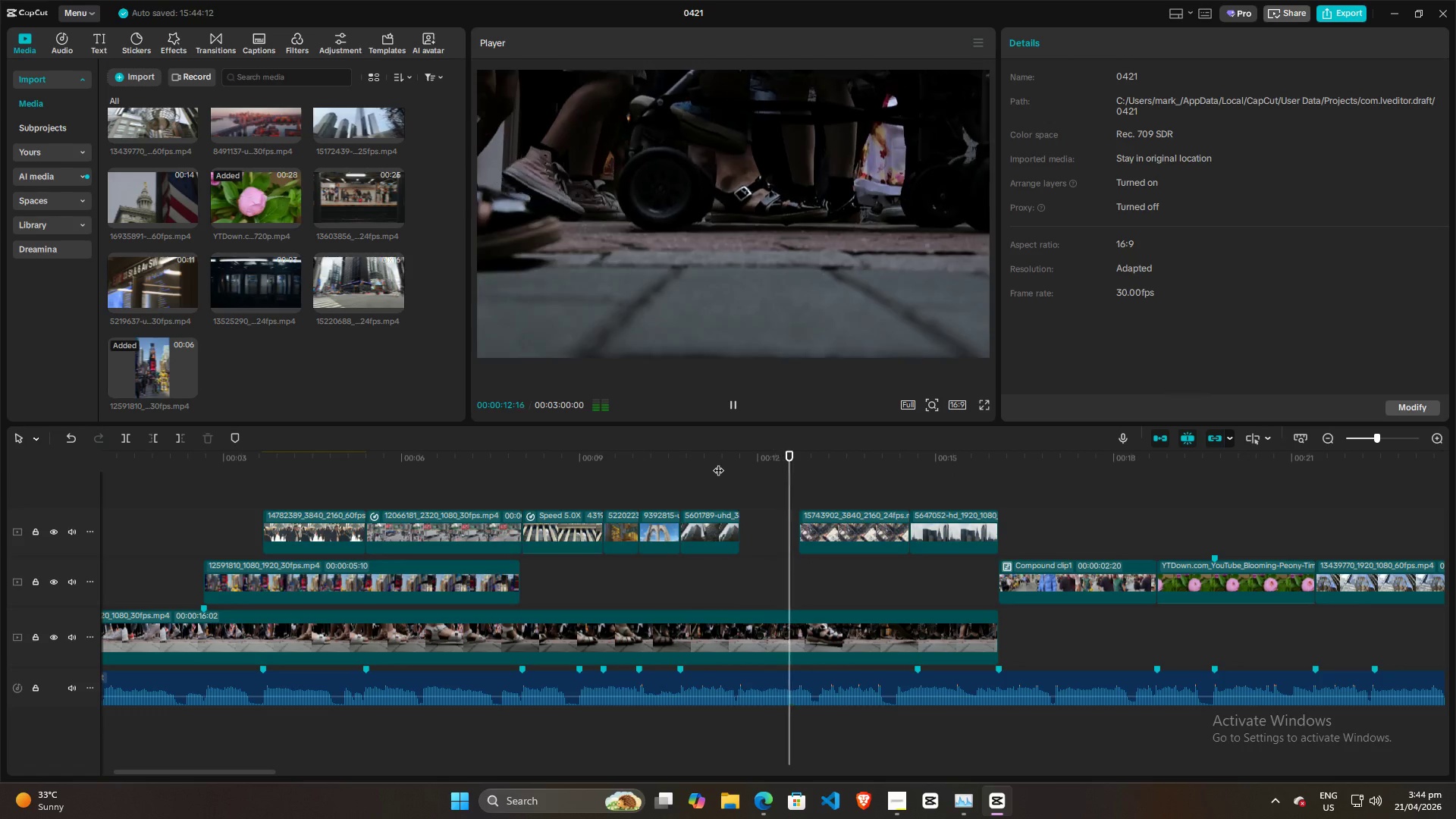 
key(Space)
 